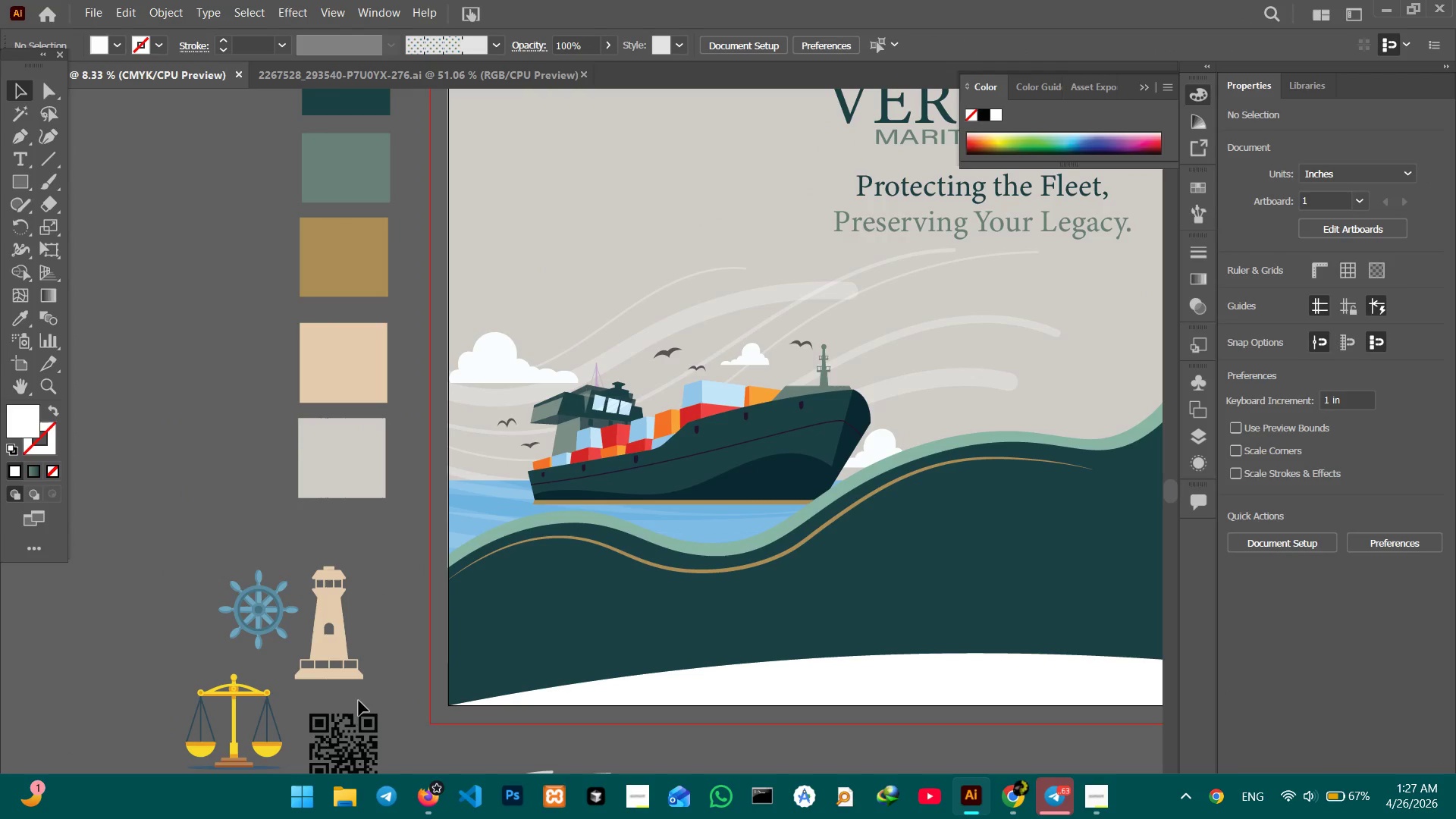 
left_click([353, 727])
 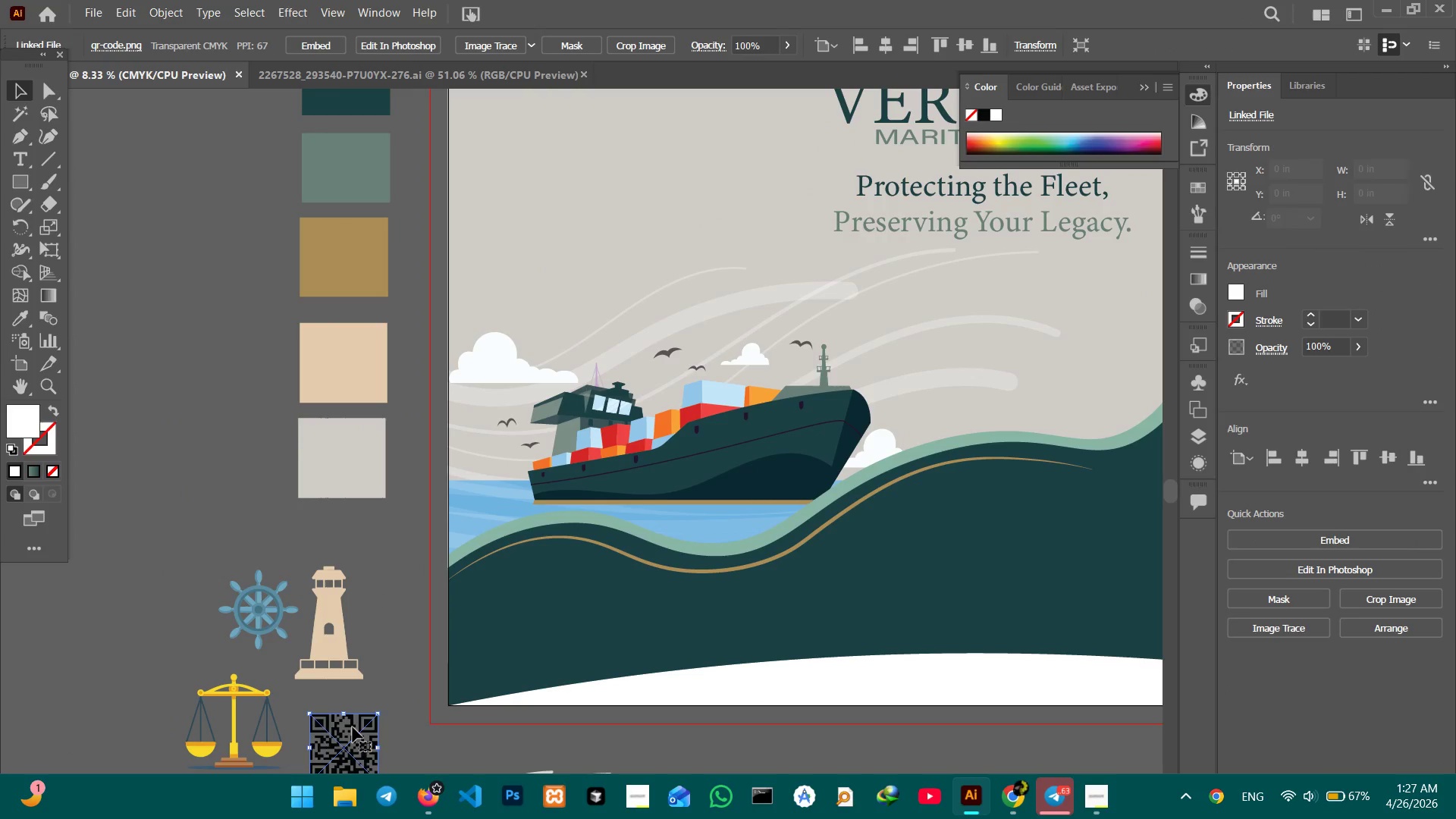 
key(Control+C)
 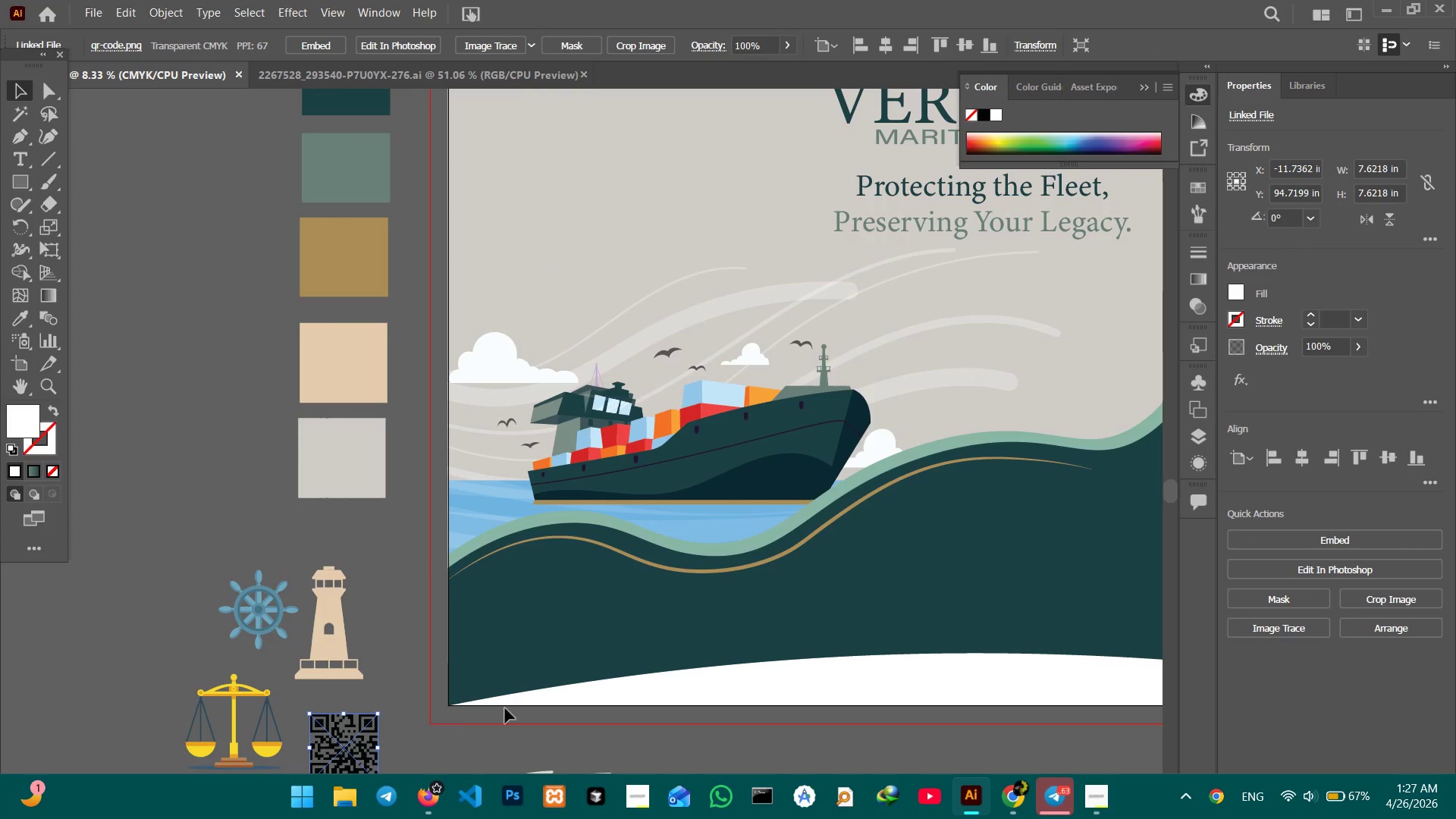 
hold_key(key=Space, duration=1.3)
 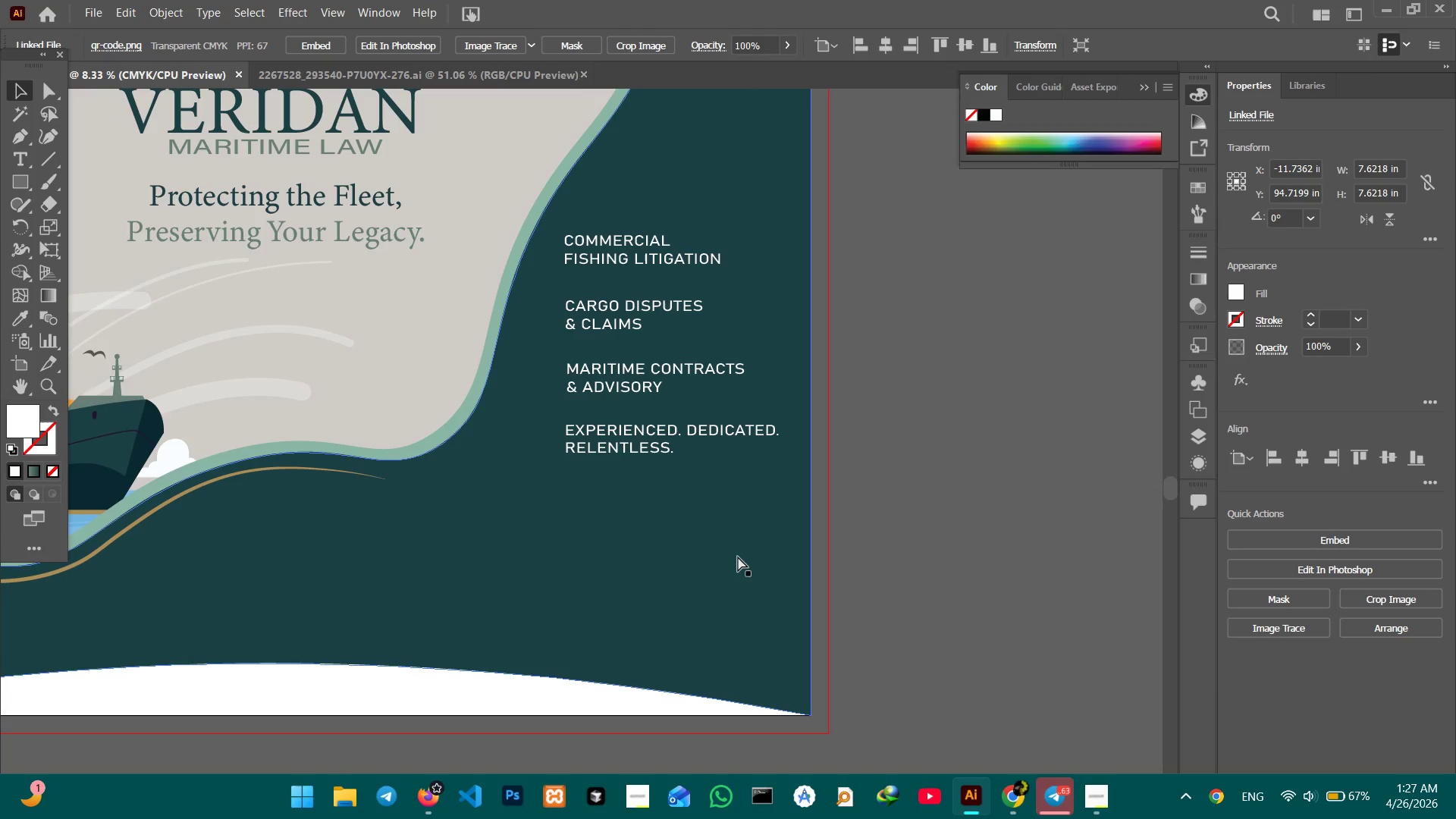 
left_click_drag(start_coordinate=[761, 689], to_coordinate=[375, 680])
 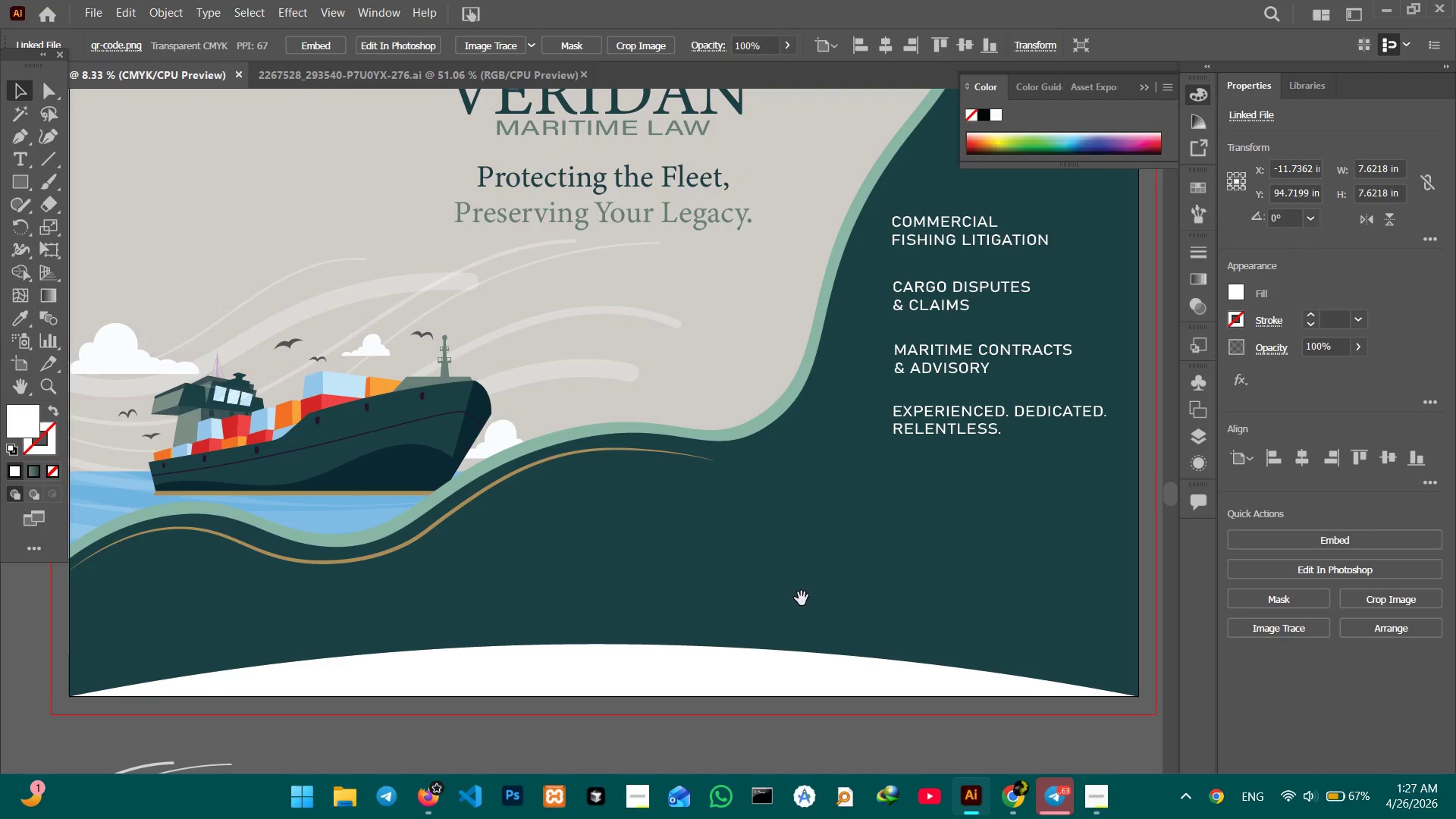 
left_click_drag(start_coordinate=[704, 592], to_coordinate=[372, 612])
 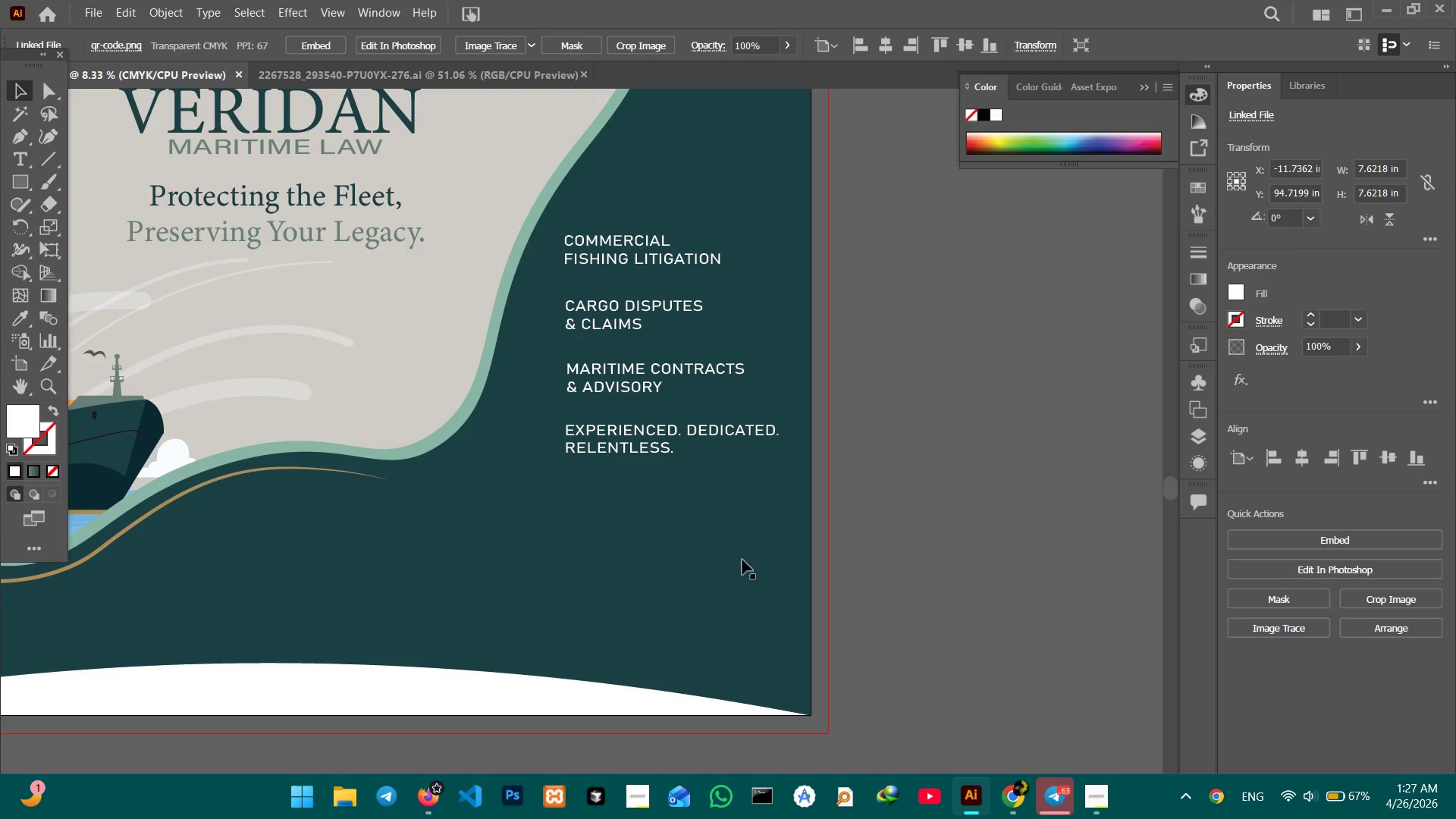 
key(Control+V)
 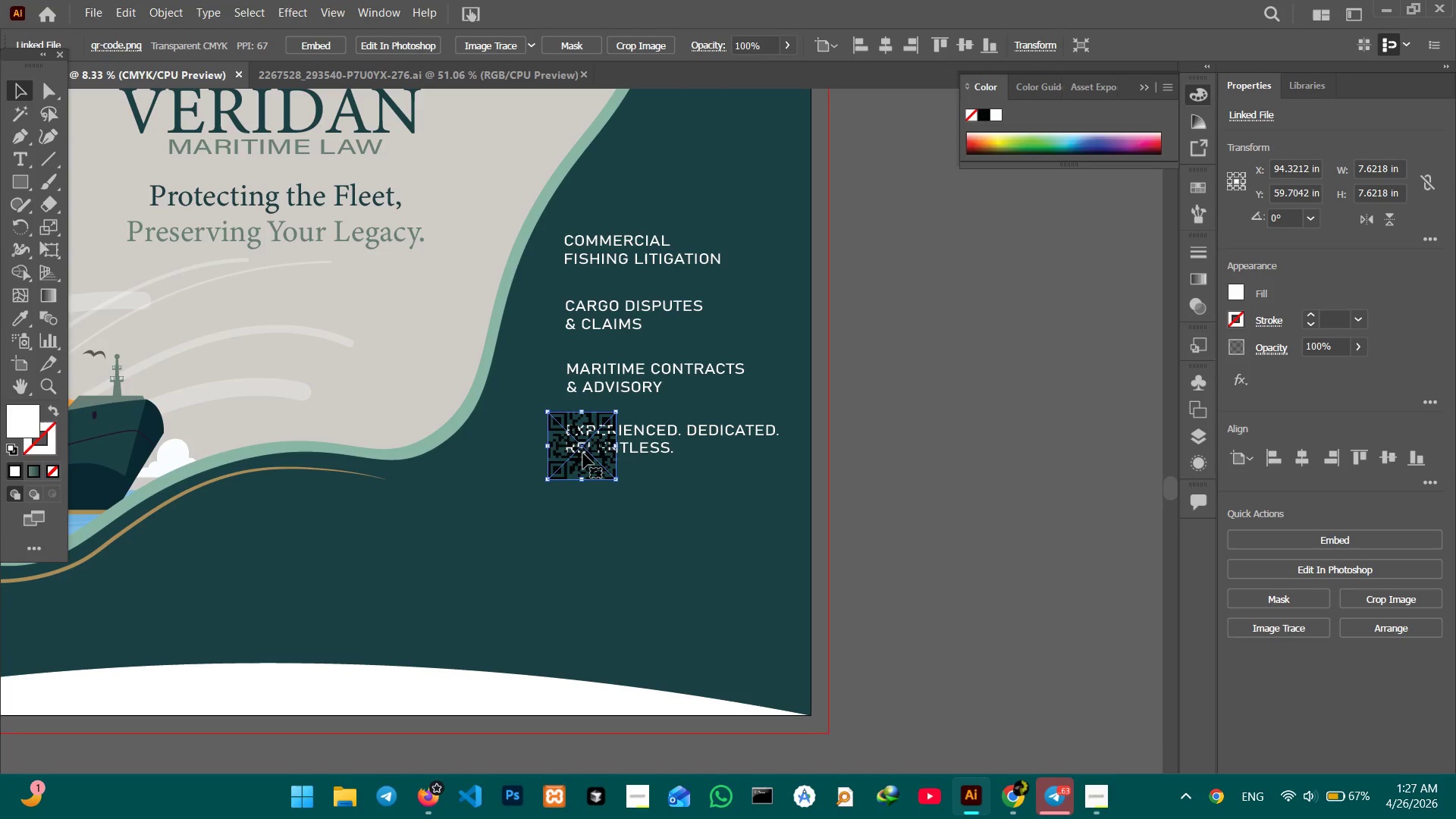 
left_click_drag(start_coordinate=[584, 453], to_coordinate=[670, 561])
 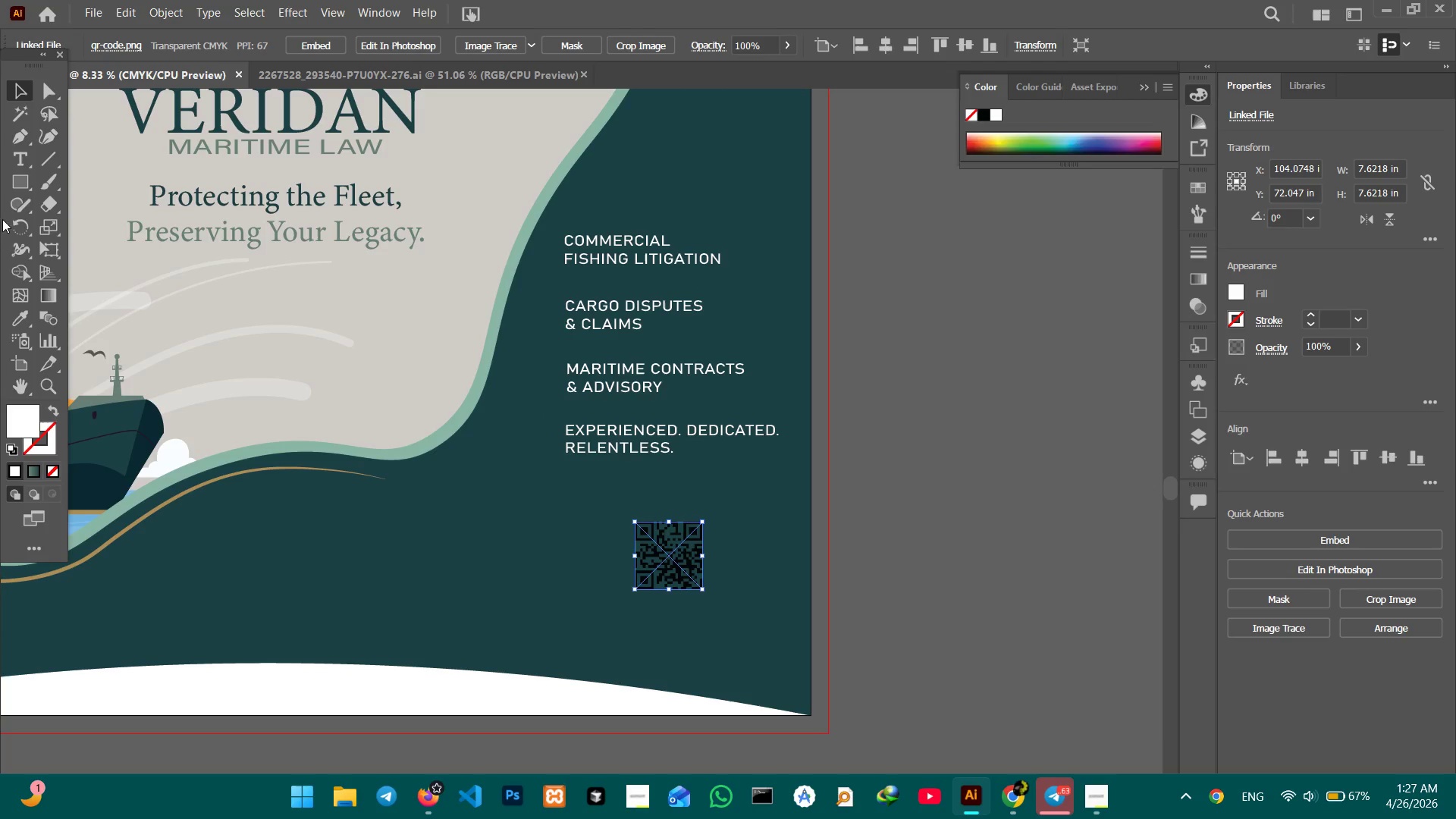 
left_click([21, 179])
 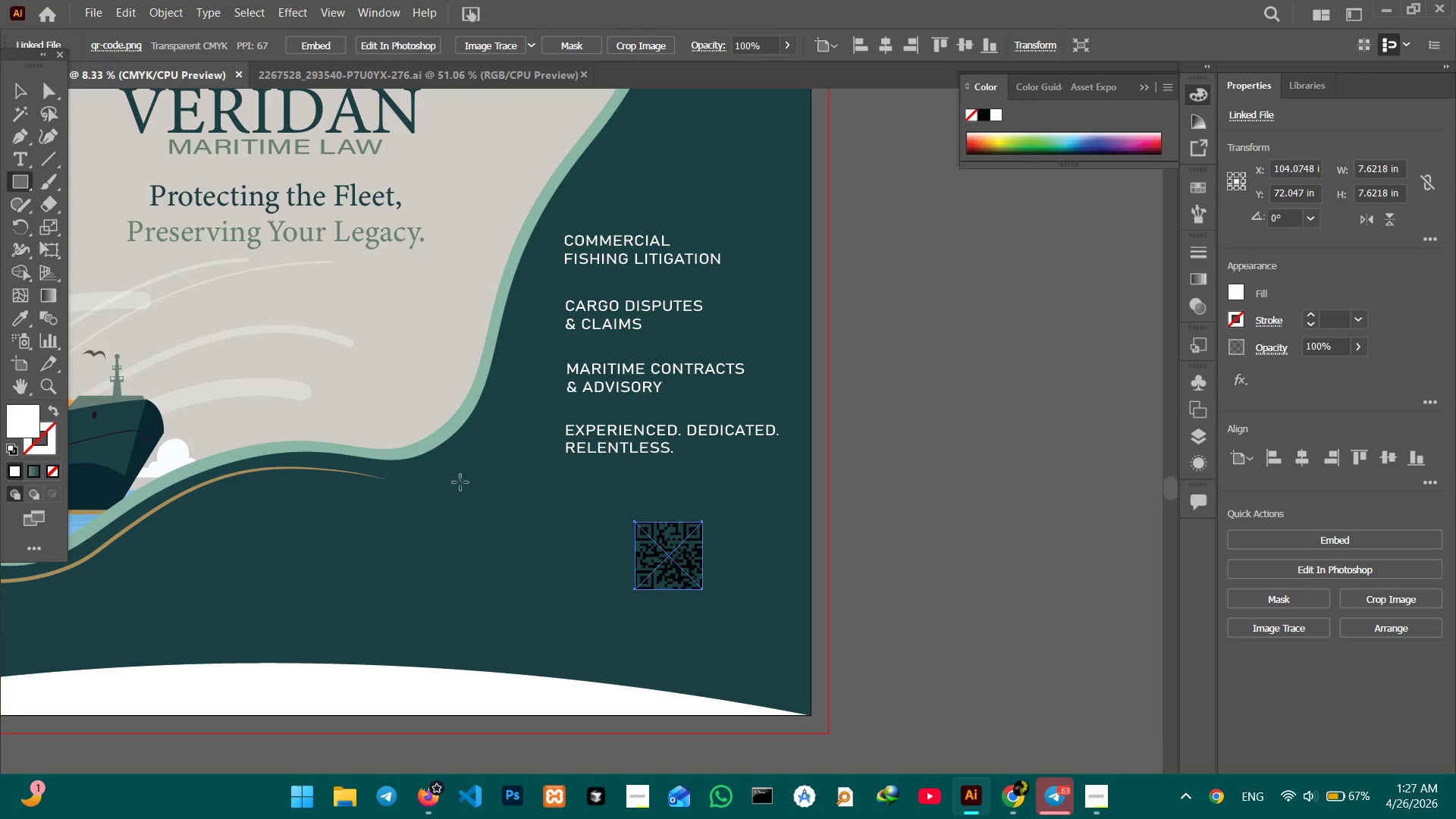 
left_click_drag(start_coordinate=[455, 484], to_coordinate=[563, 583])
 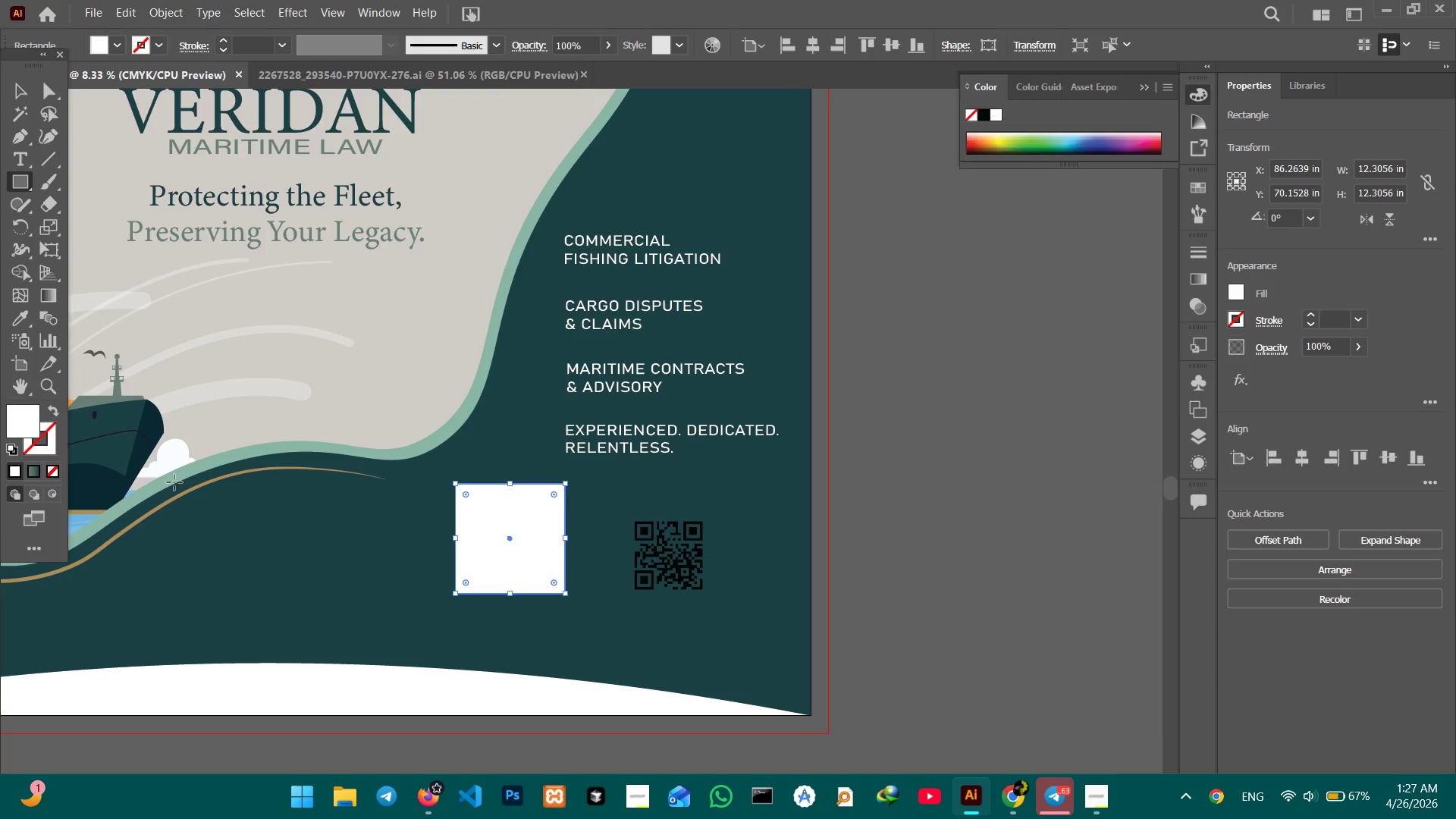 
hold_key(key=ShiftLeft, duration=1.05)
 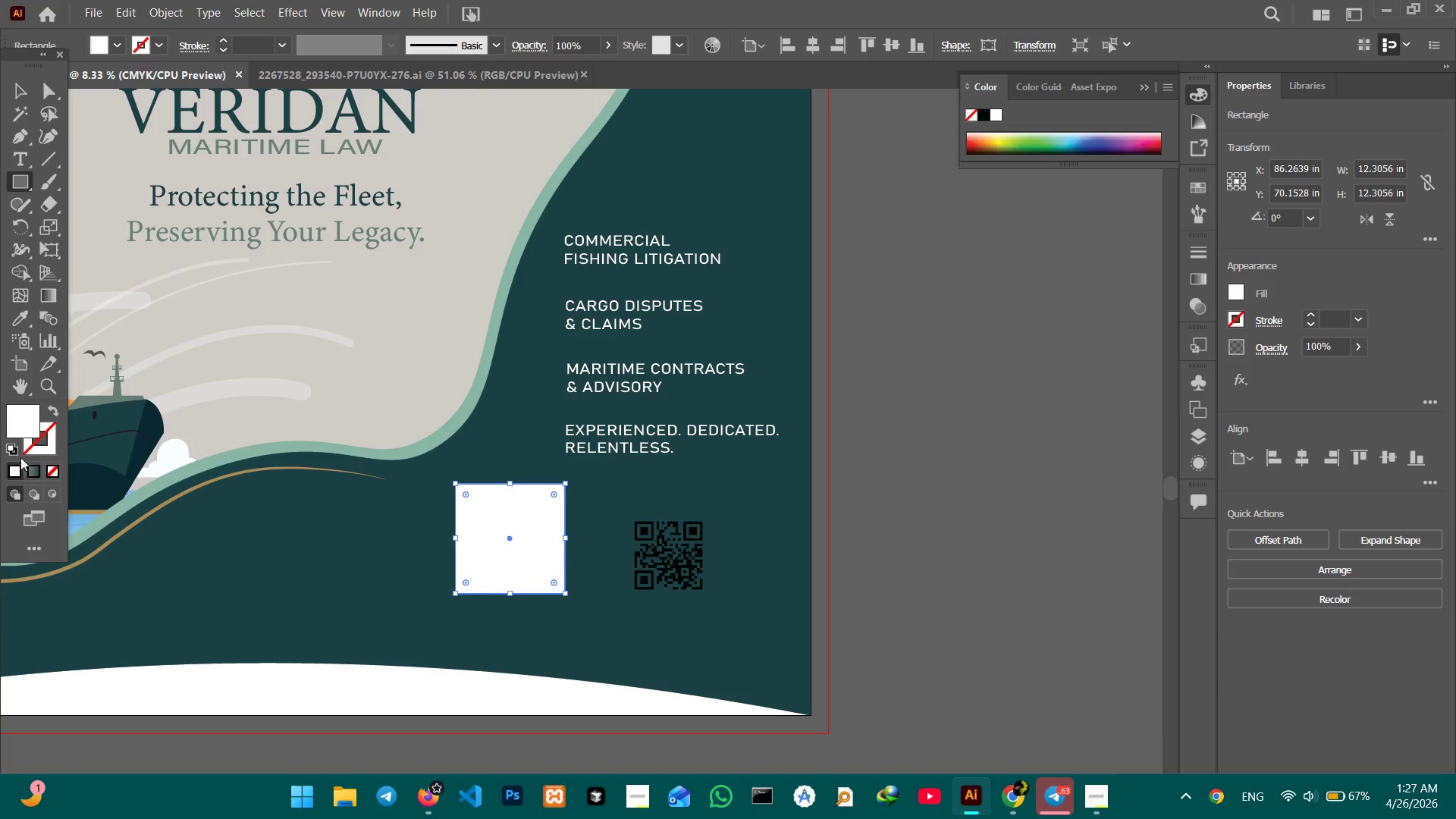 
left_click([30, 445])
 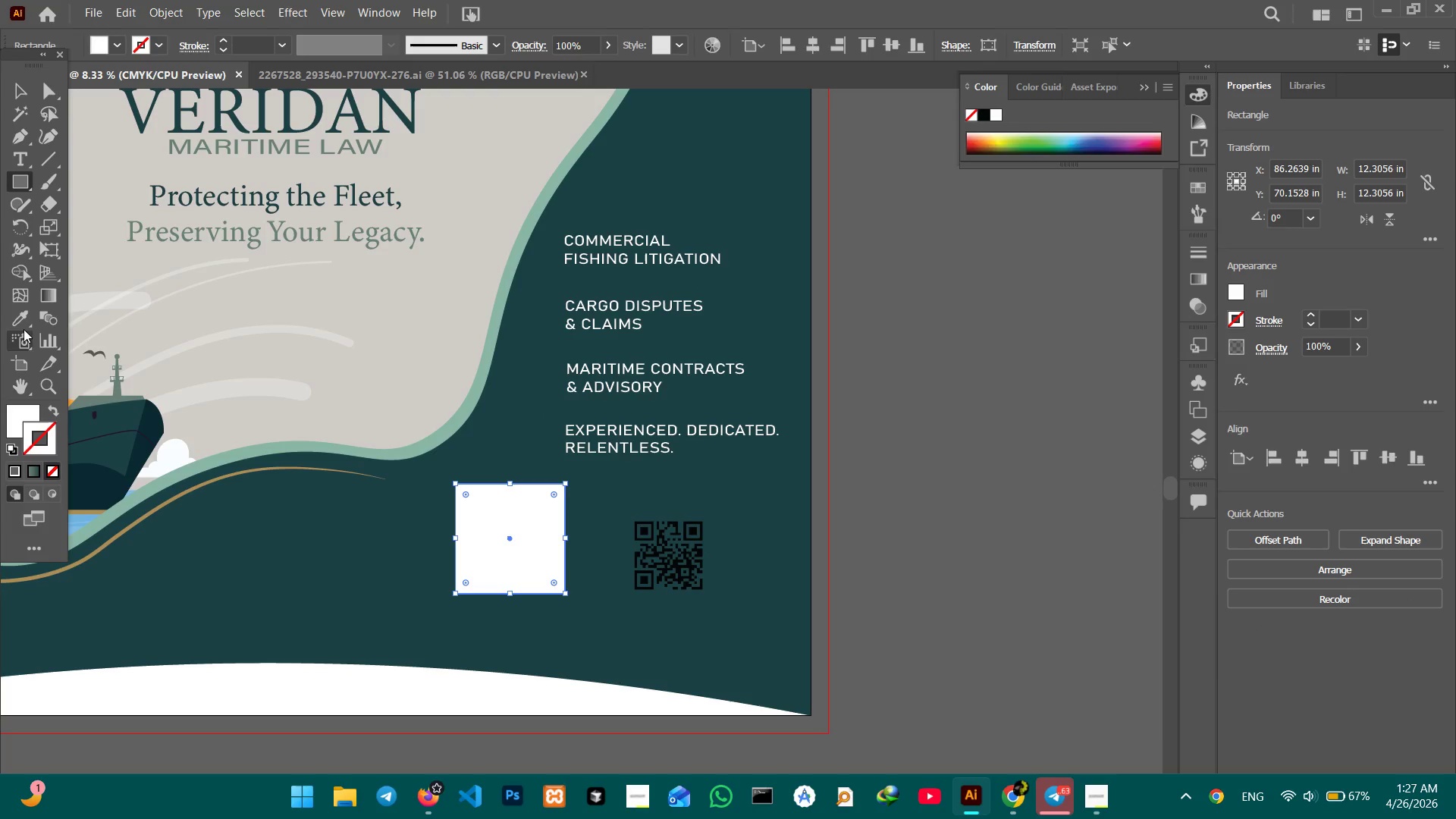 
left_click([25, 317])
 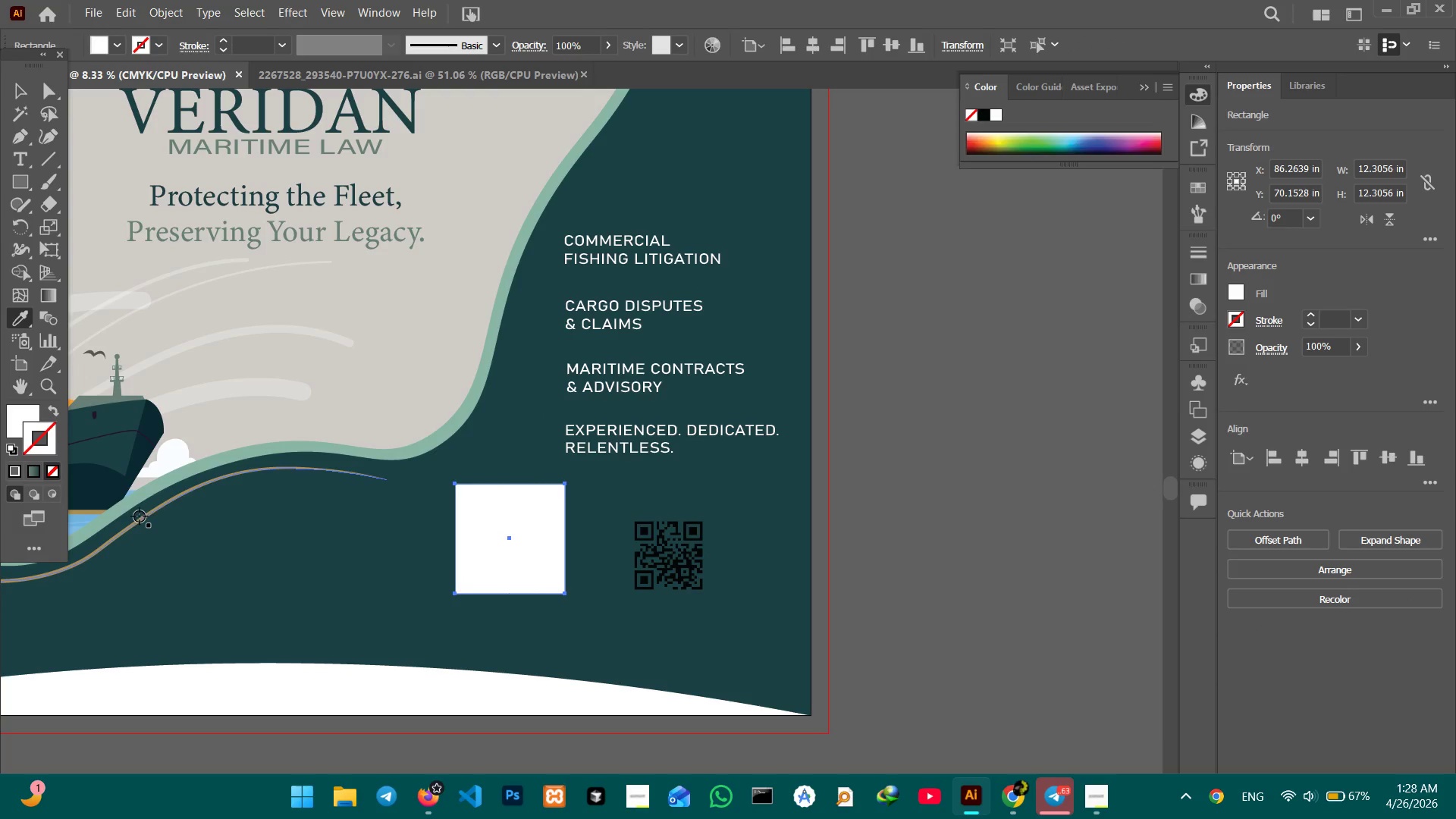 
left_click([140, 519])
 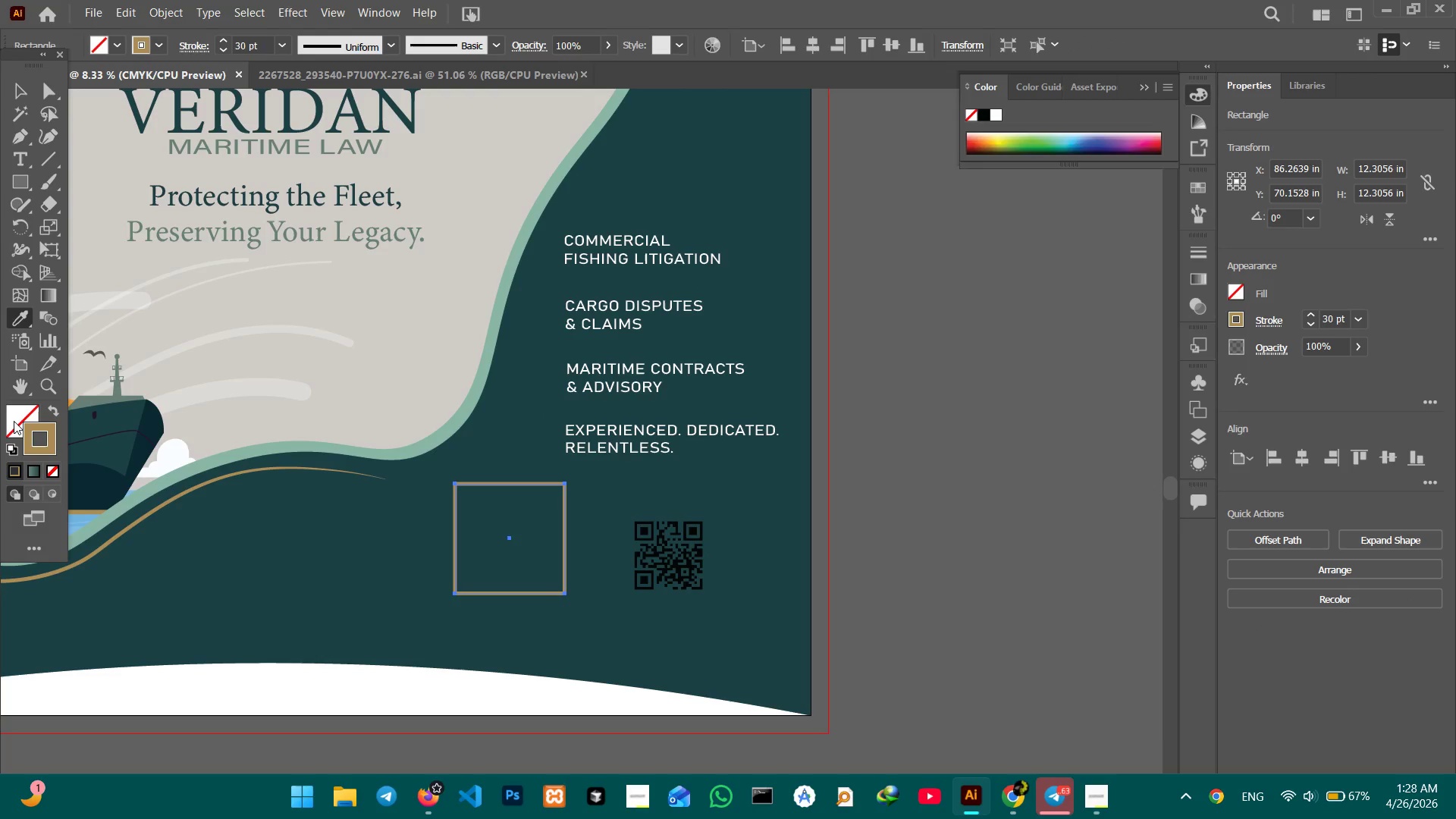 
left_click([14, 419])
 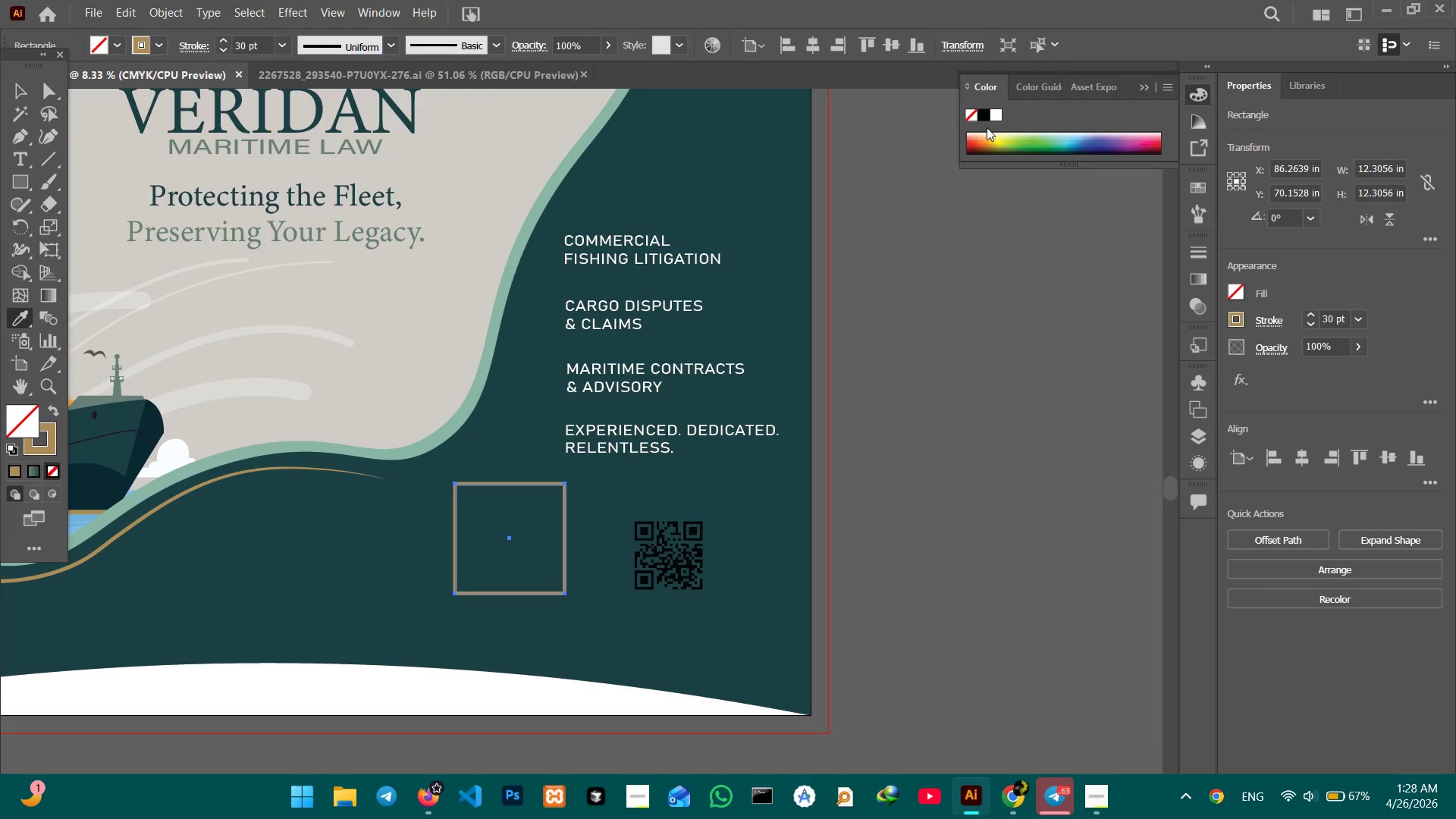 
left_click([993, 117])
 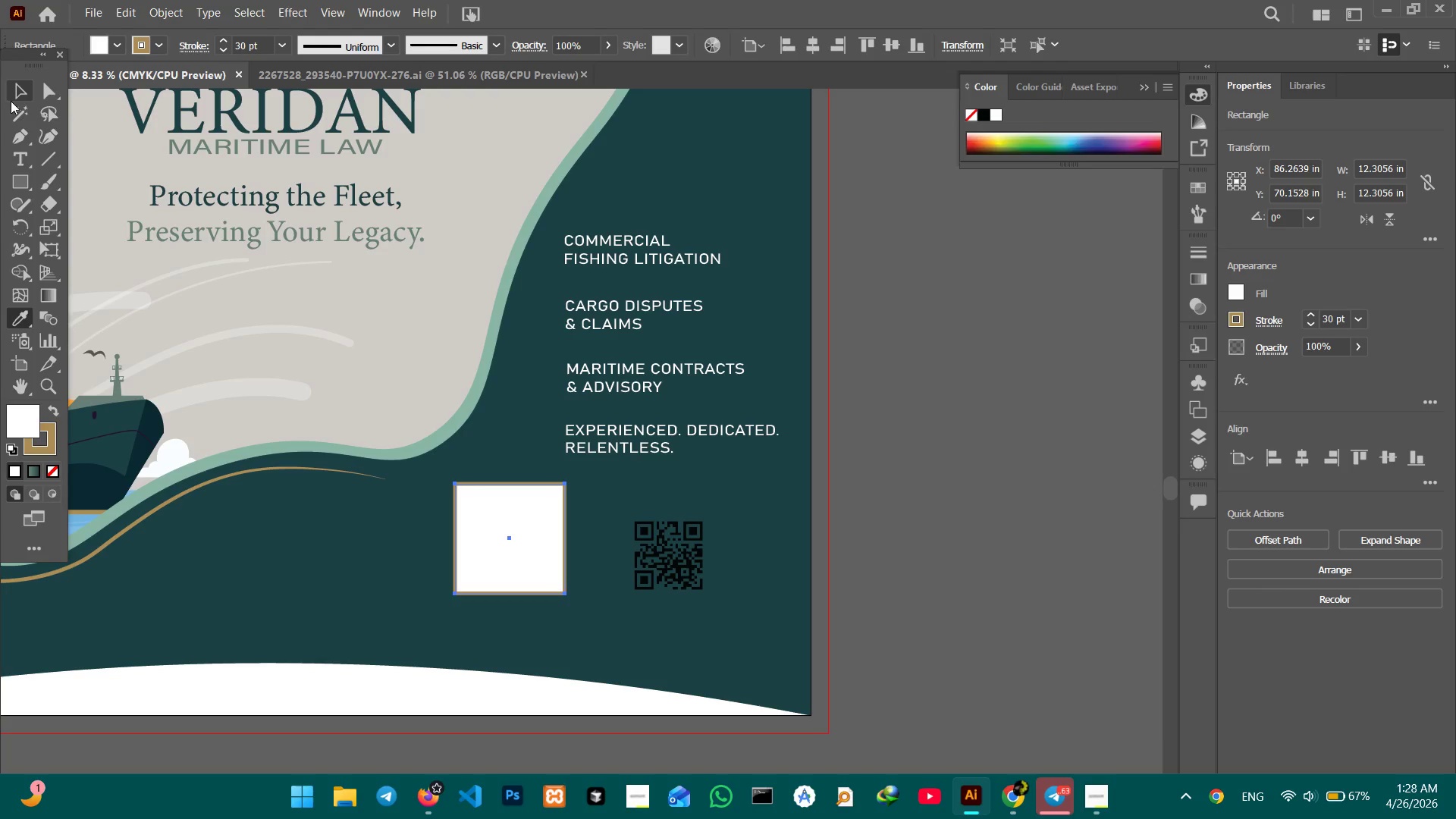 
left_click([21, 97])
 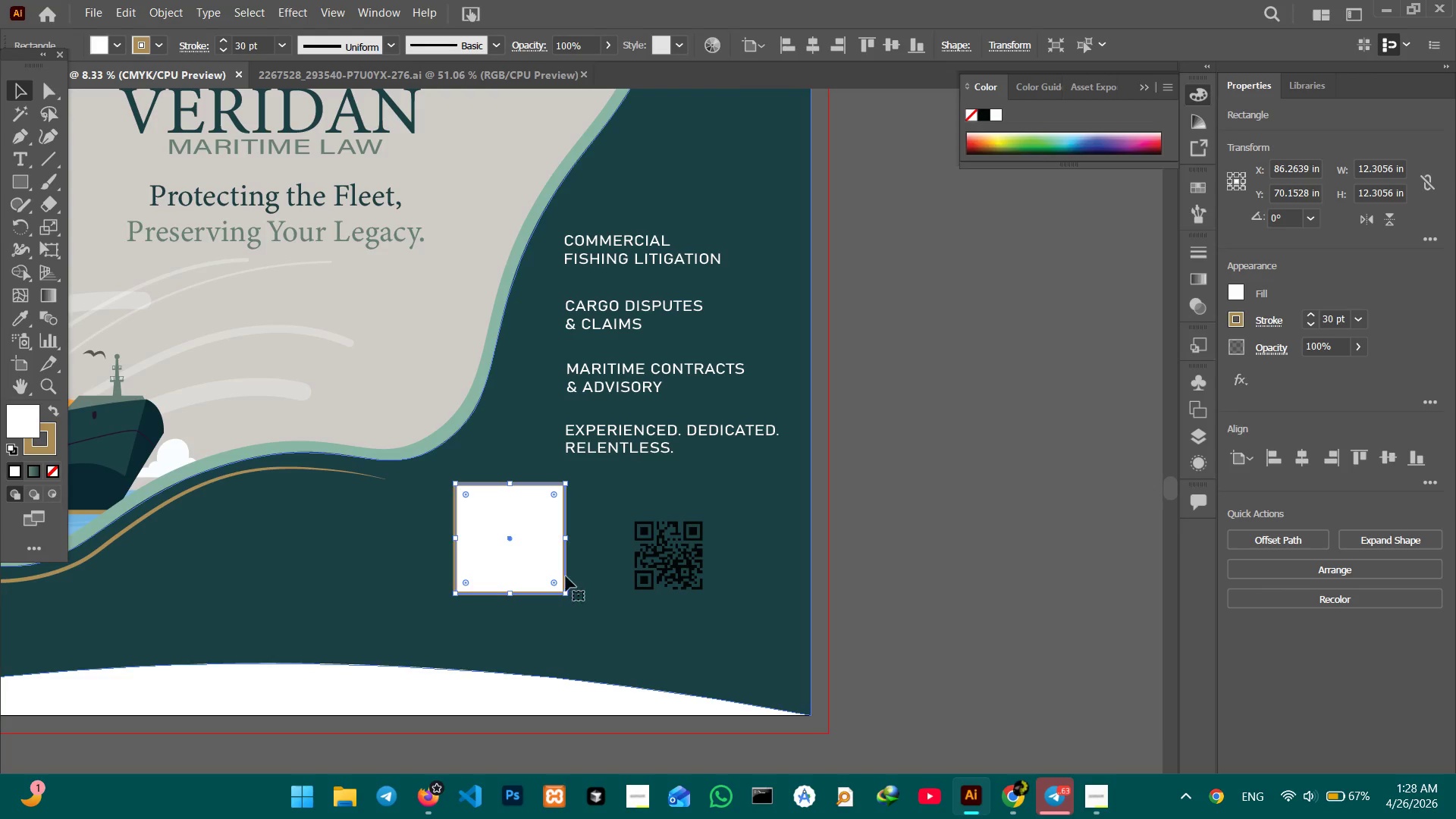 
left_click([704, 572])
 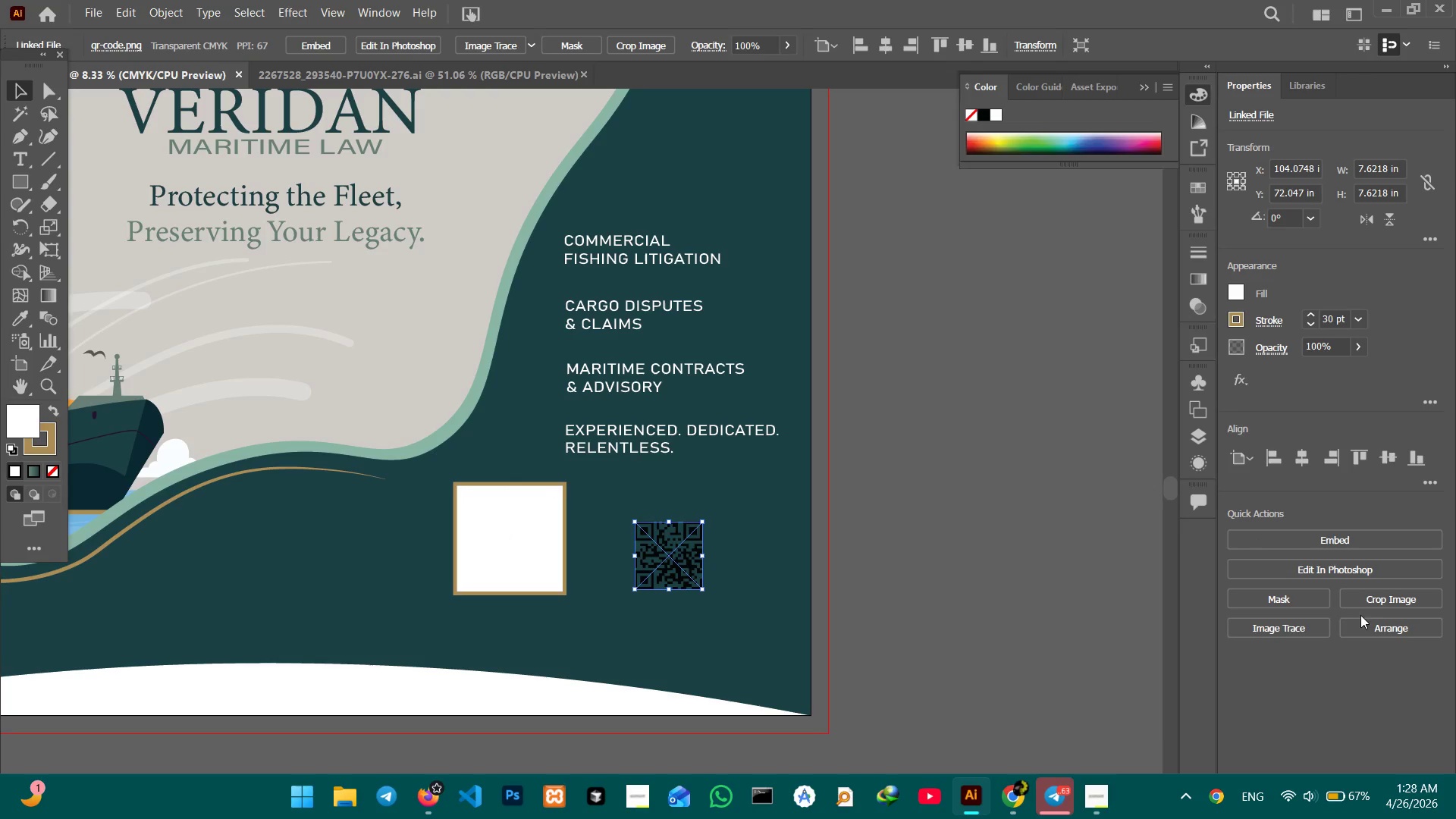 
left_click([1309, 627])
 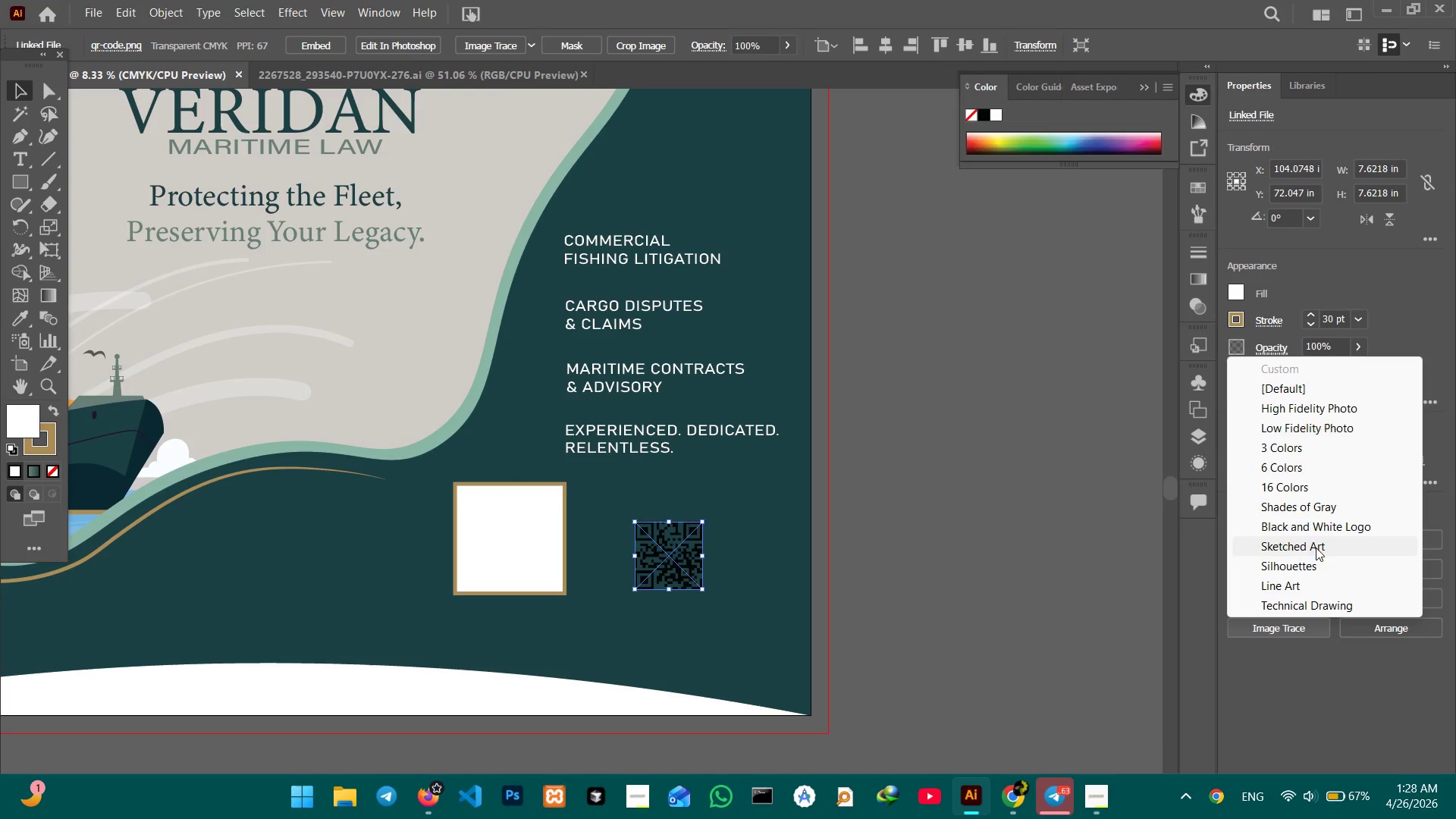 
left_click([1318, 526])
 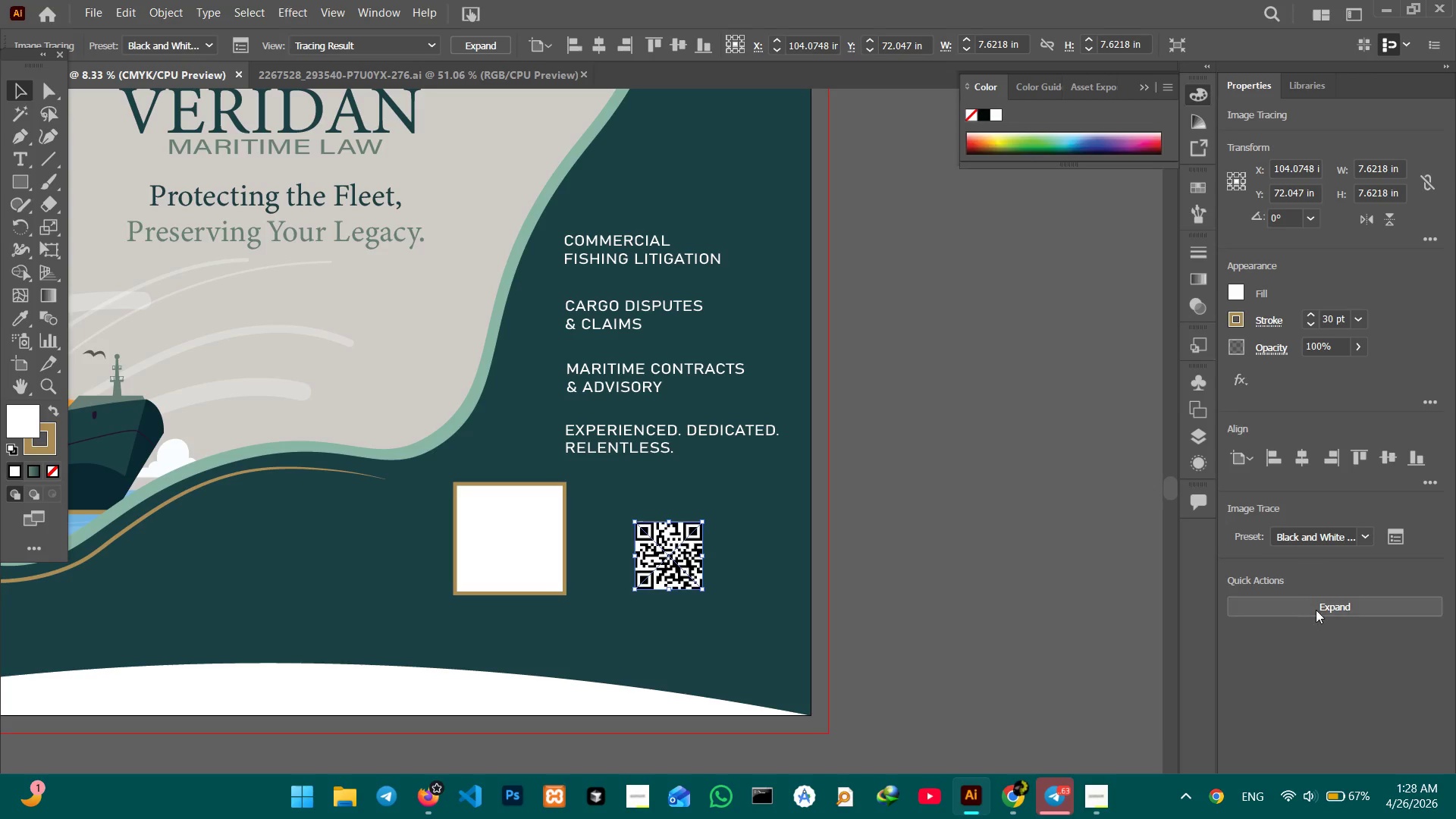 
left_click([1318, 611])
 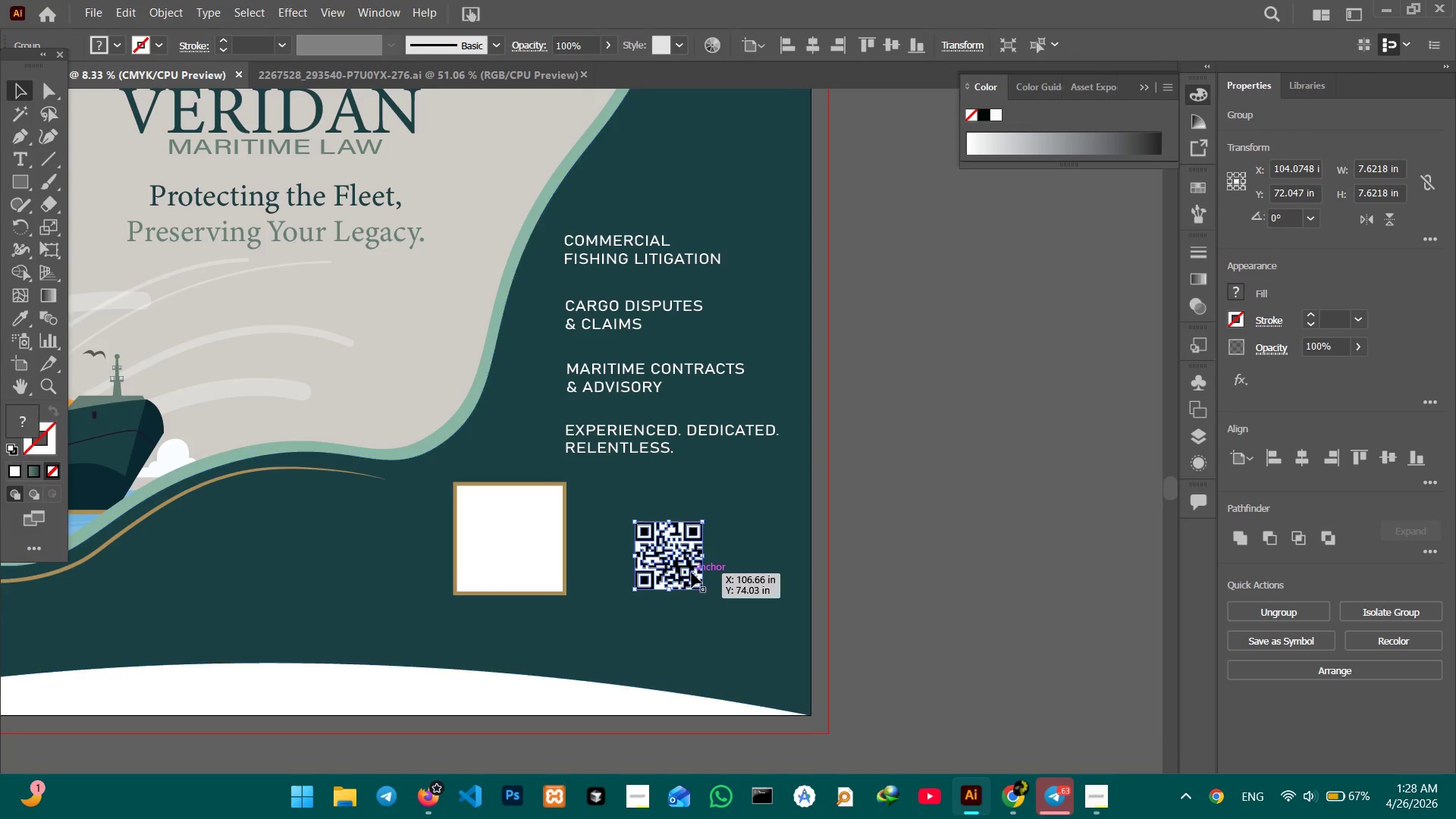 
key(Control+Equal)
 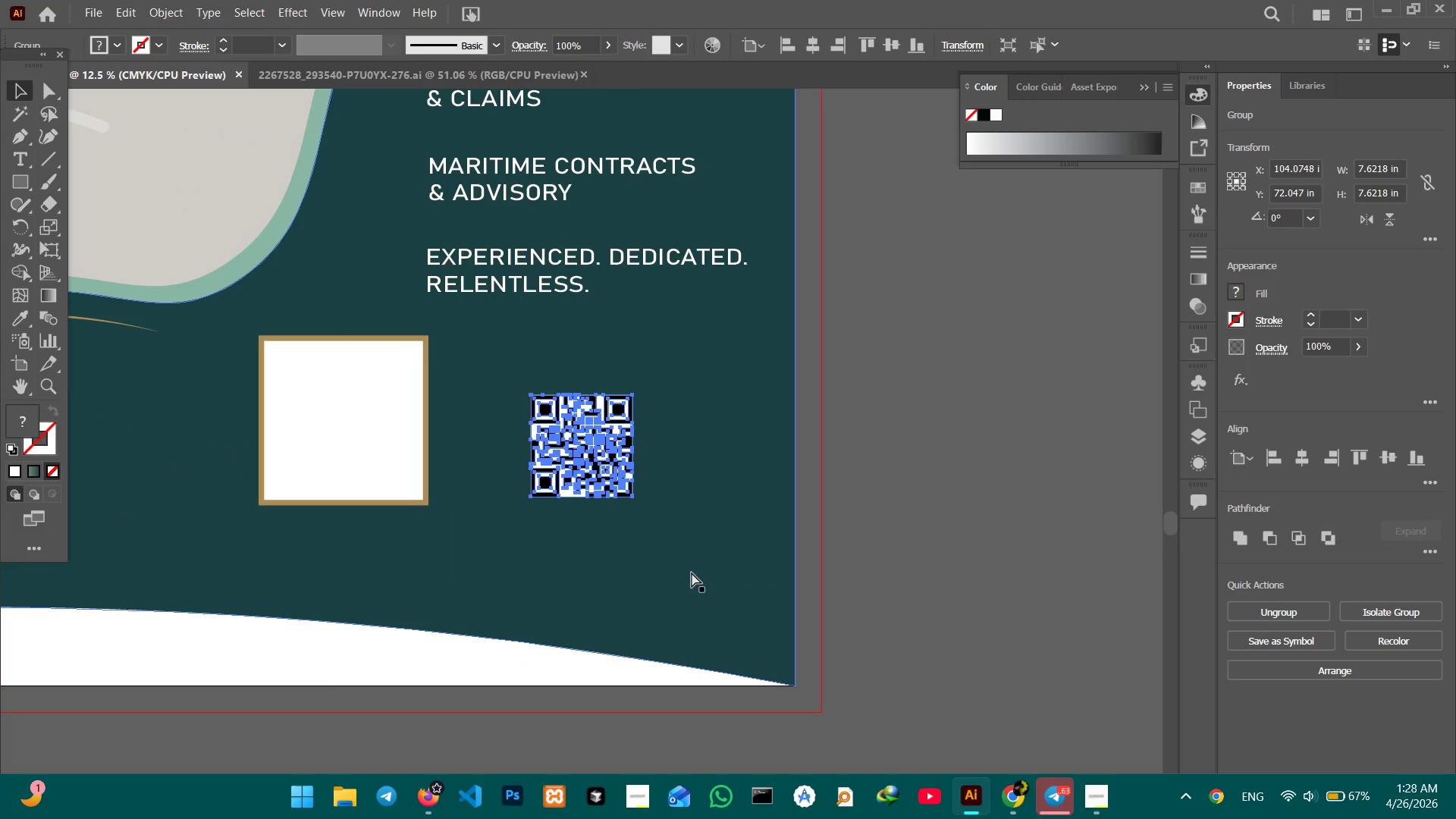 
key(Control+Equal)
 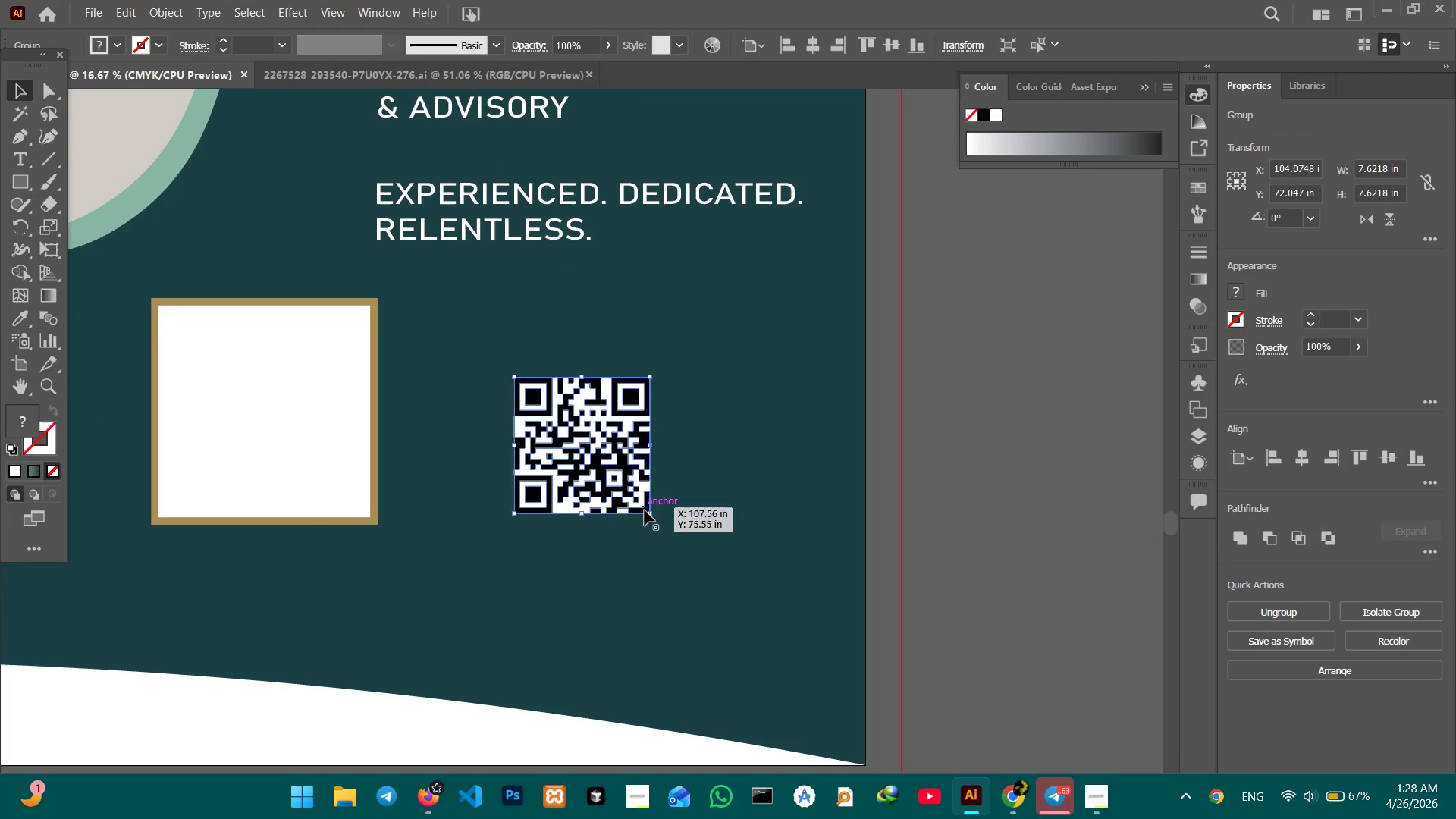 
left_click_drag(start_coordinate=[617, 485], to_coordinate=[278, 428])
 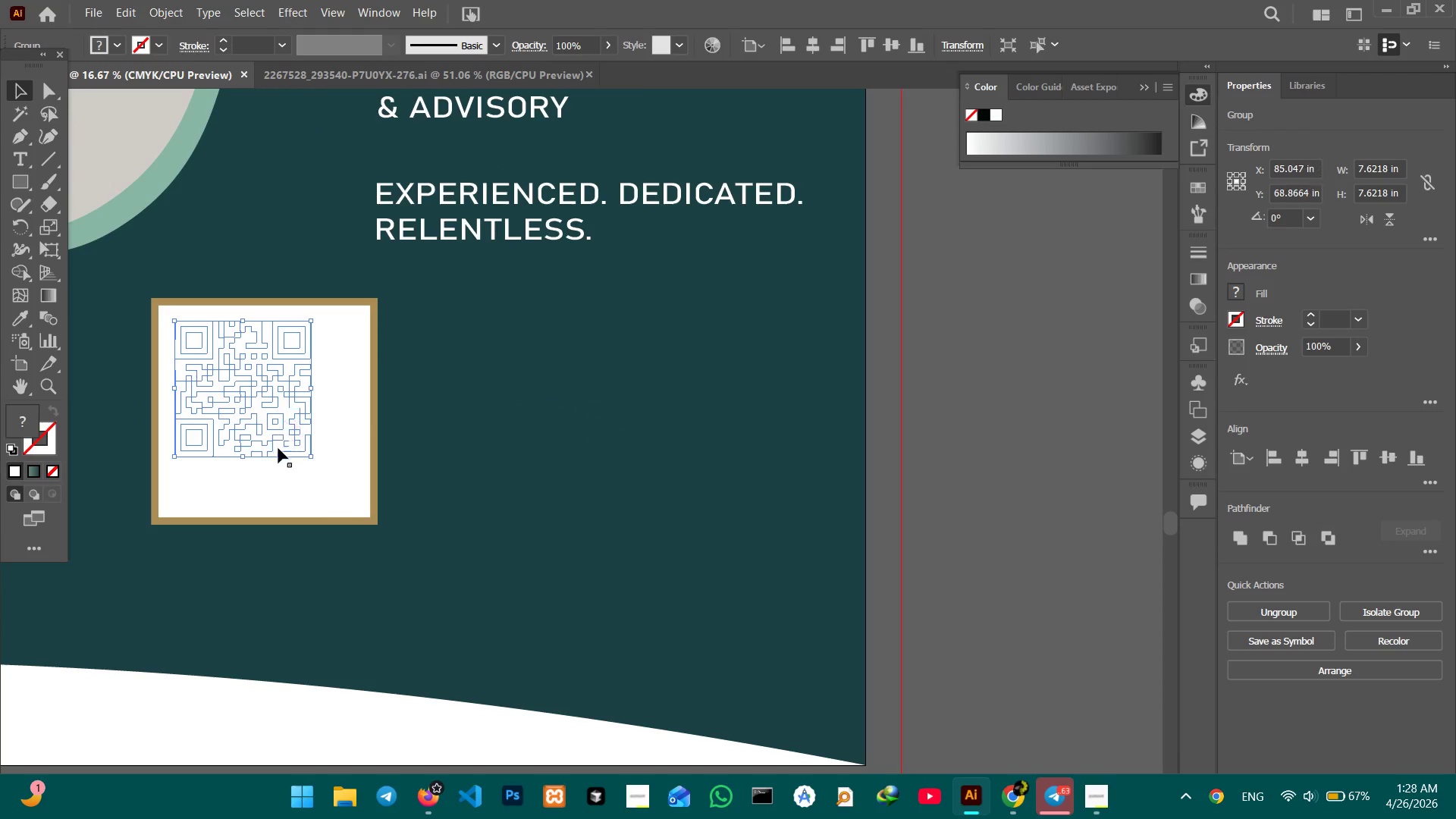 
hold_key(key=ShiftLeft, duration=1.23)
 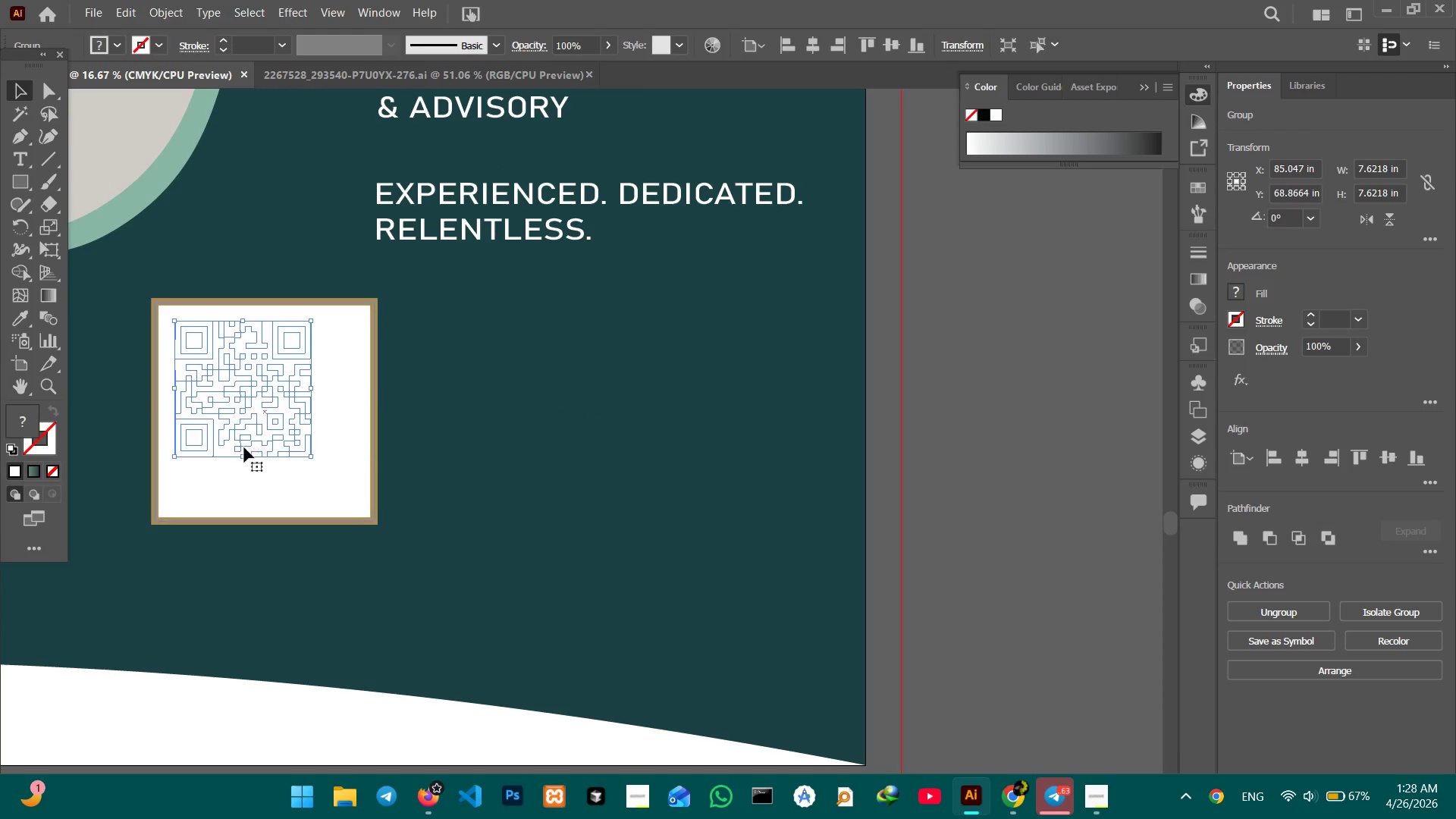 
right_click([245, 436])
 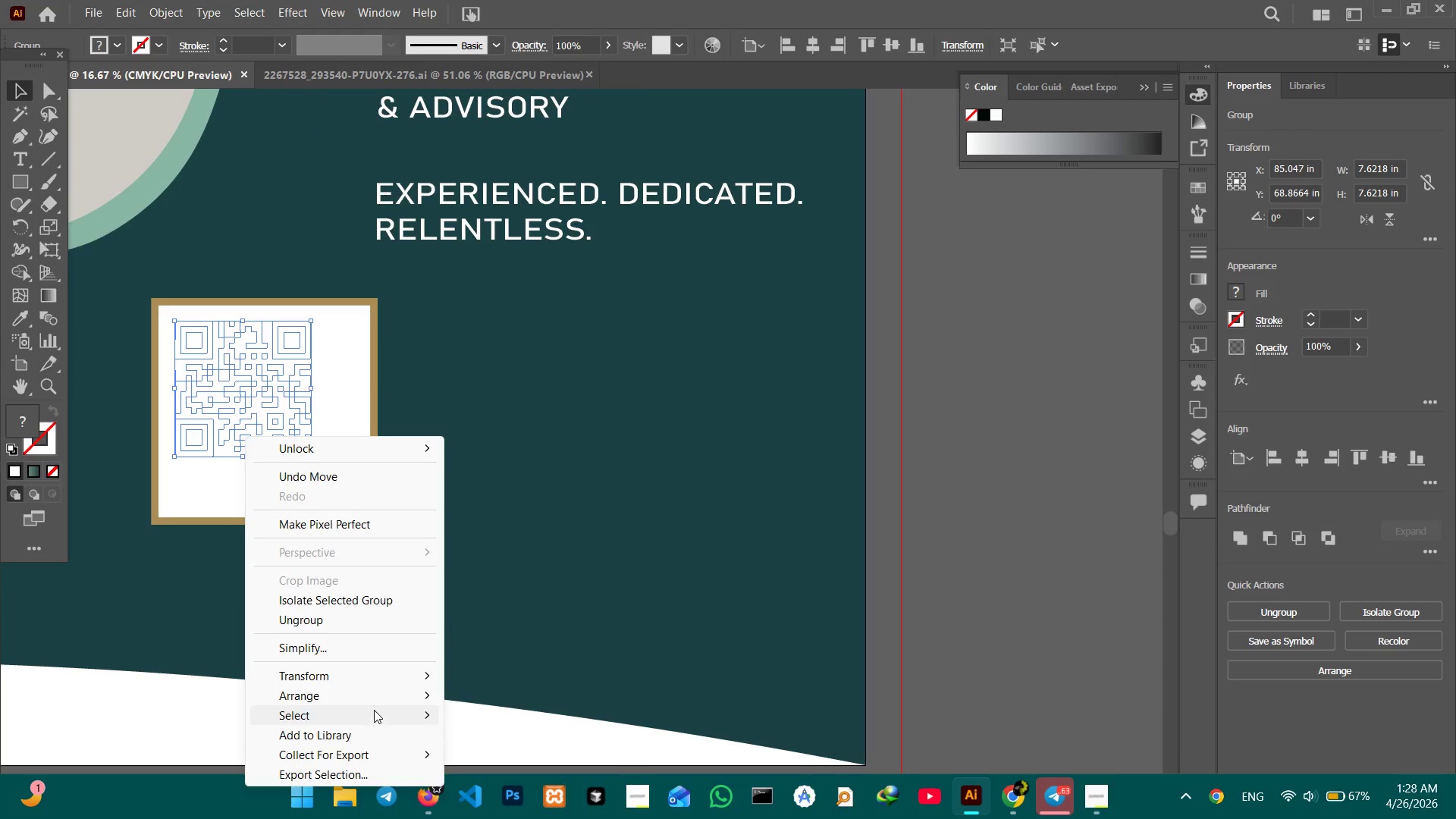 
left_click([381, 695])
 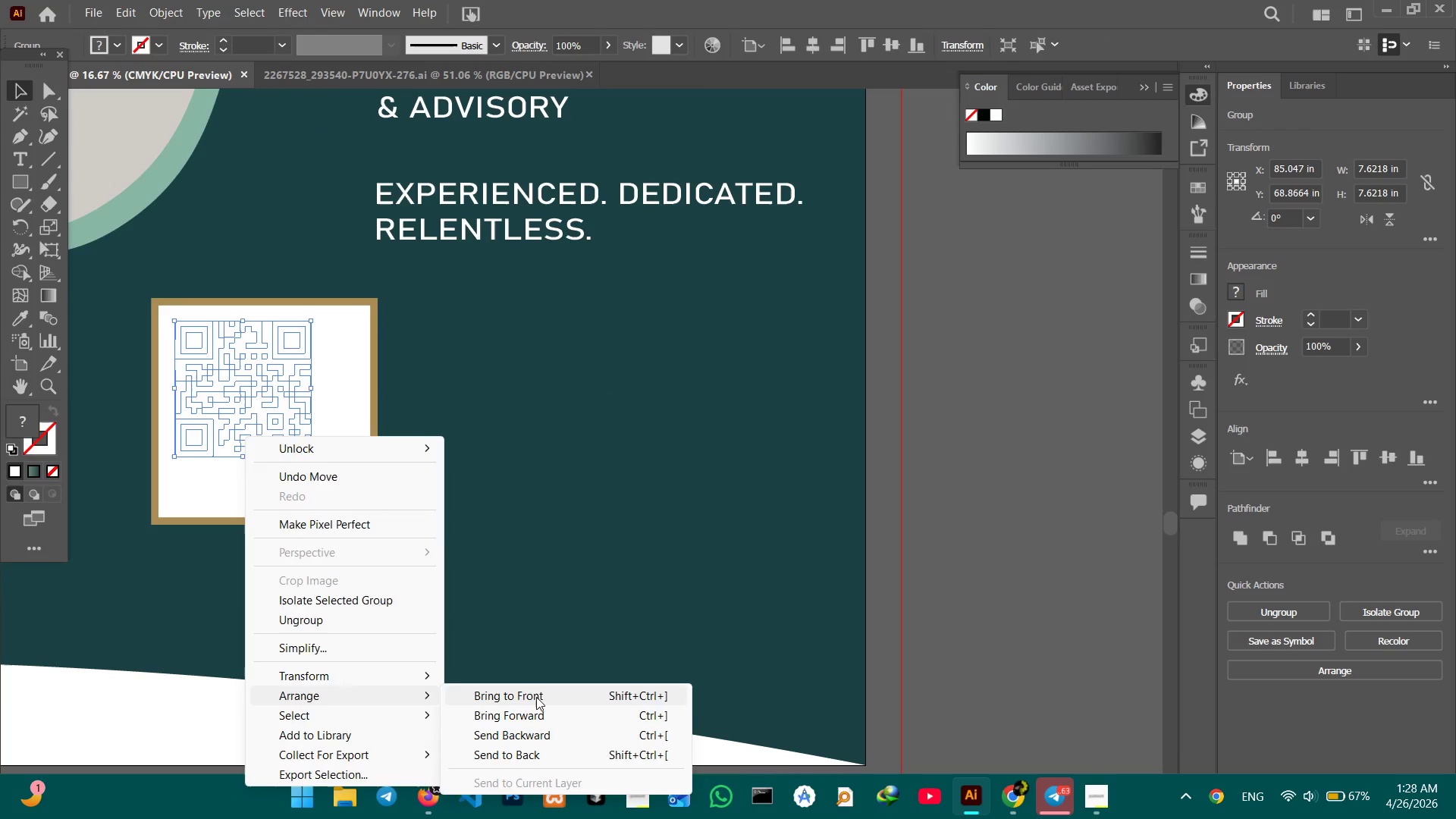 
double_click([536, 697])
 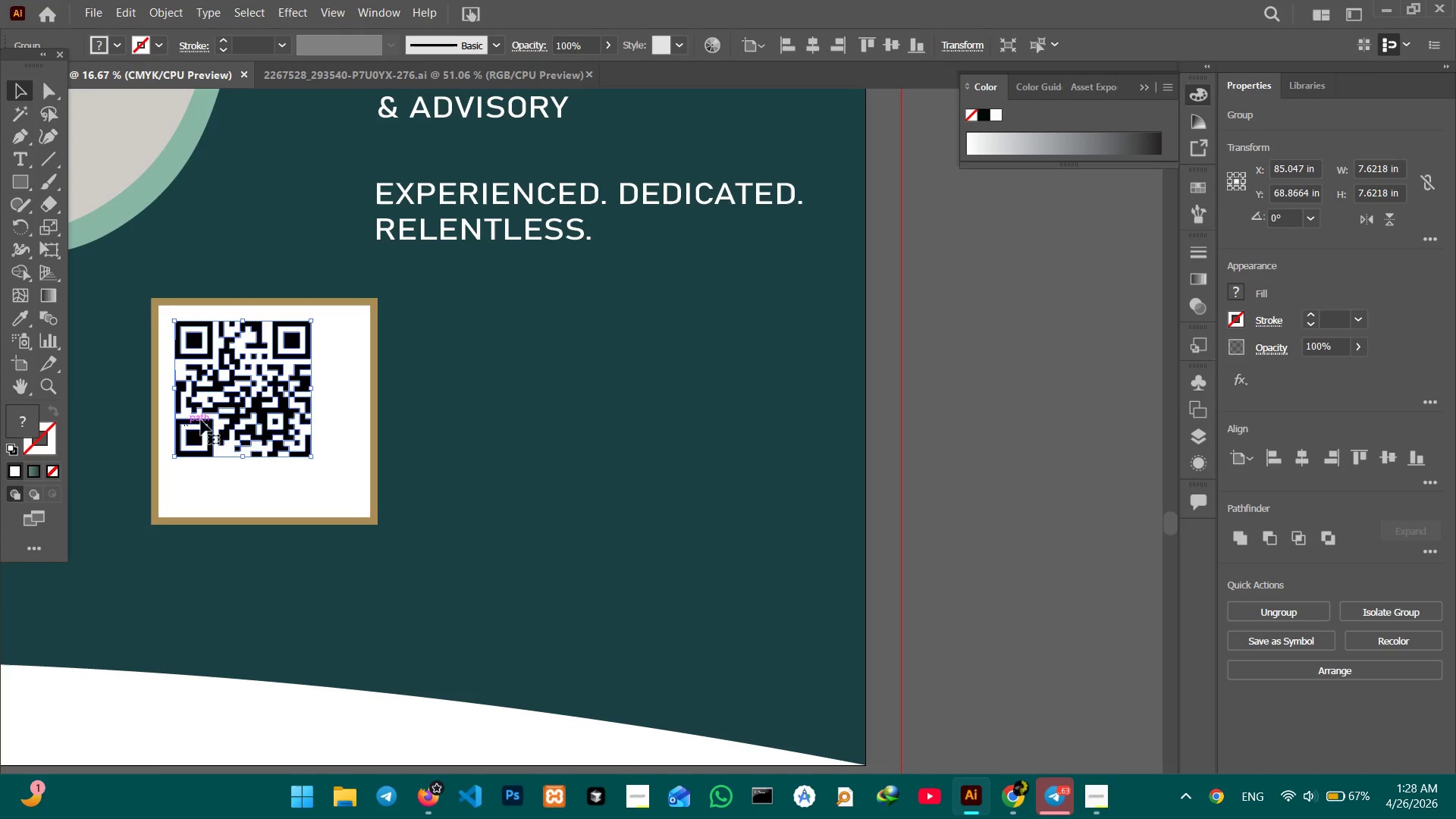 
hold_key(key=ShiftLeft, duration=1.64)
left_click_drag(start_coordinate=[243, 457], to_coordinate=[262, 510])
 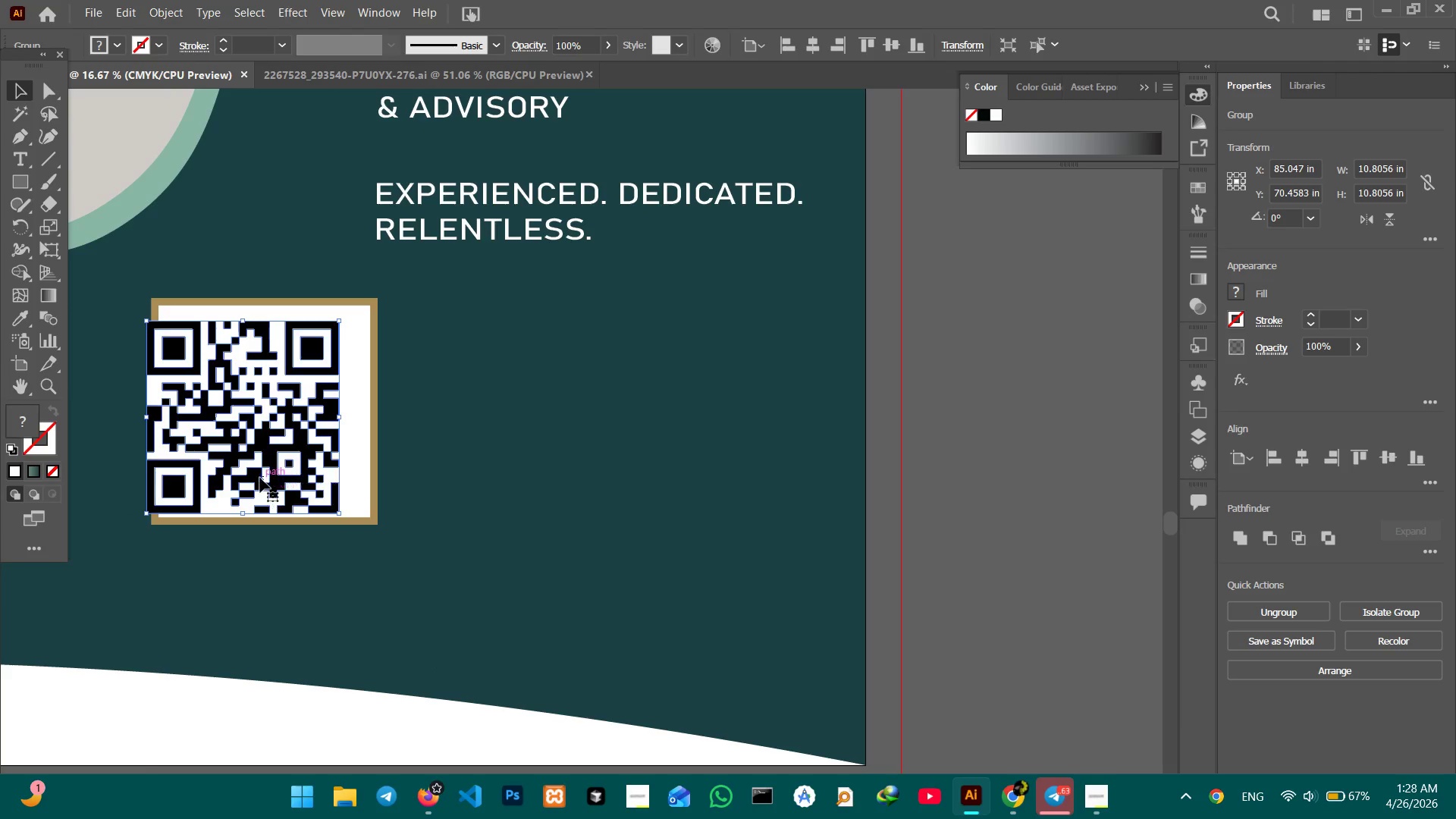 
left_click_drag(start_coordinate=[260, 478], to_coordinate=[275, 473])
 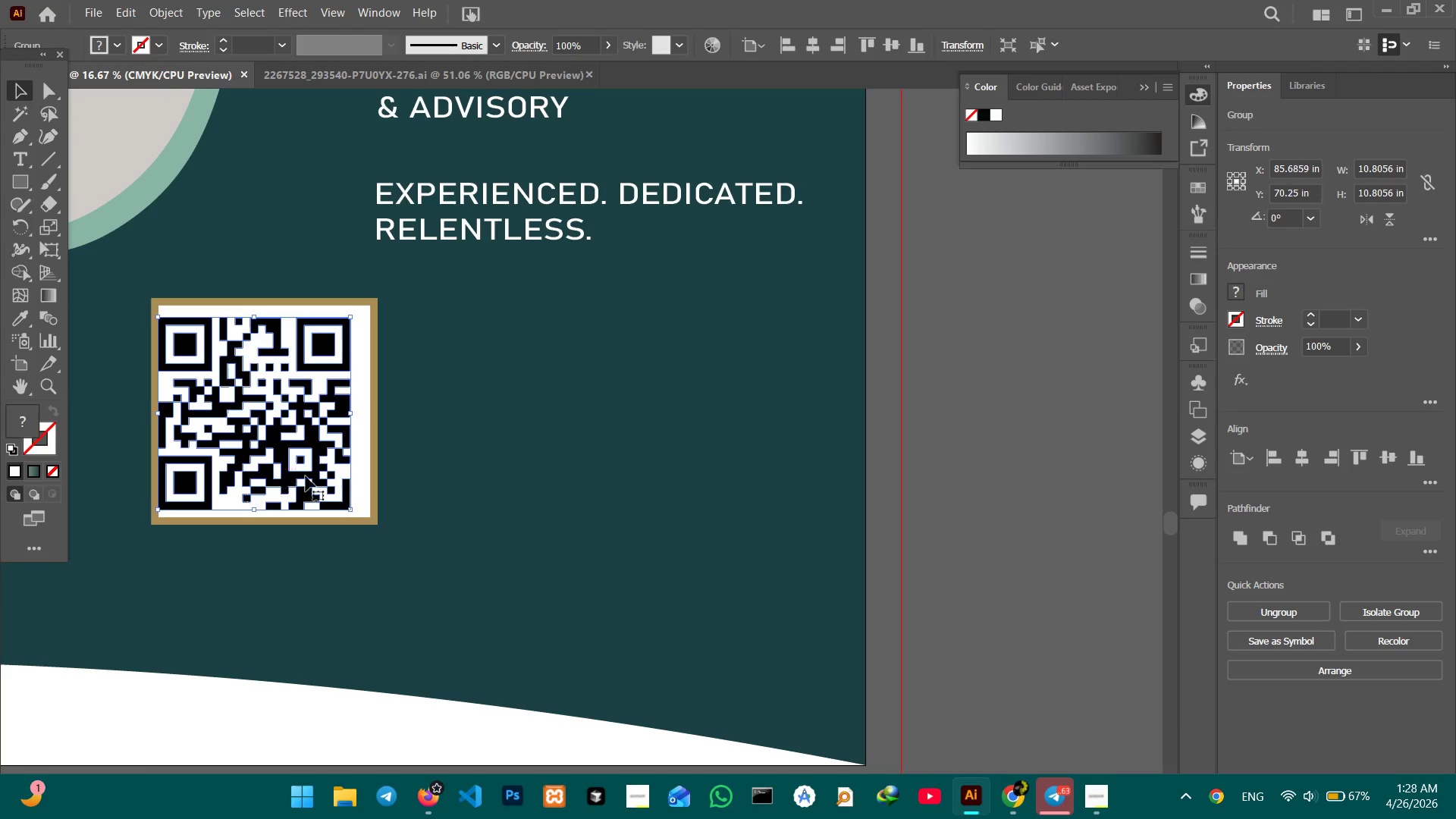 
hold_key(key=ShiftLeft, duration=1.17)
left_click([362, 493])
 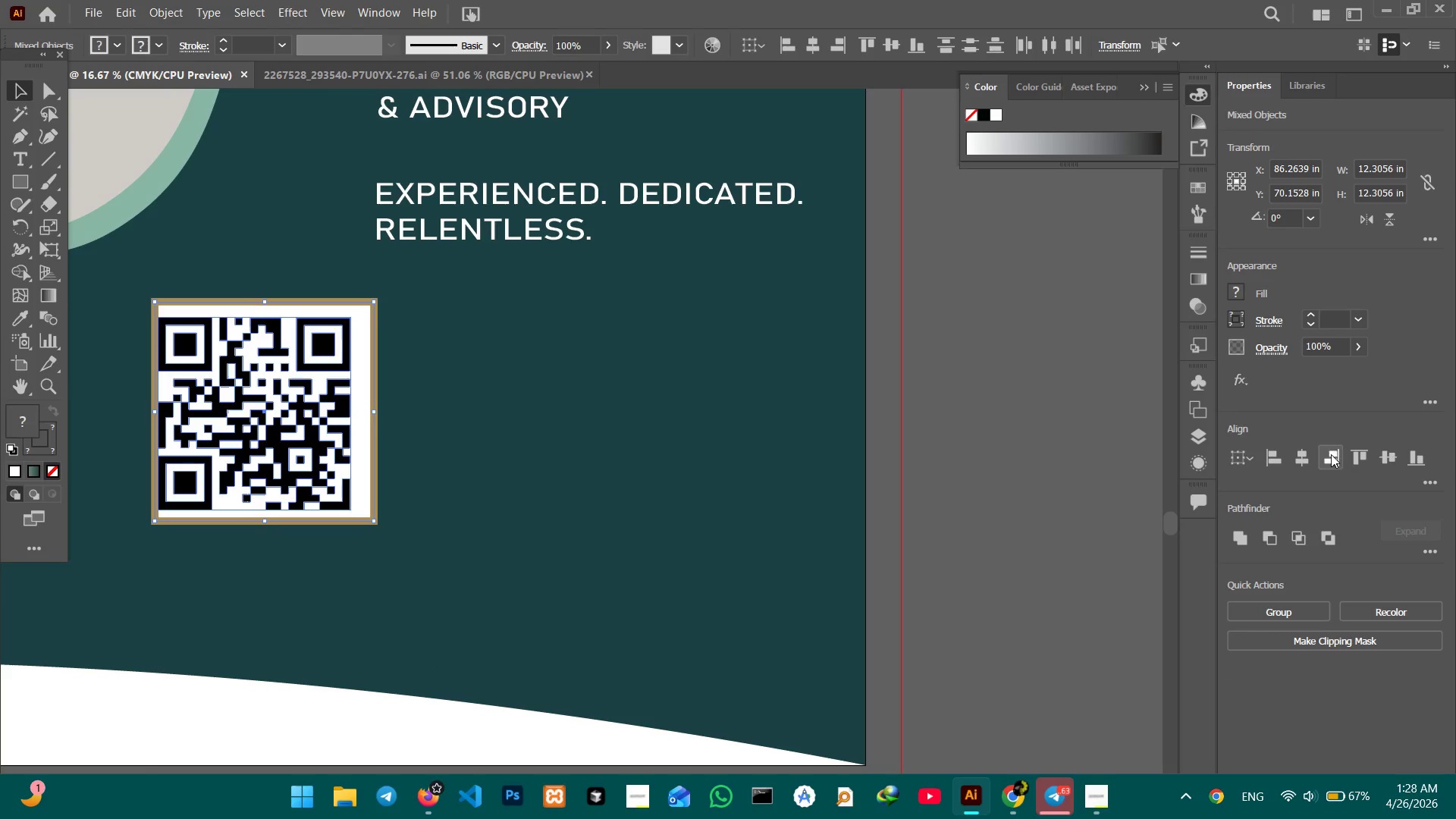 
left_click([1304, 454])
 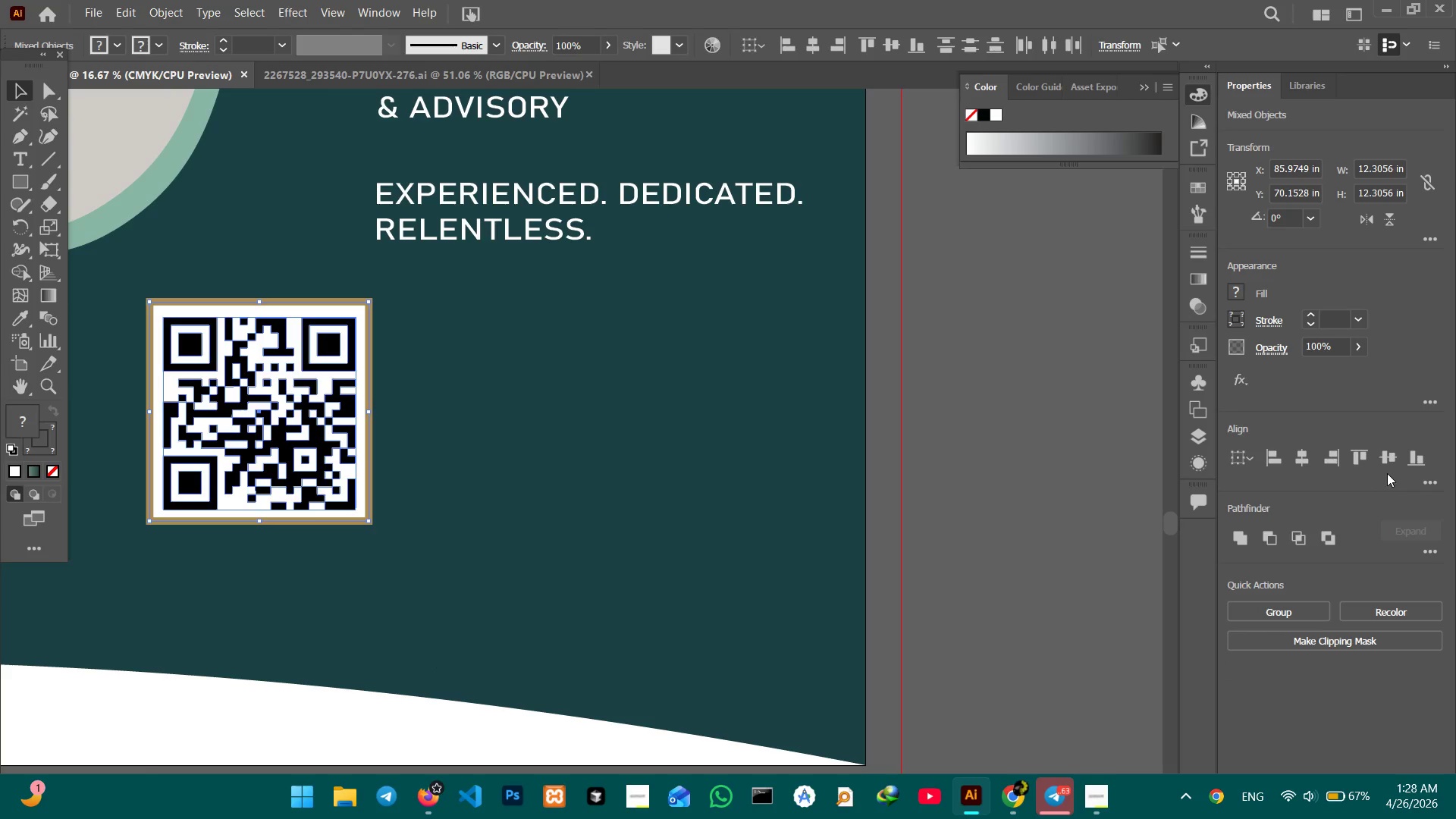 
left_click([1388, 460])
 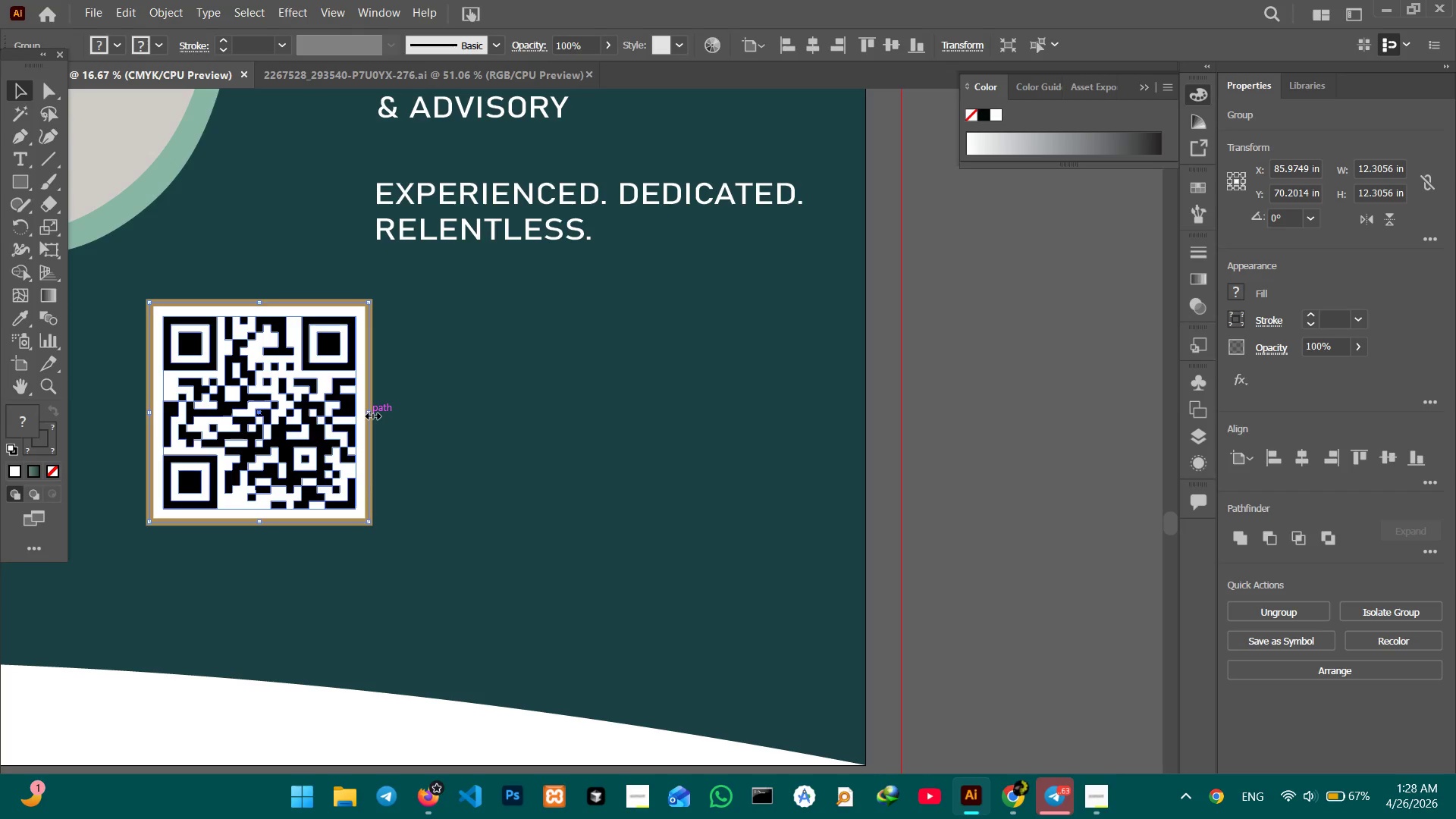 
wait(6.39)
 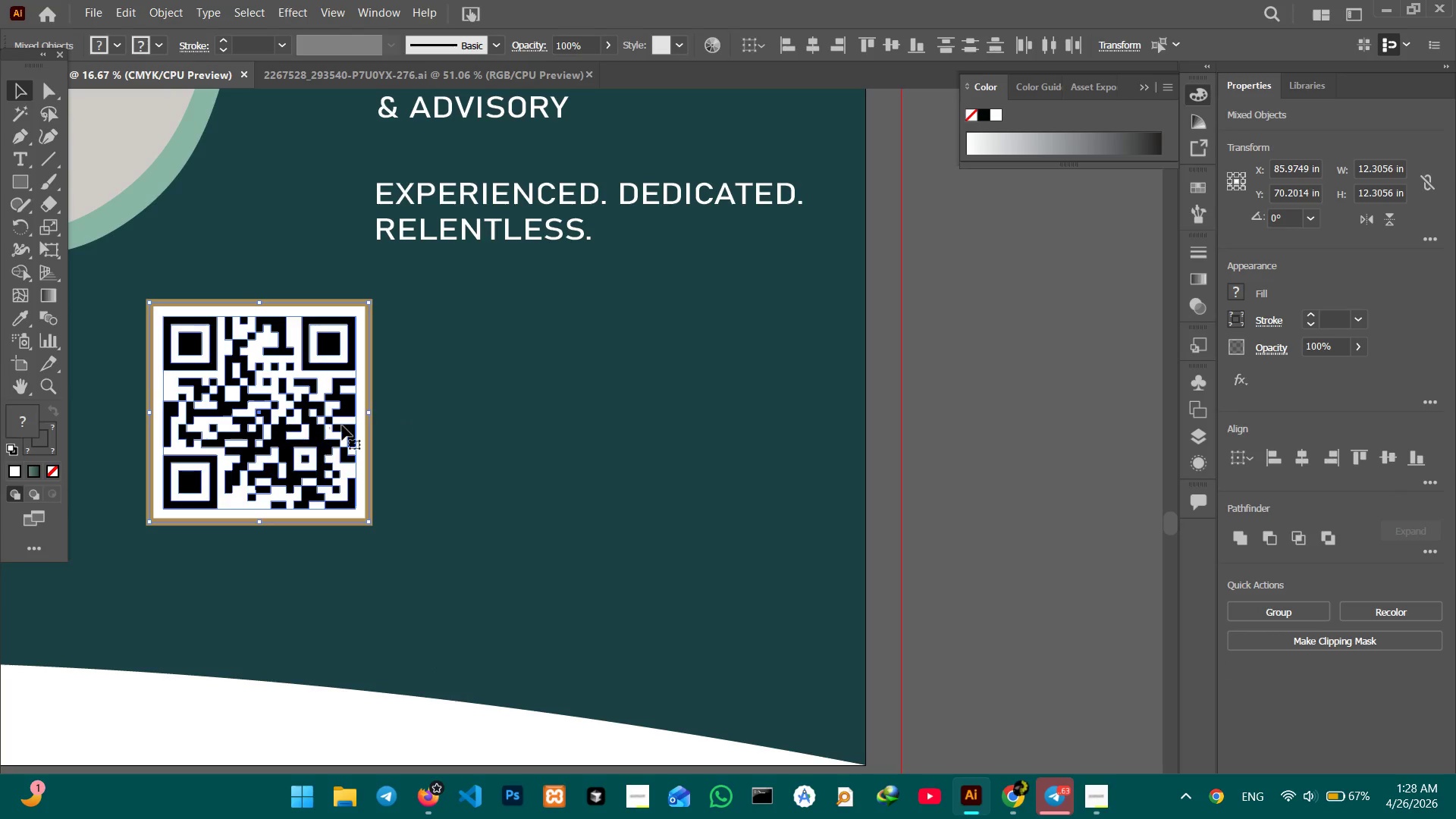 
left_click_drag(start_coordinate=[370, 415], to_coordinate=[320, 422])
 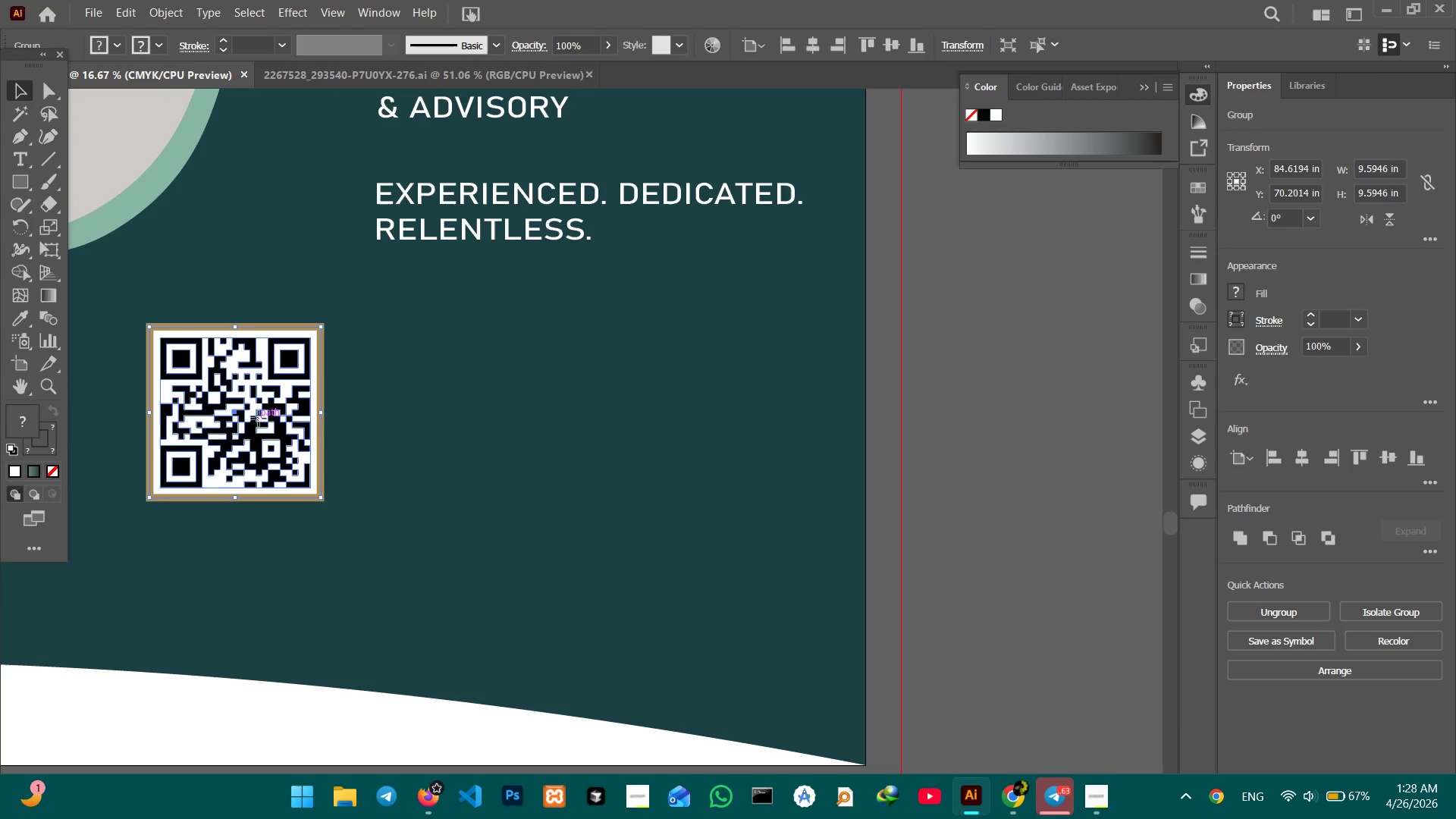 
hold_key(key=ShiftLeft, duration=1.45)
 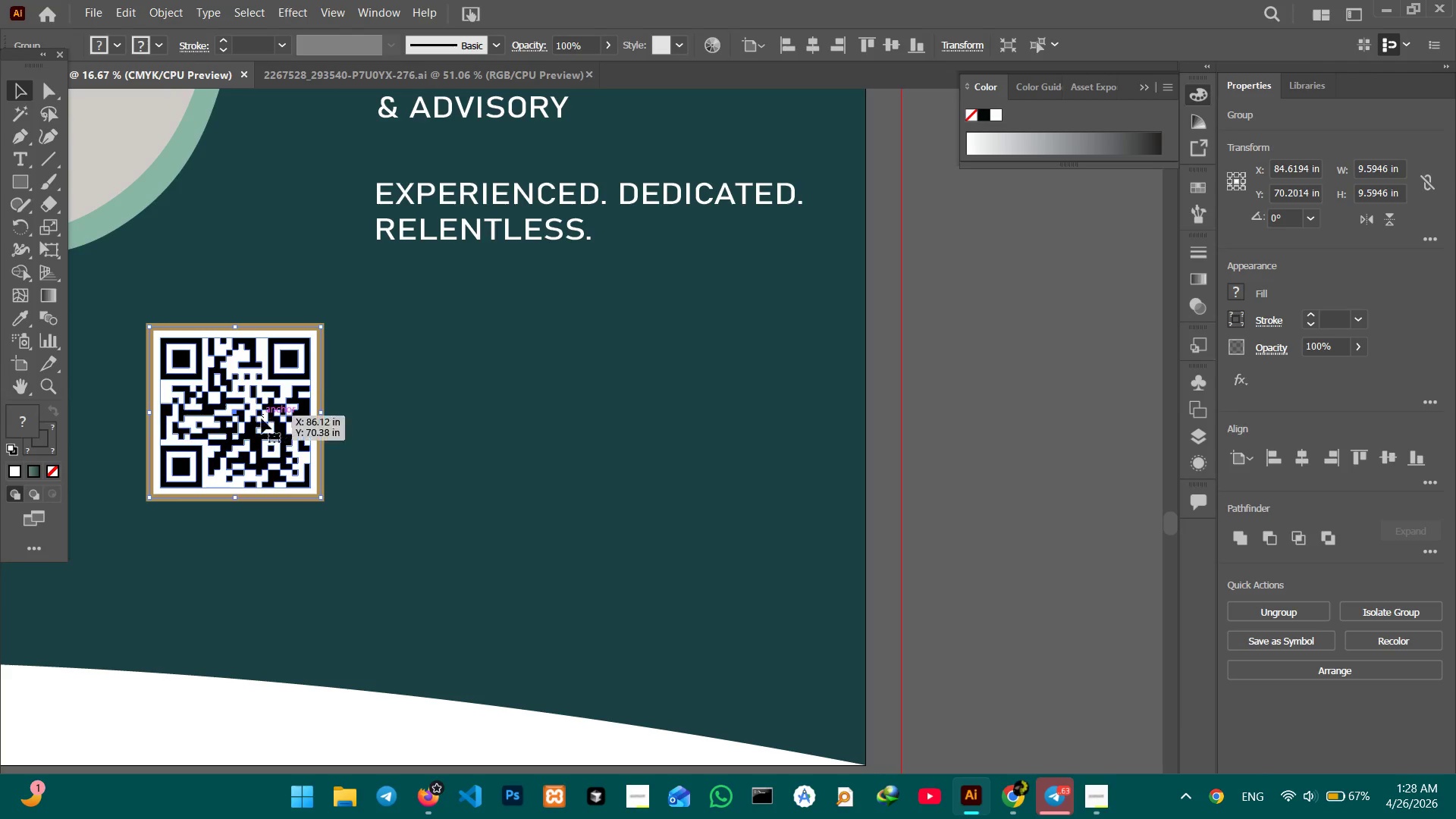 
left_click_drag(start_coordinate=[259, 419], to_coordinate=[574, 434])
 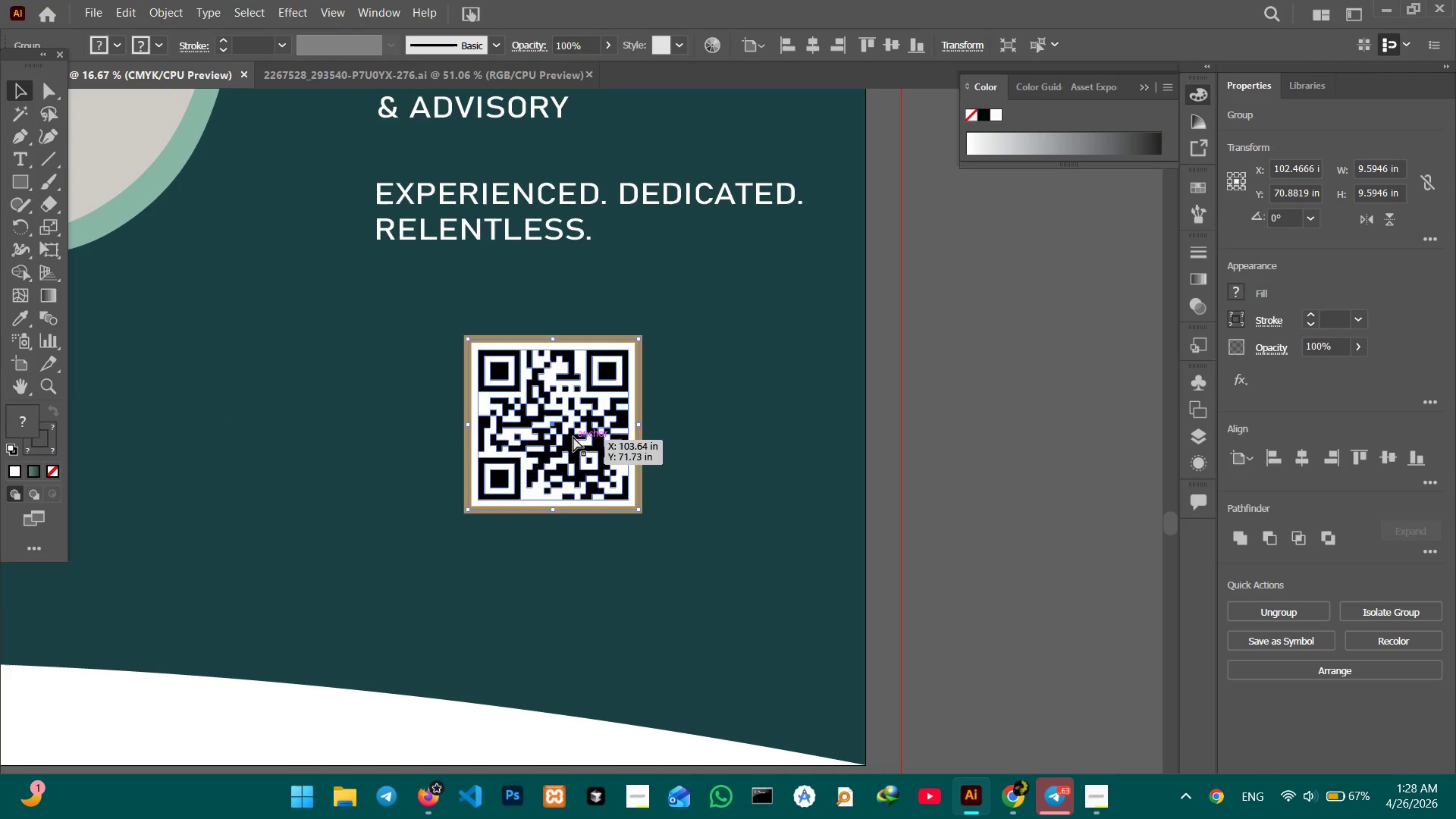 
key(Control+Minus)
 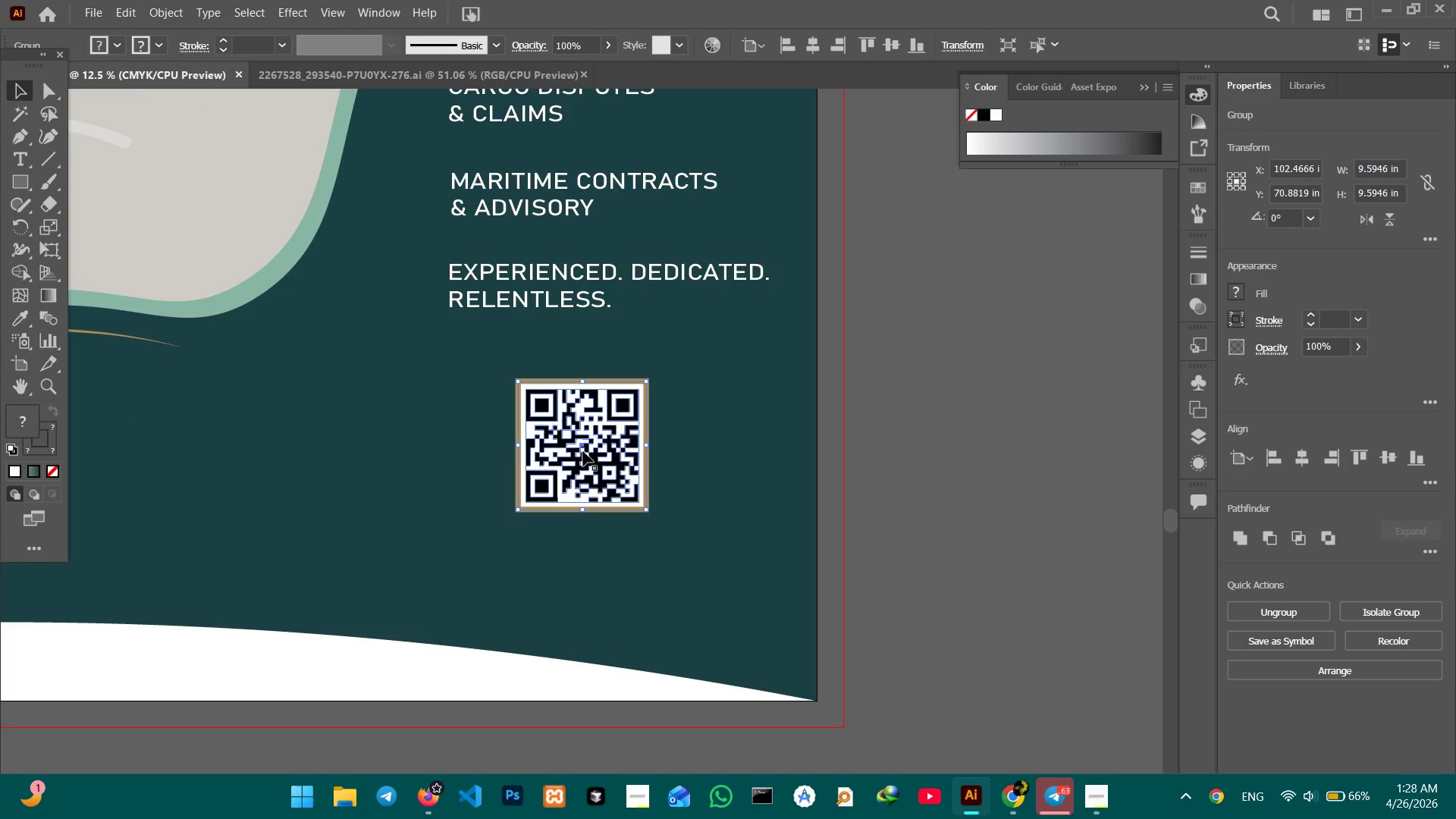 
hold_key(key=Space, duration=0.55)
 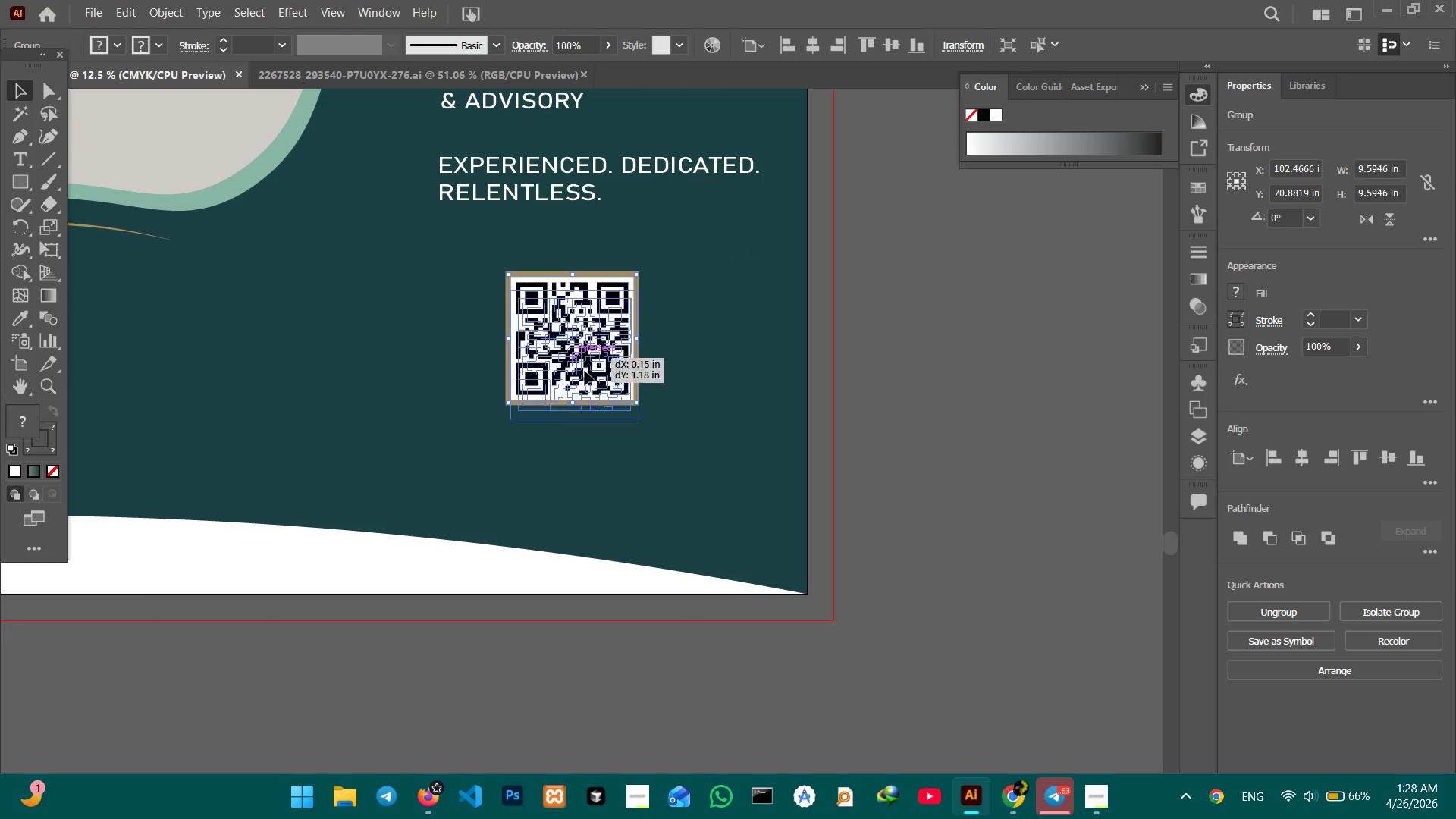 
left_click_drag(start_coordinate=[672, 532], to_coordinate=[662, 424])
 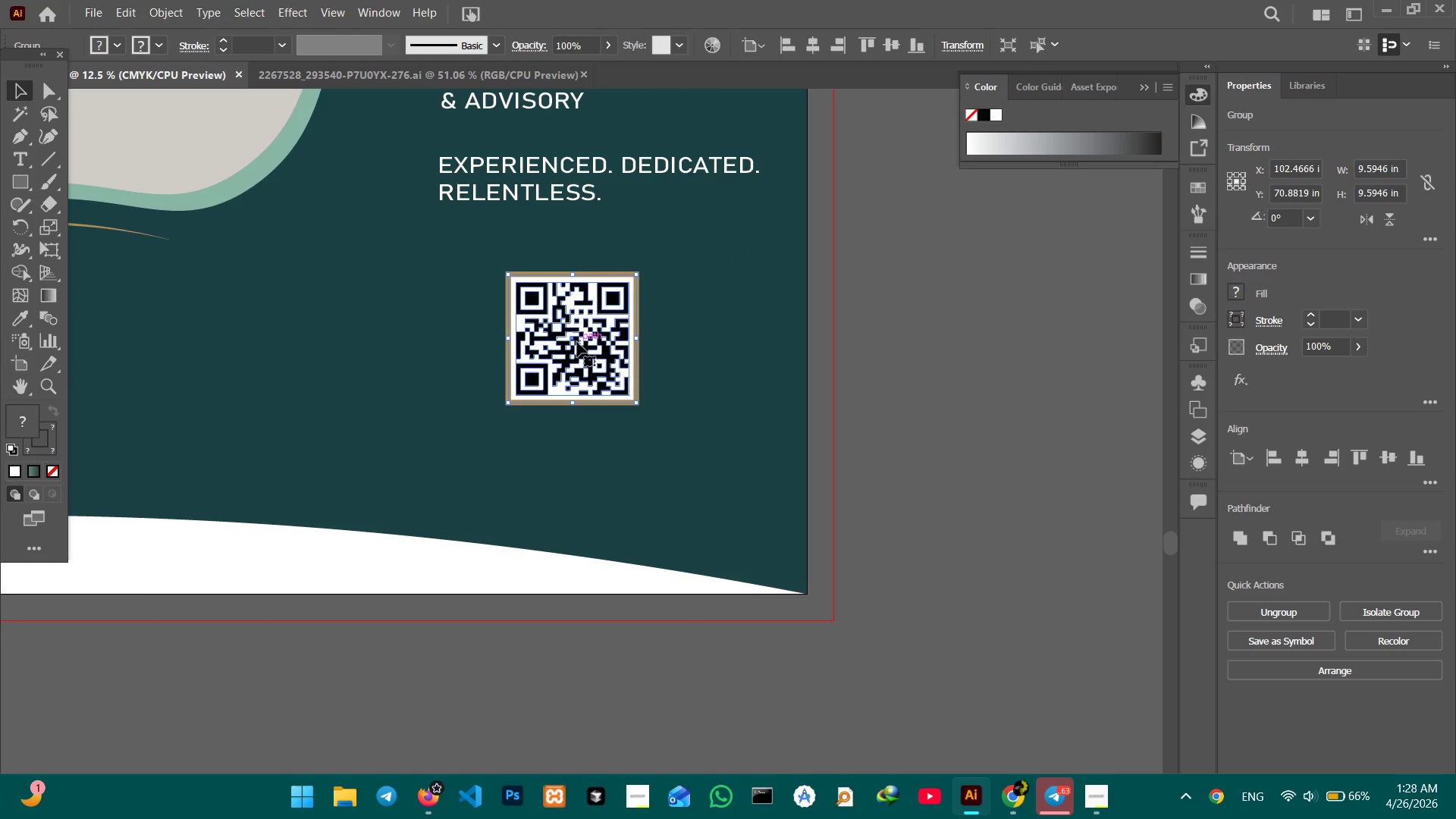 
left_click_drag(start_coordinate=[577, 342], to_coordinate=[595, 391])
 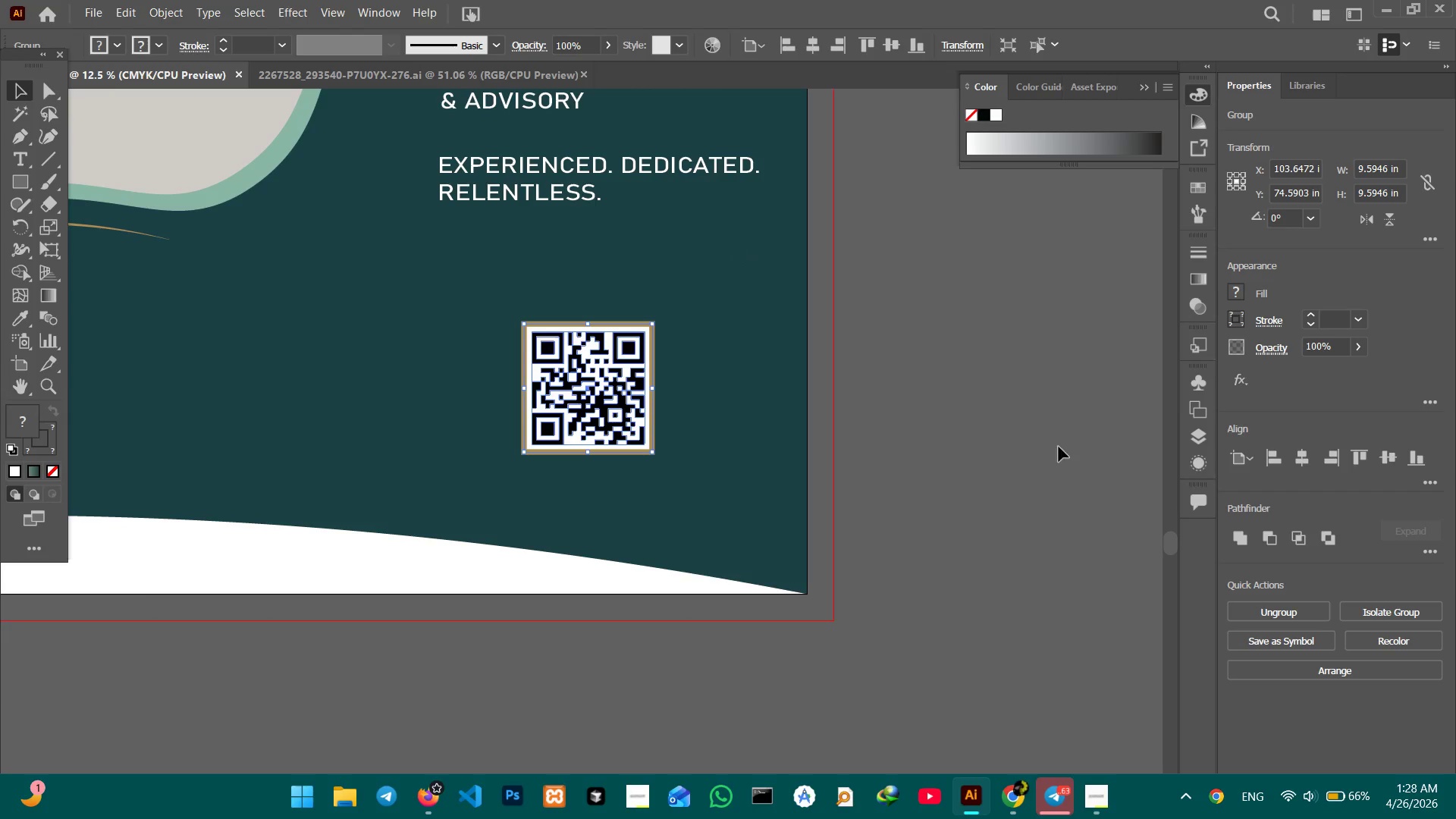 
left_click([1062, 447])
 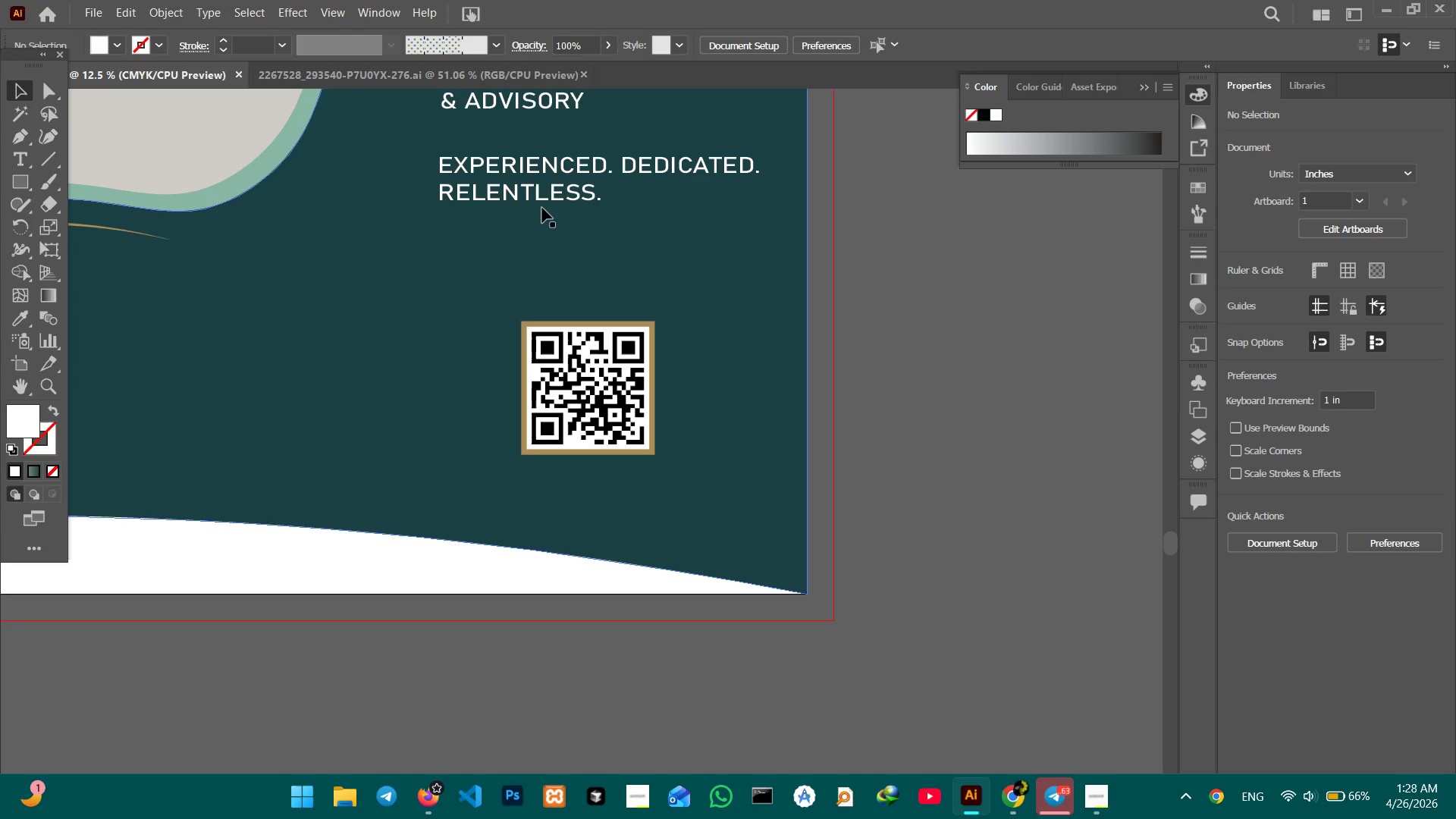 
left_click([542, 203])
 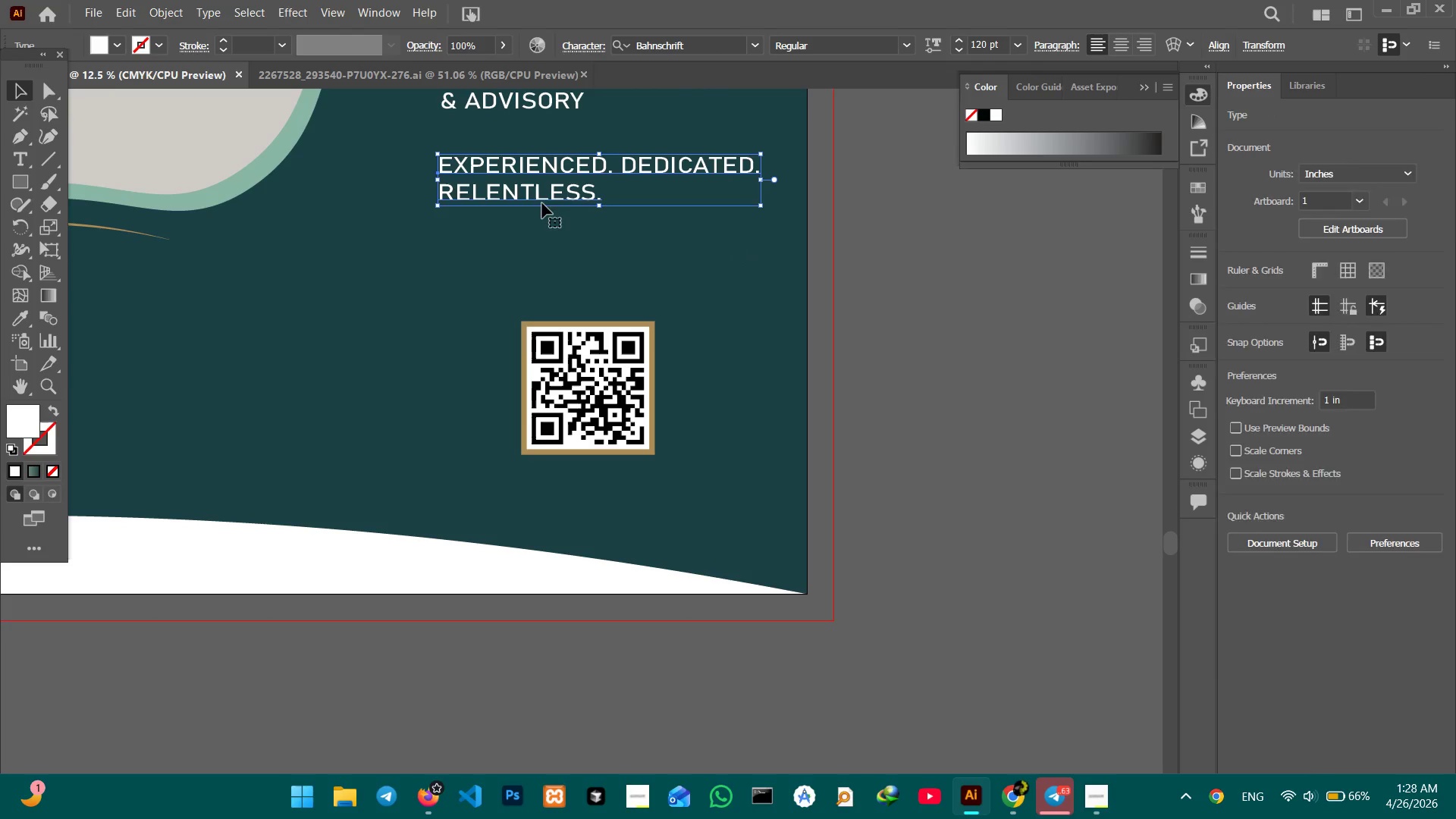 
key(Control+C)
 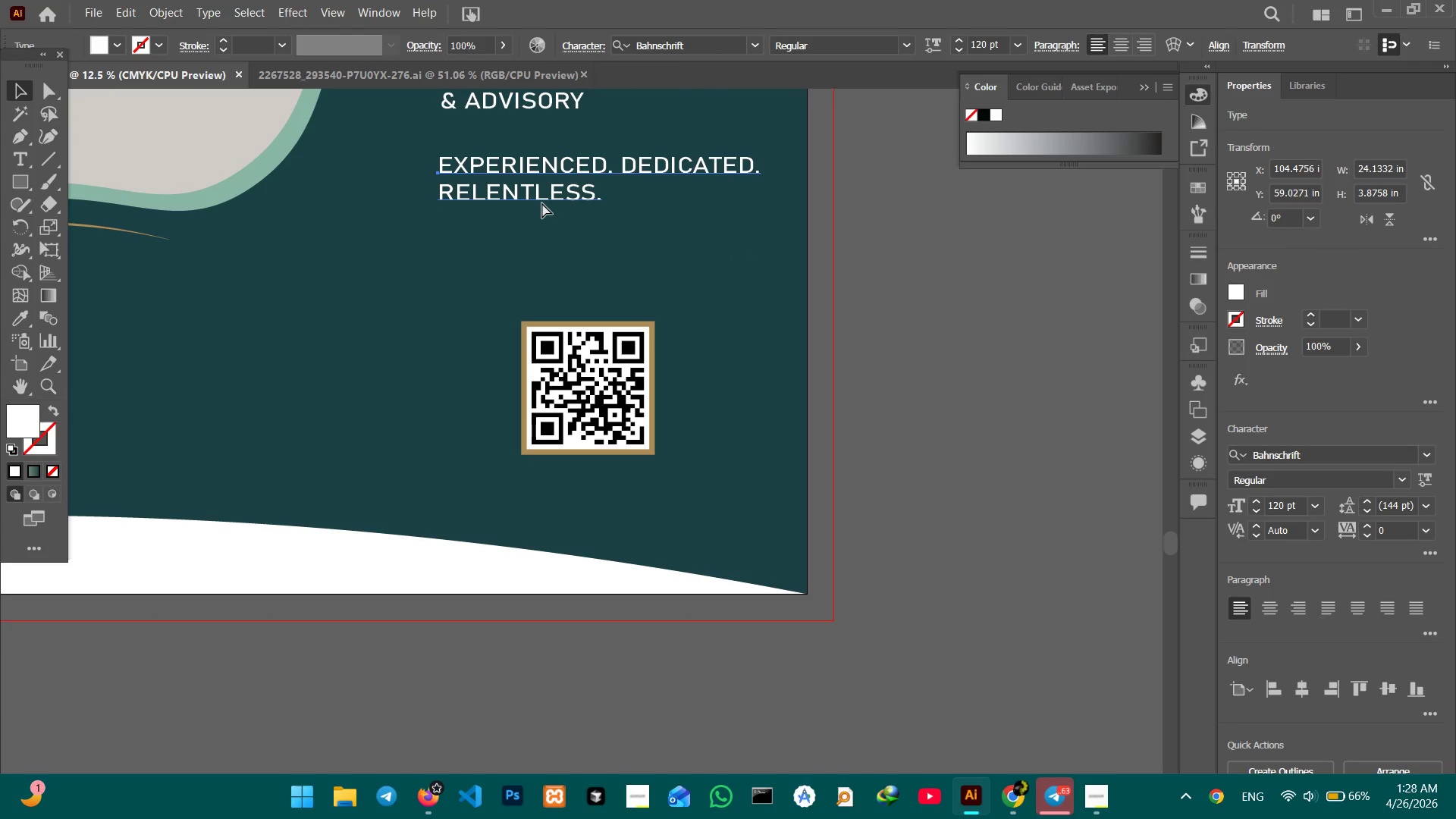 
key(Control+V)
 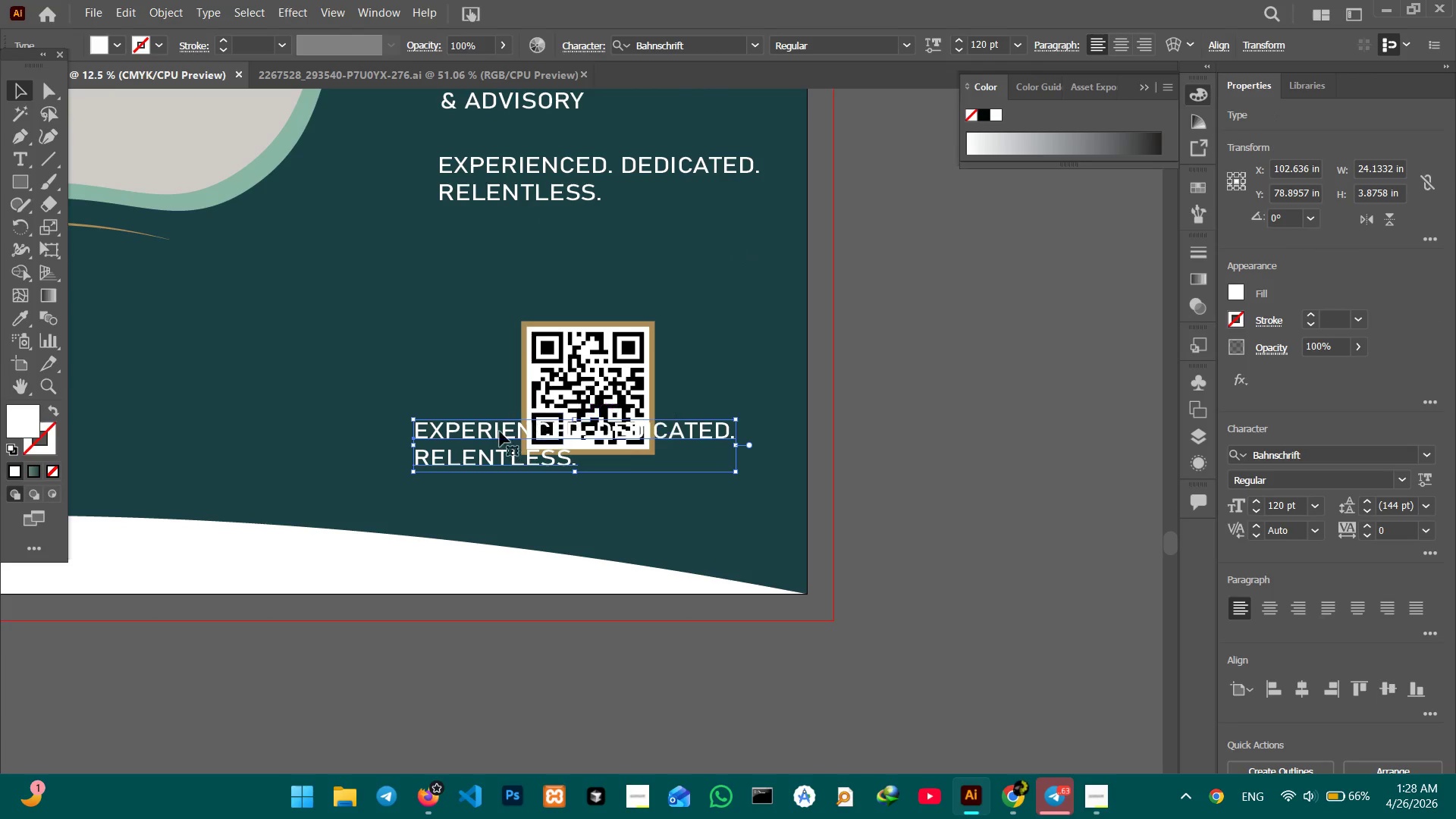 
left_click_drag(start_coordinate=[499, 435], to_coordinate=[500, 482])
 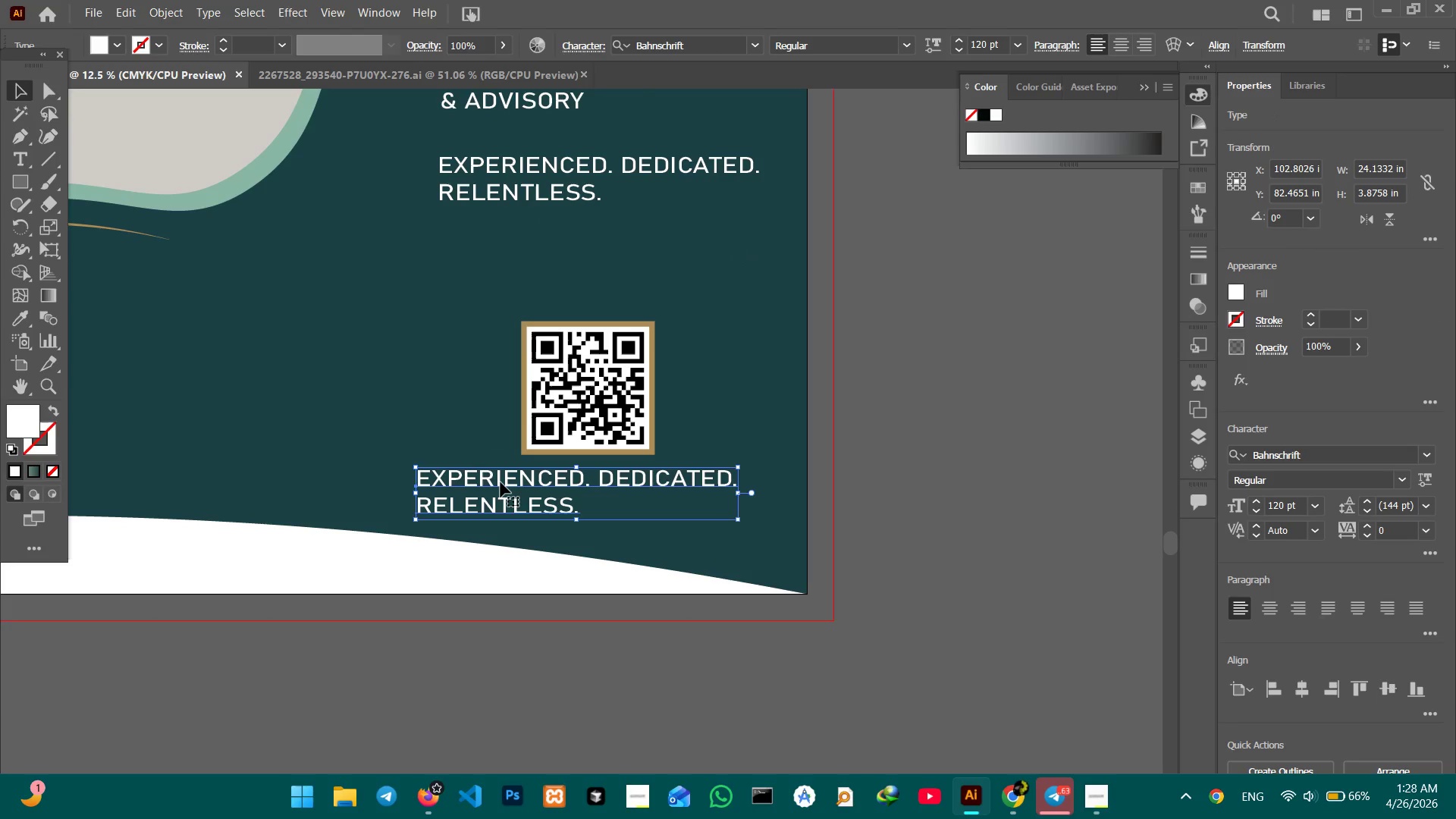 
double_click([500, 482])
 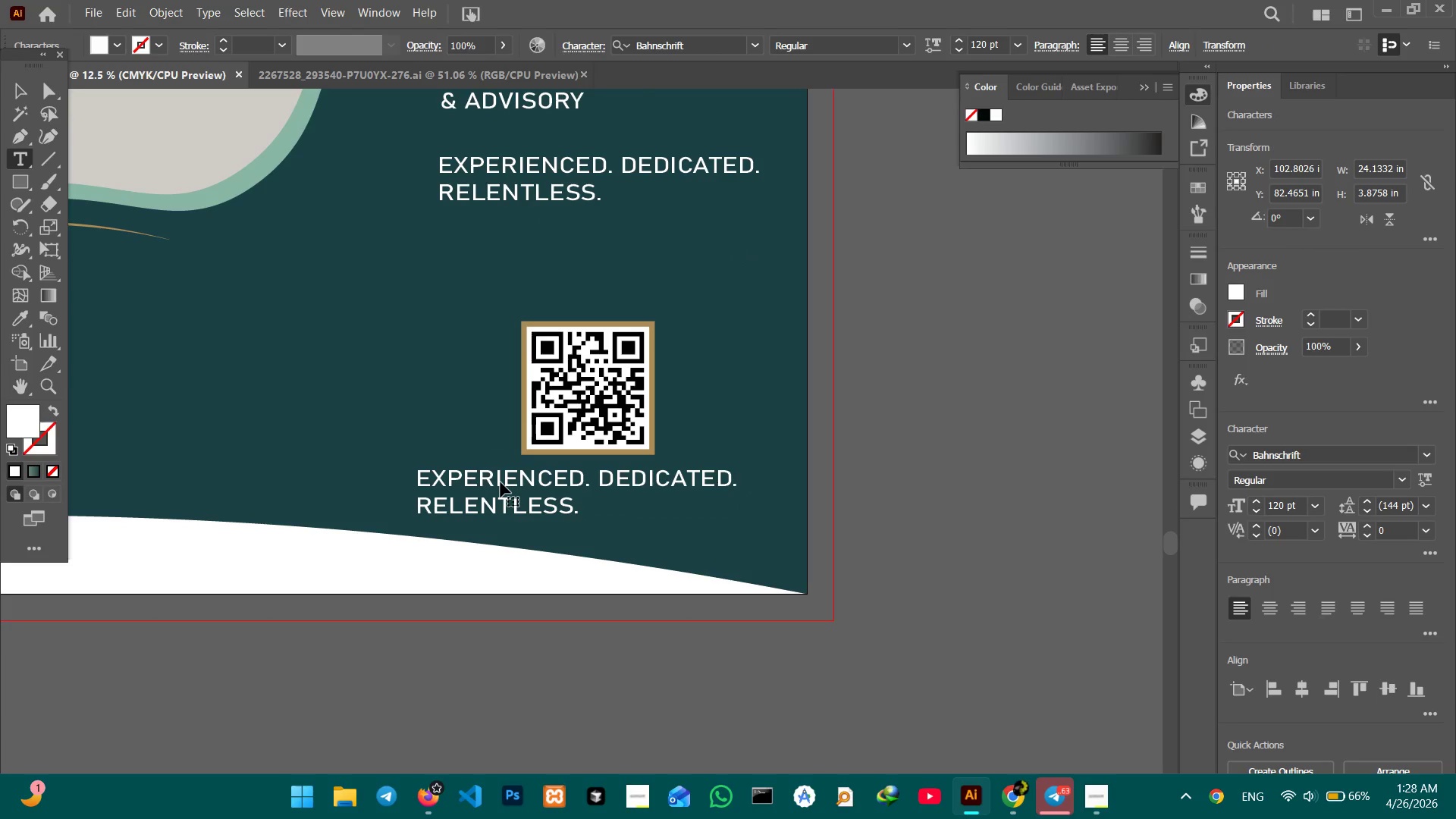 
triple_click([500, 482])
 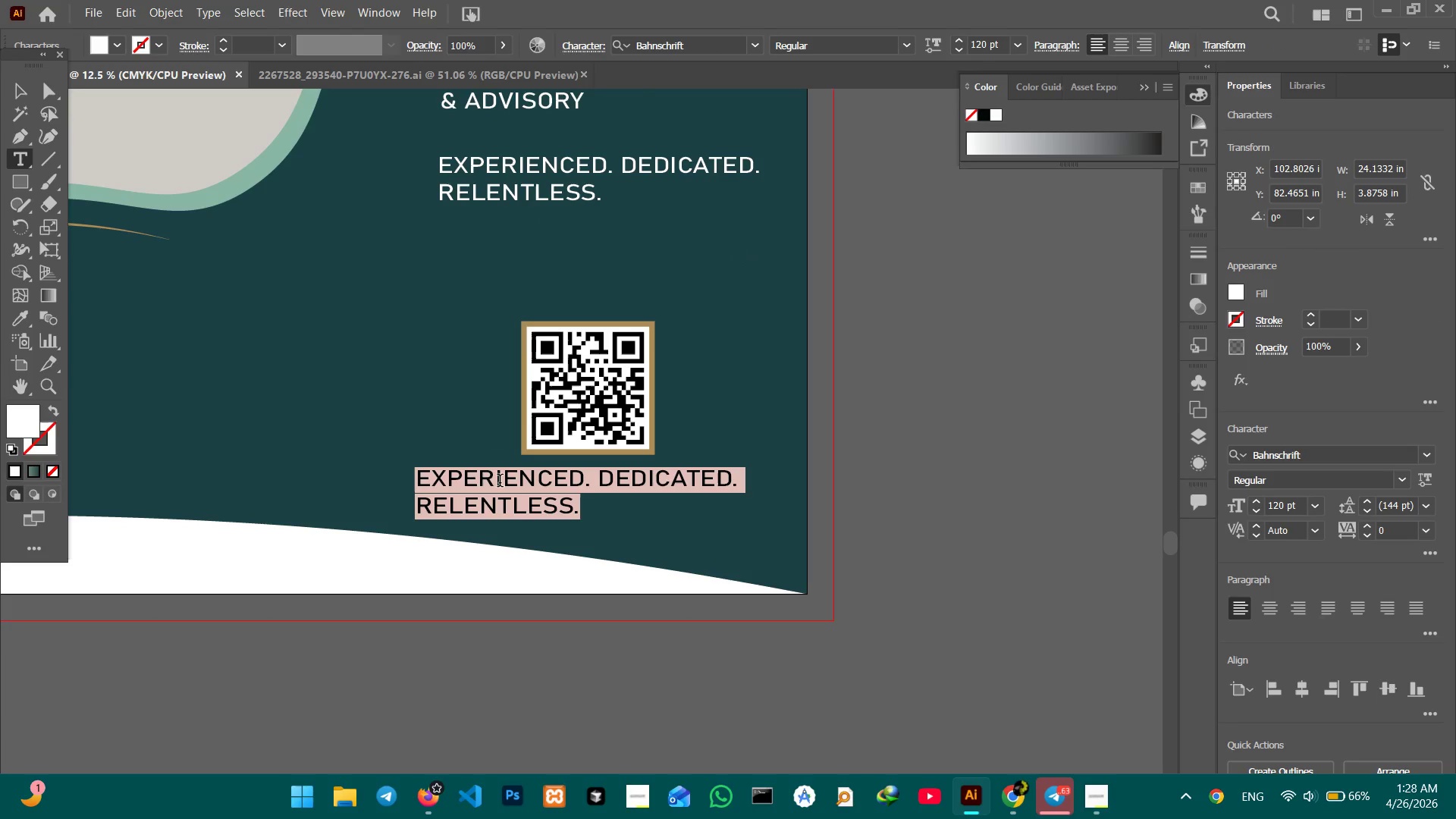 
type(VERDIANMARITIMELAW.COM)
 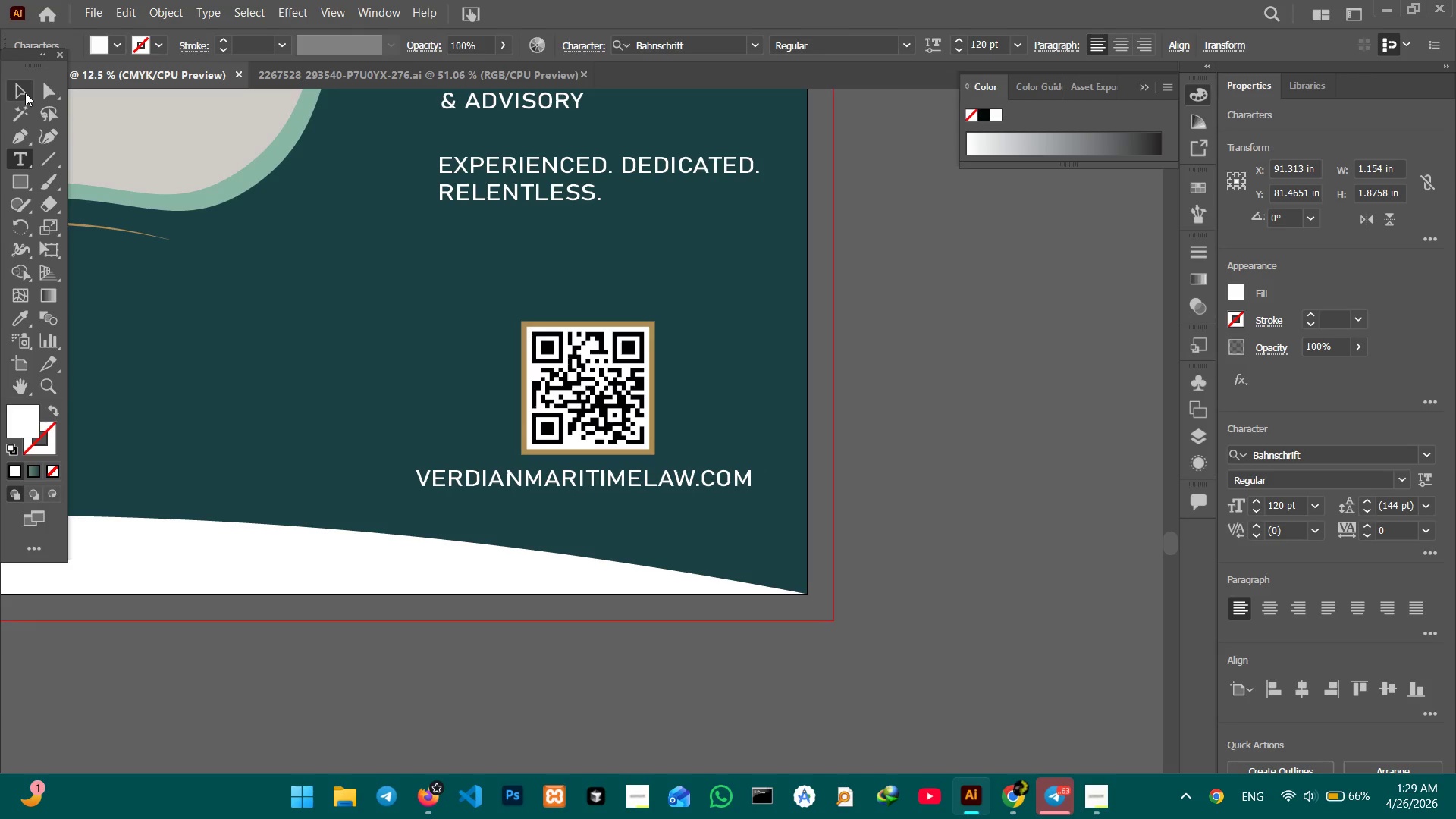 
left_click([22, 93])
 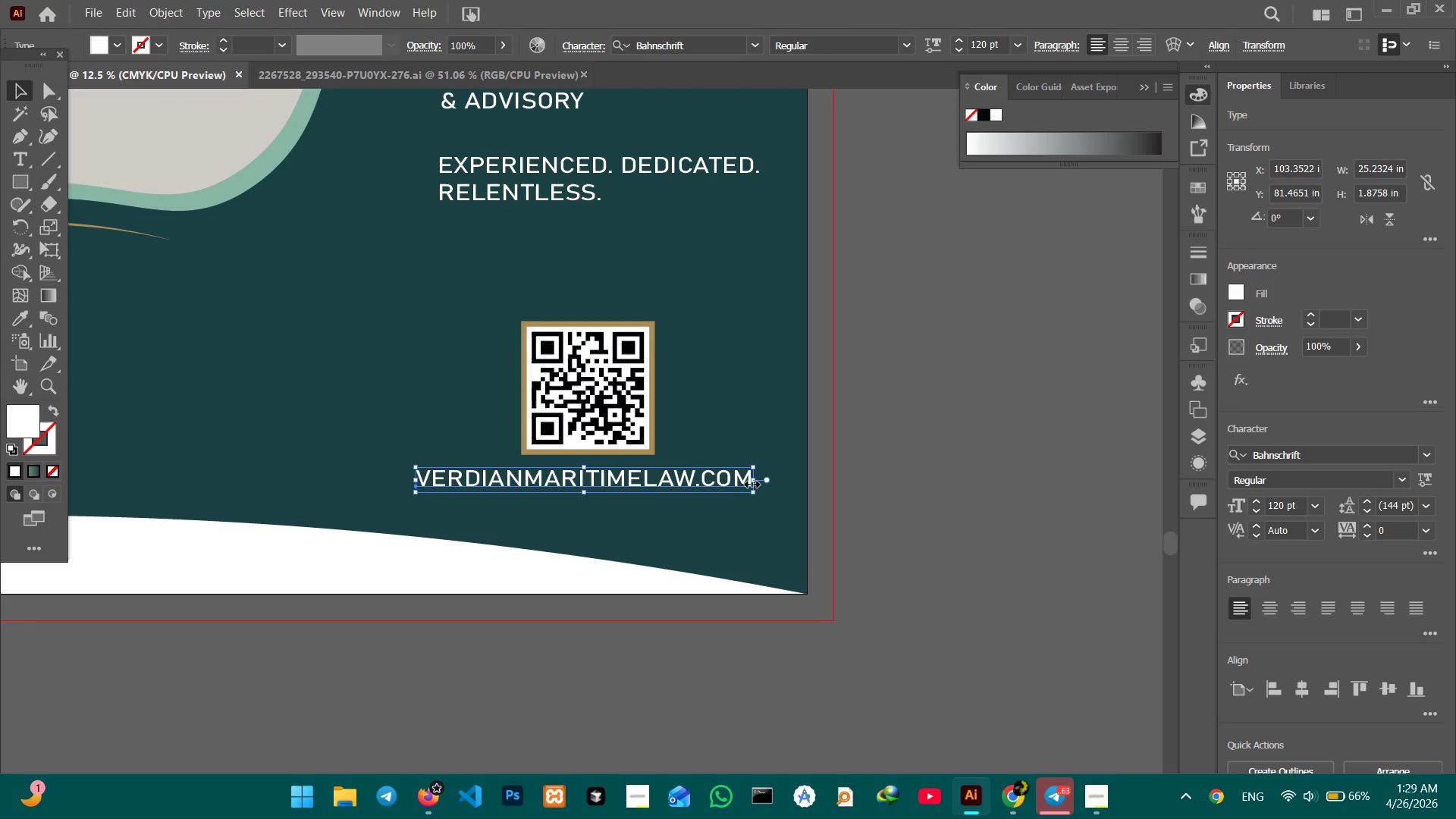 
left_click_drag(start_coordinate=[752, 481], to_coordinate=[740, 479])
 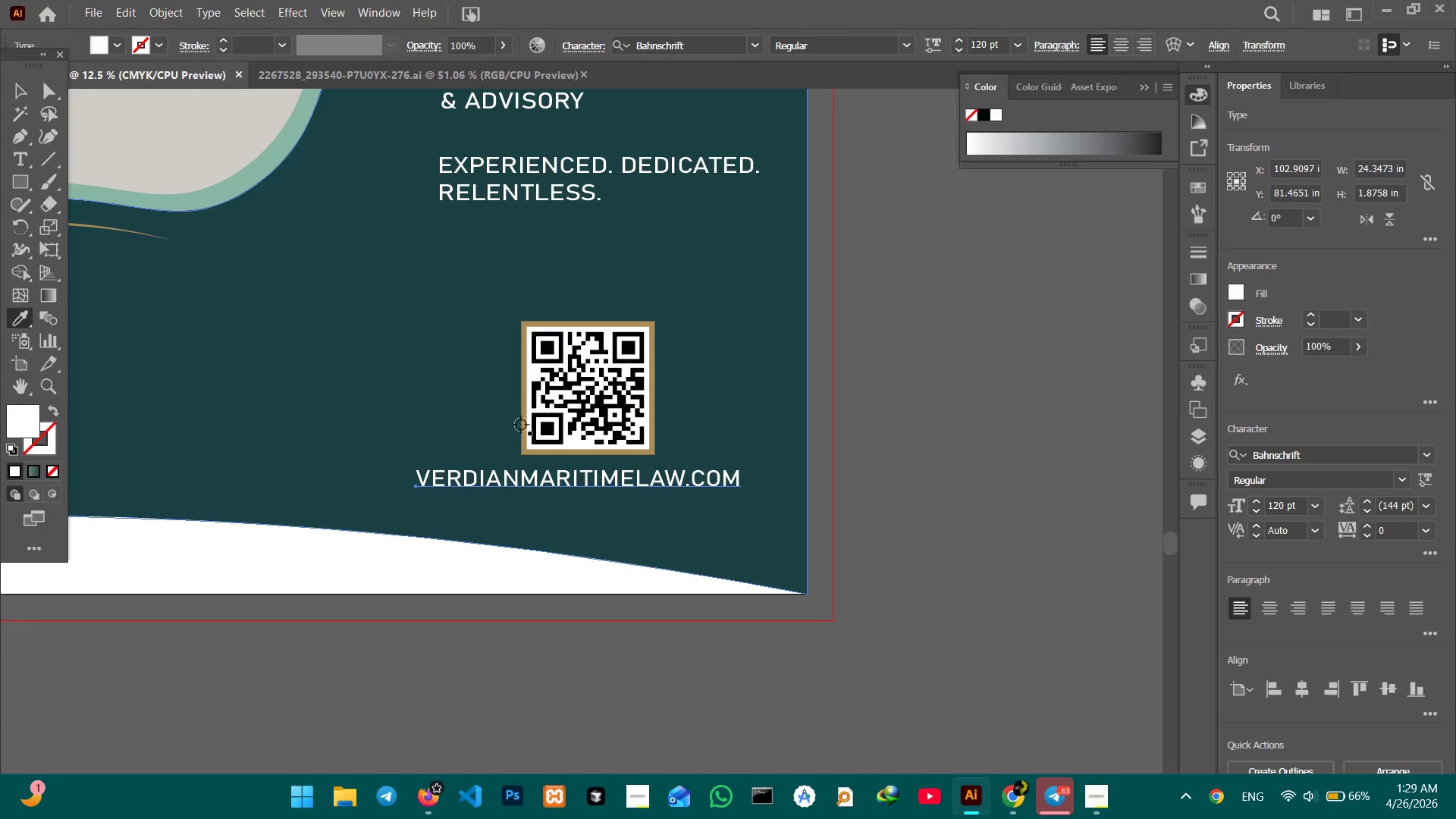 
left_click([524, 436])
 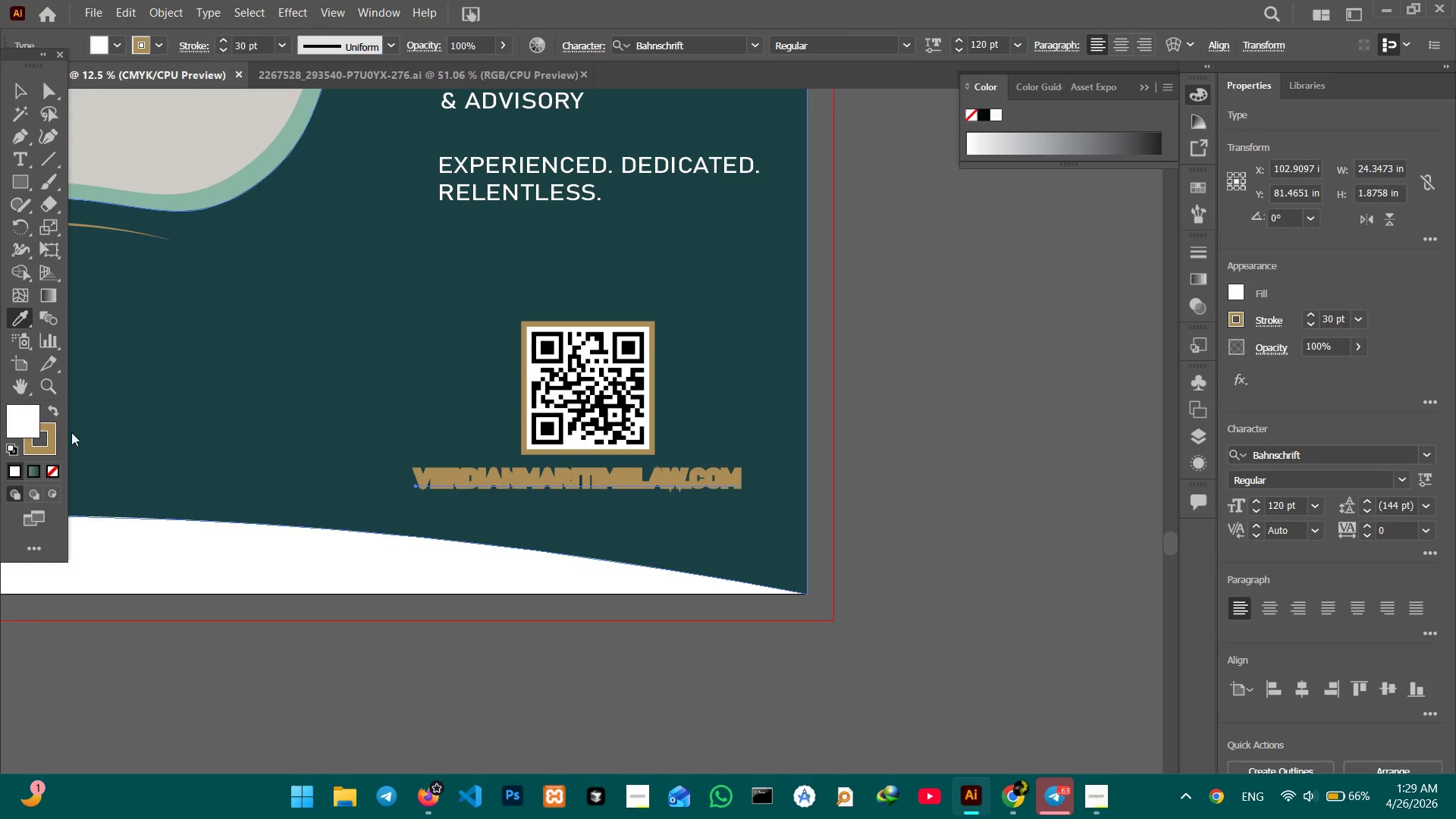 
left_click([16, 426])
 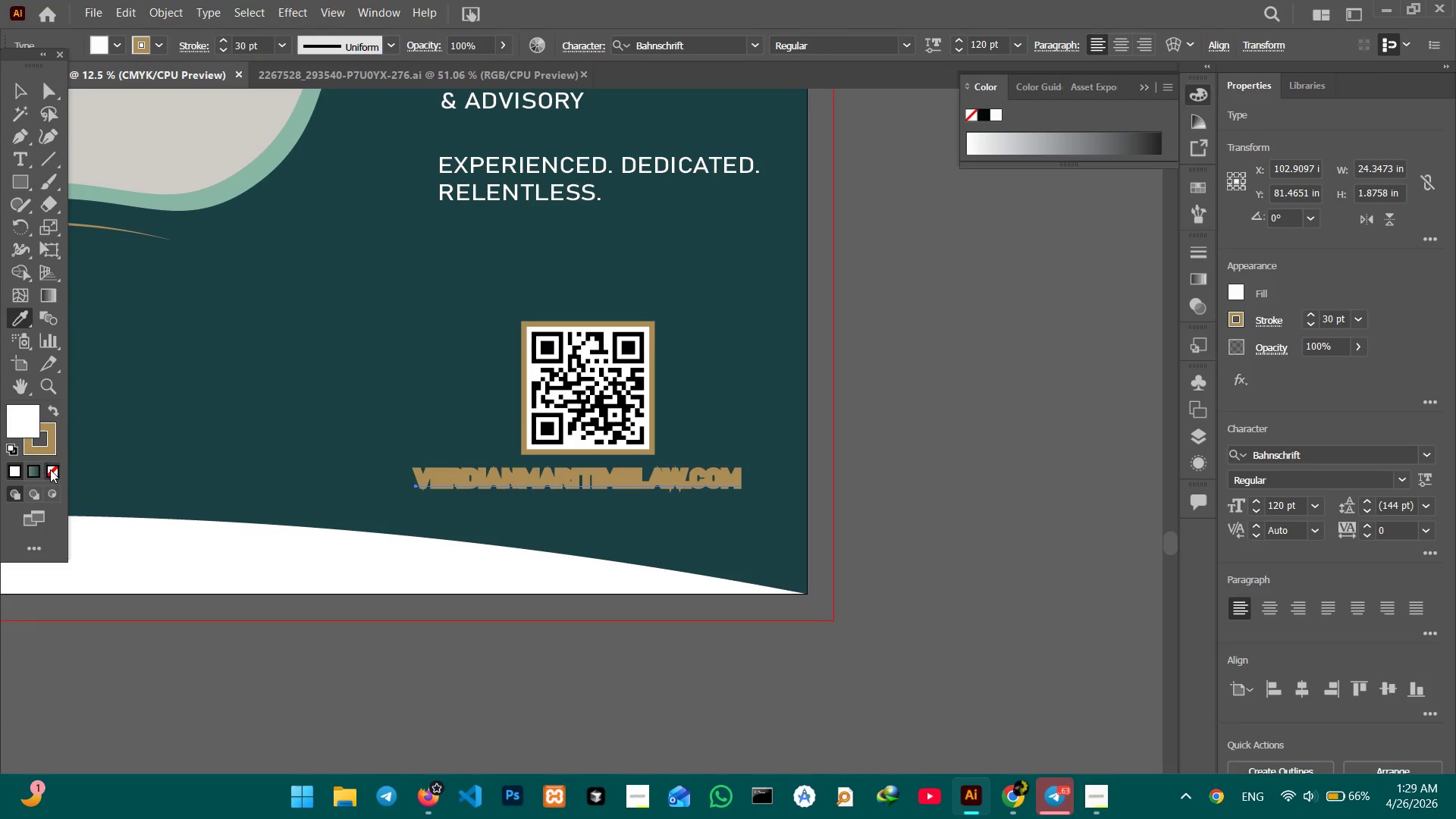 
left_click([51, 469])
 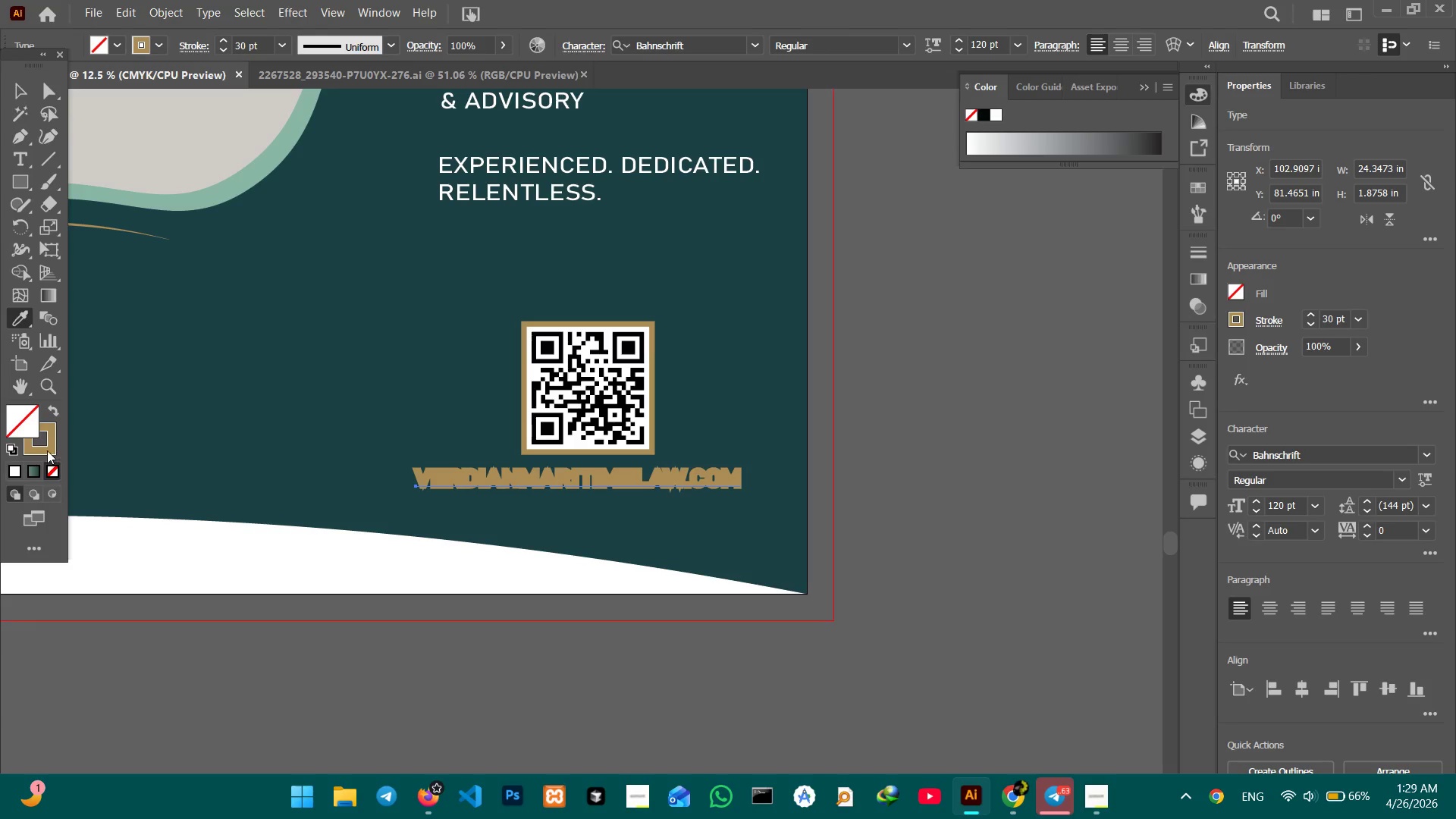 
double_click([47, 450])
 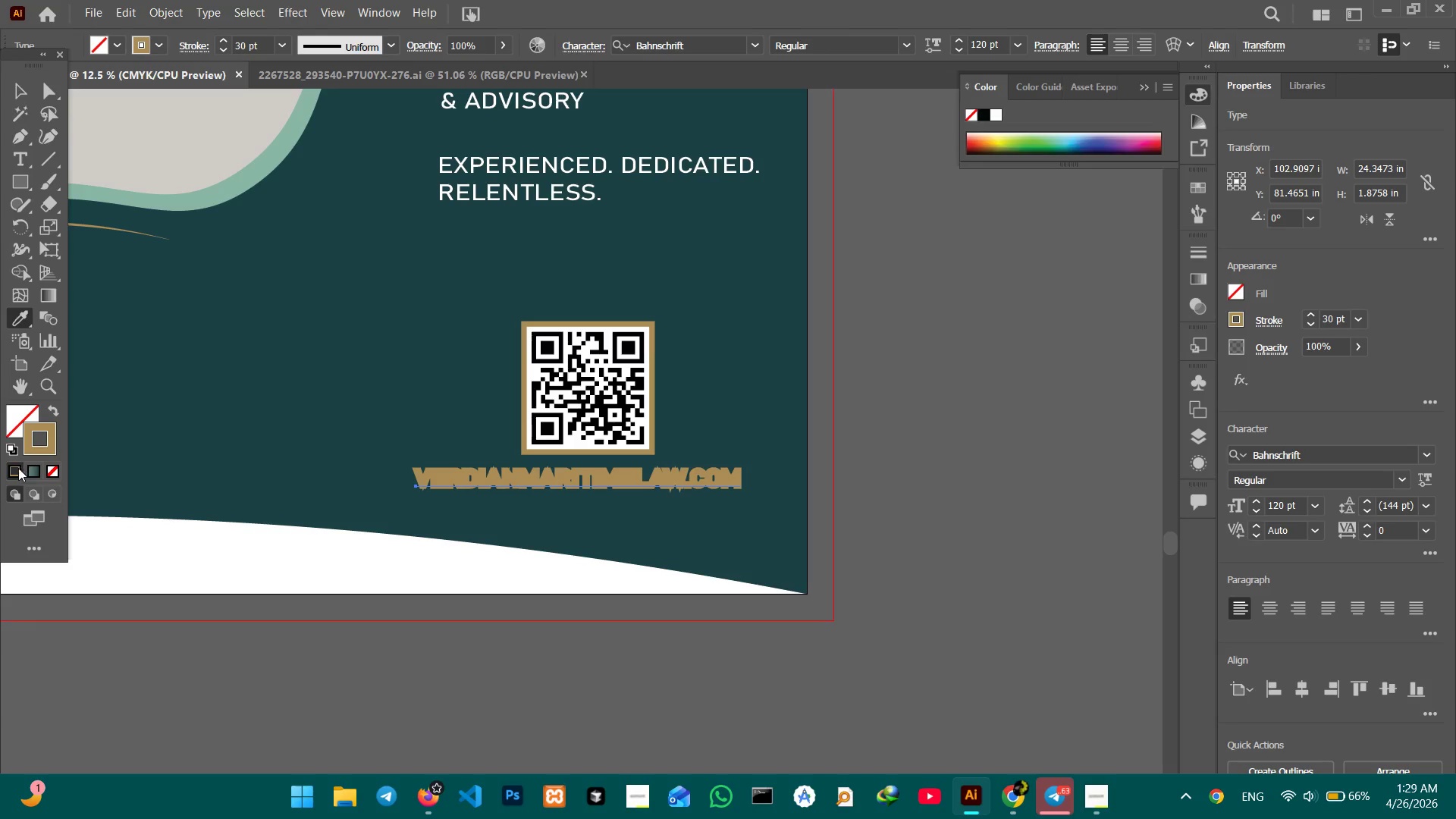 
left_click([14, 468])
 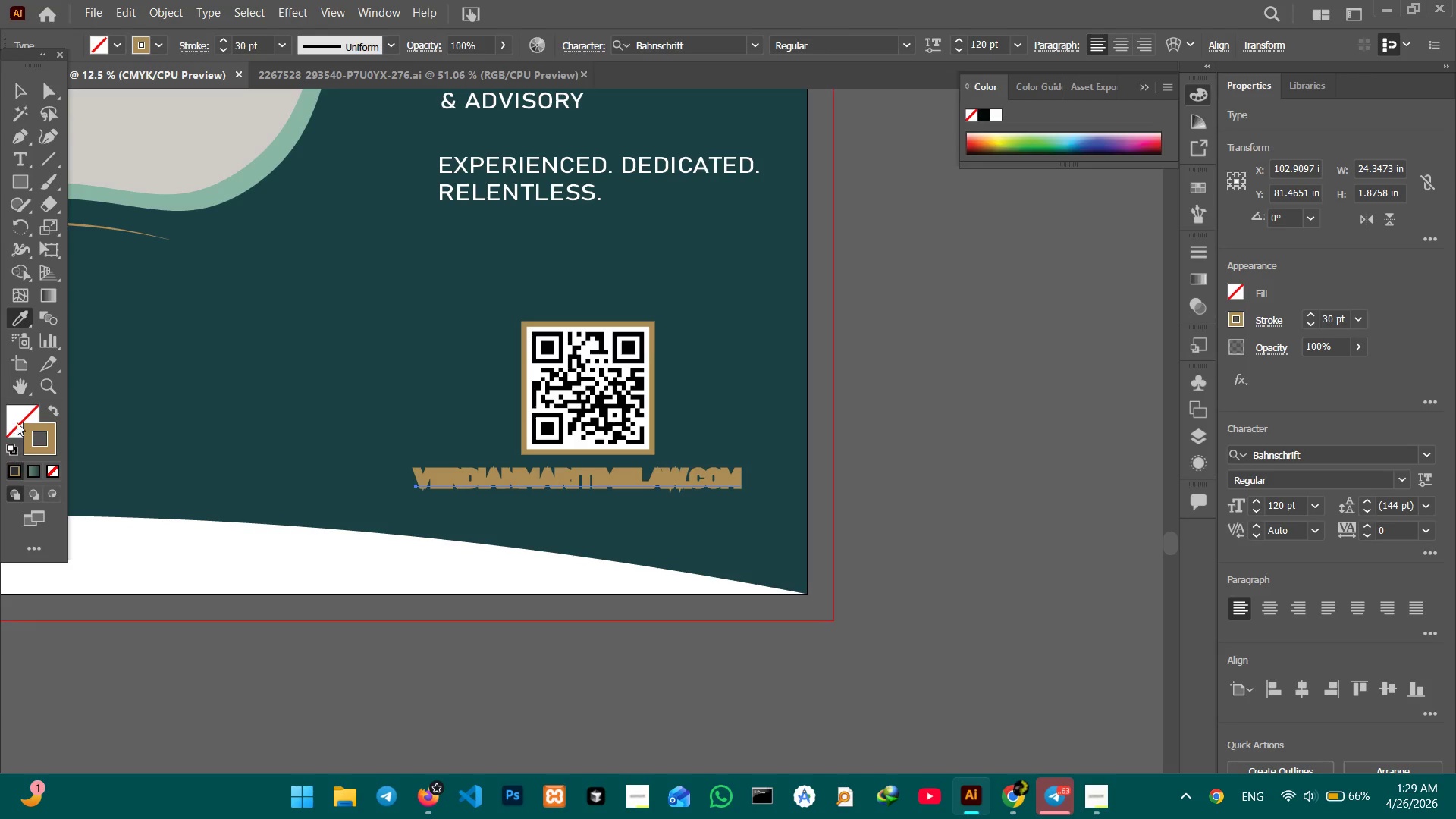 
double_click([17, 416])
 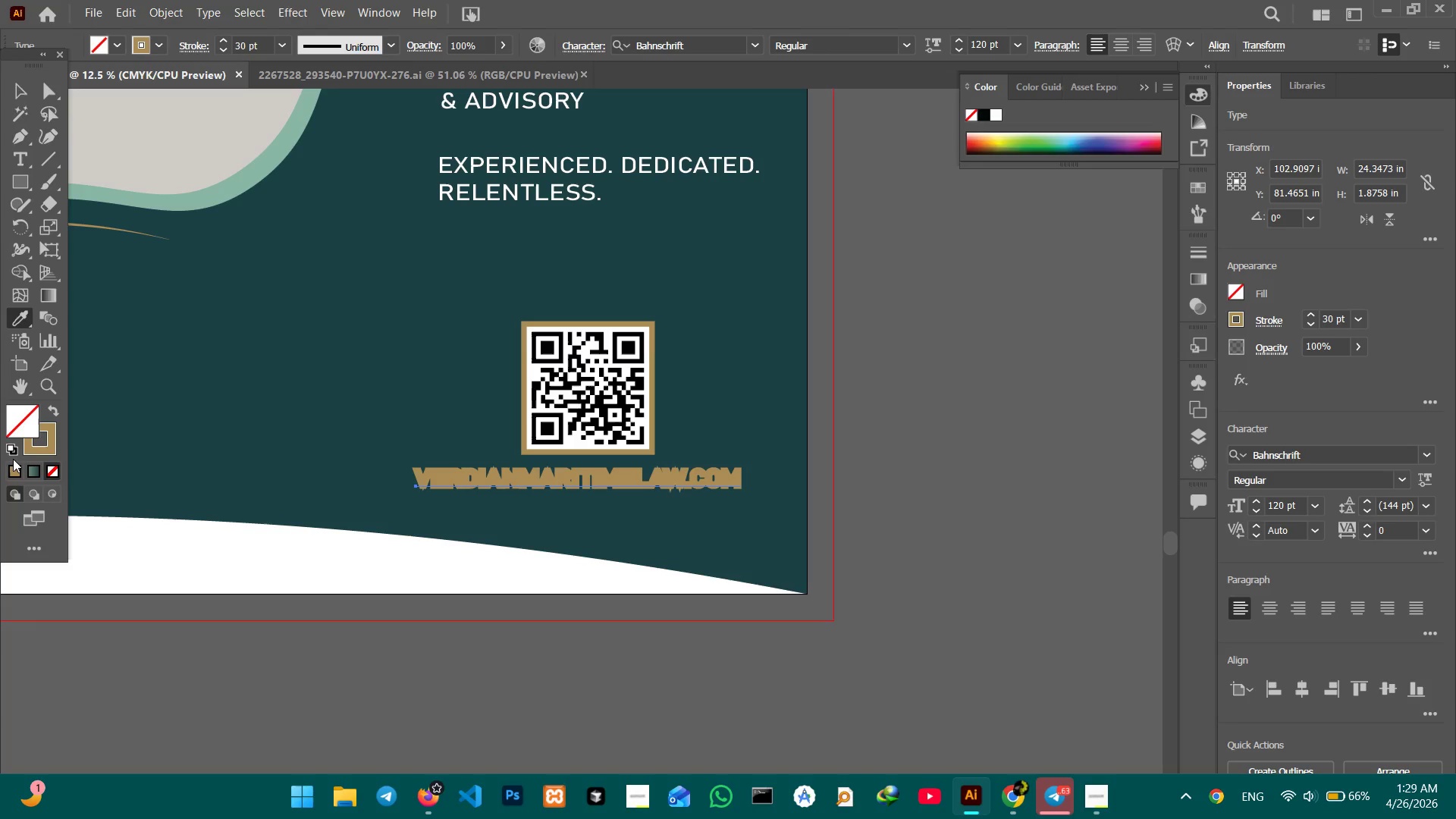 
left_click([12, 467])
 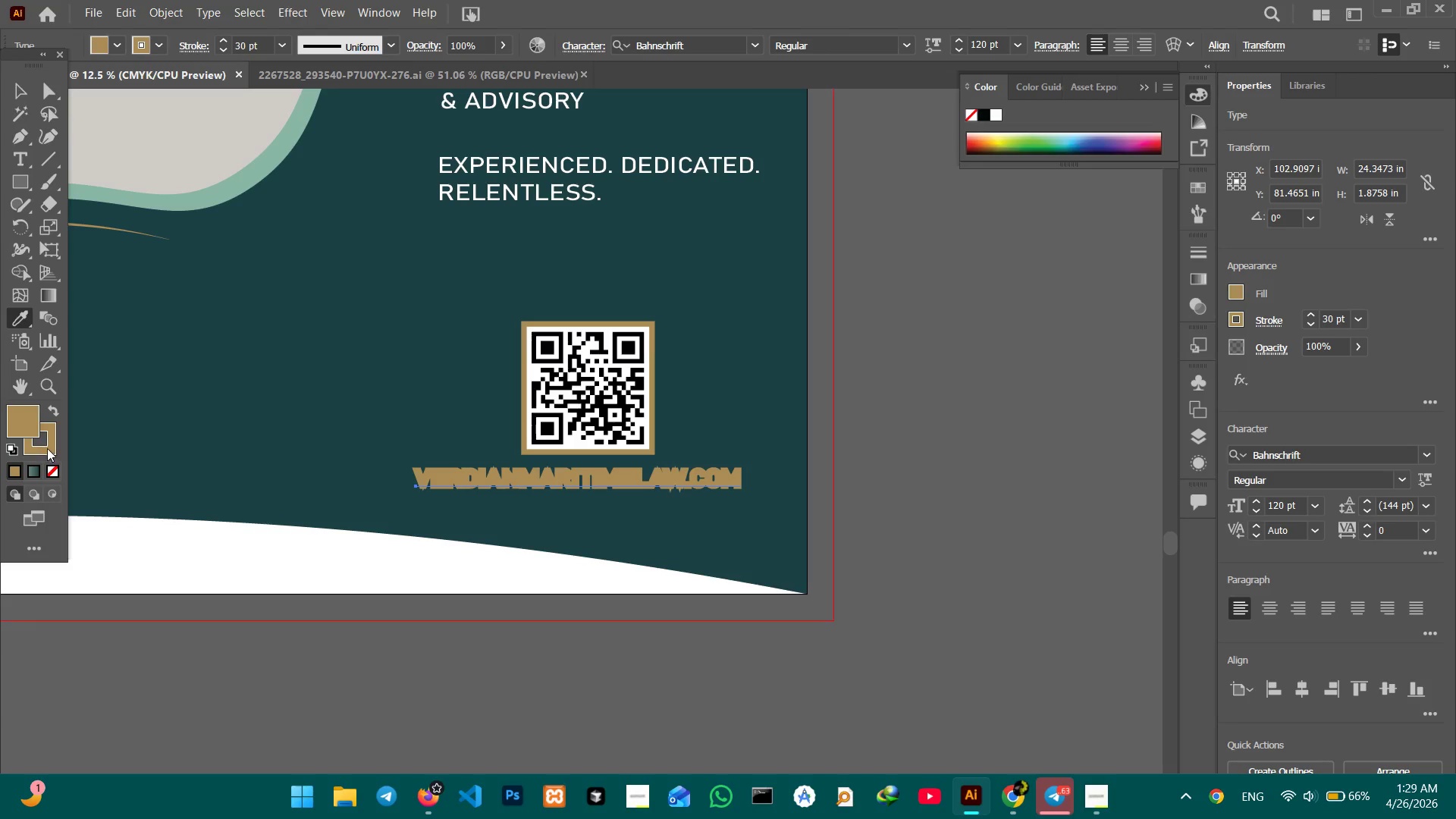 
left_click([48, 438])
 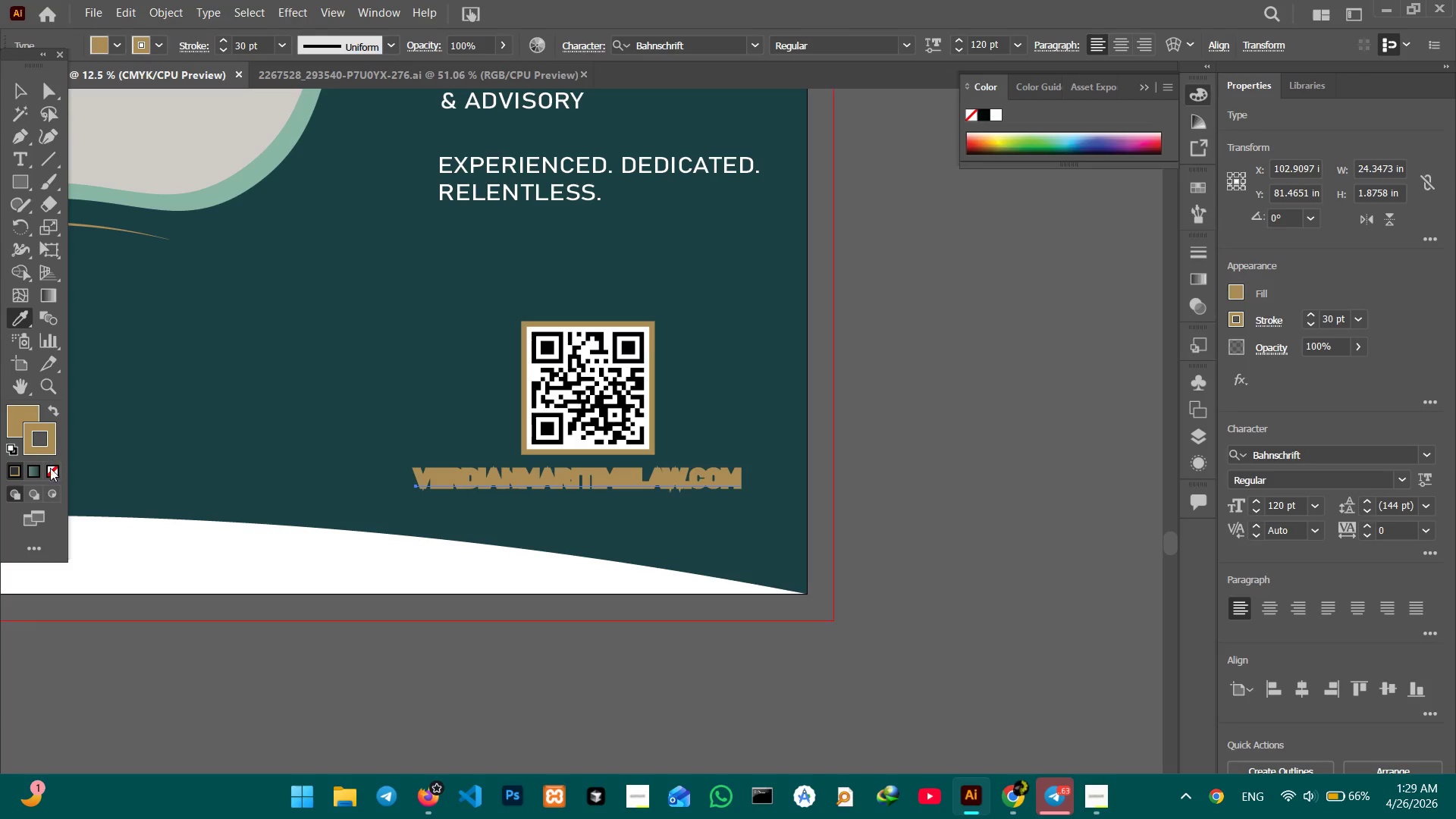 
left_click([50, 474])
 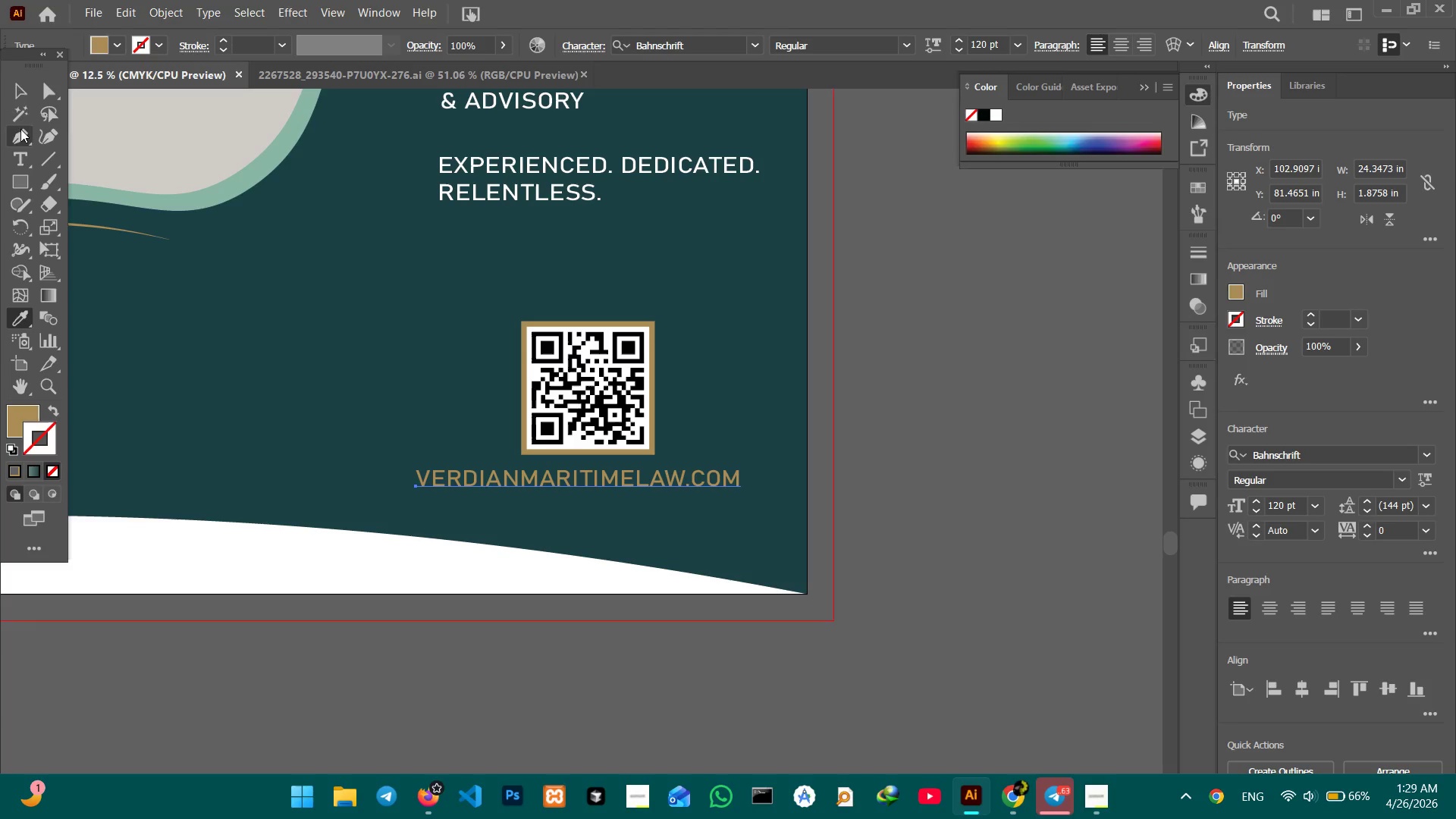 
left_click([20, 97])
 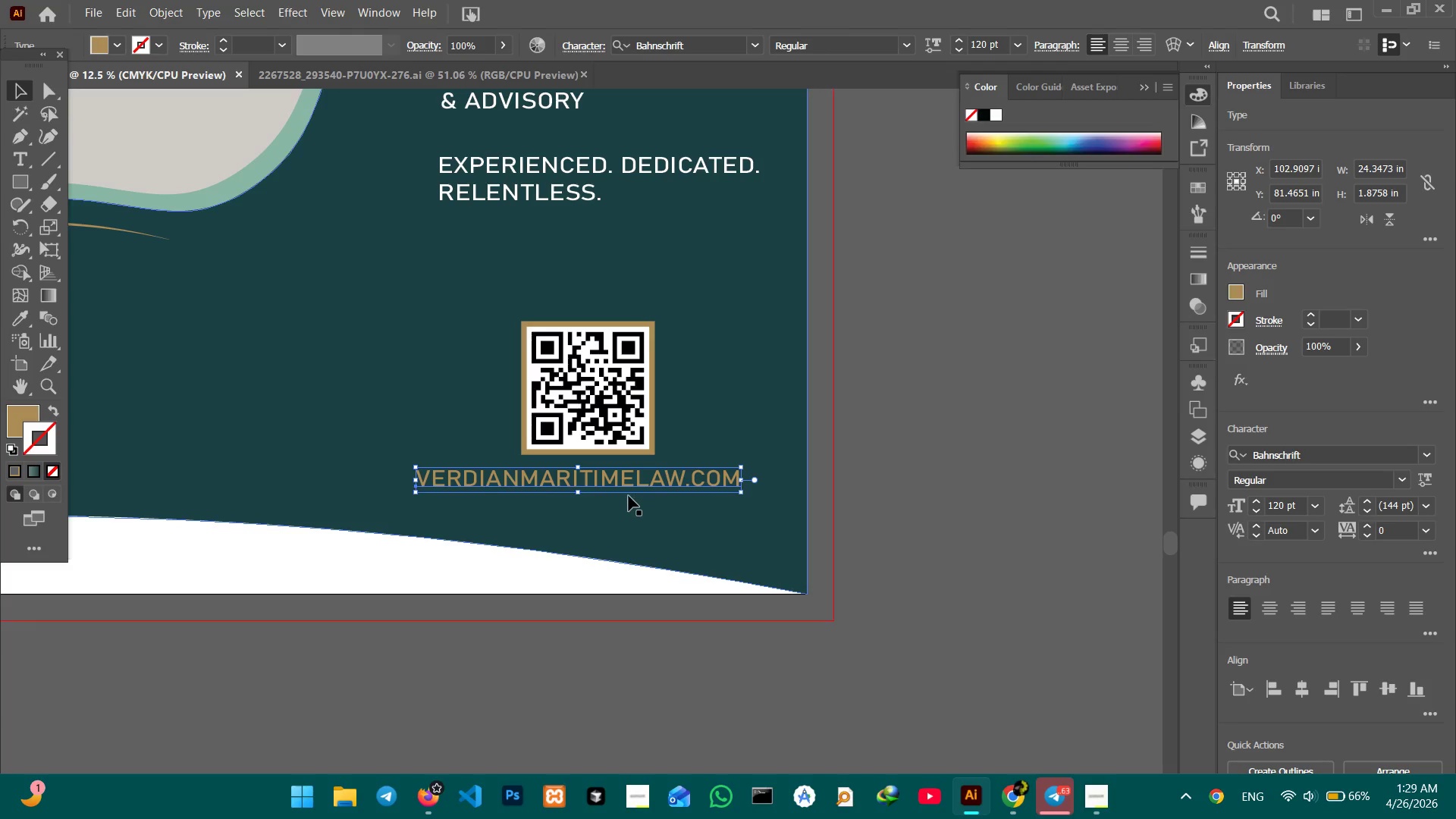 
wait(5.3)
 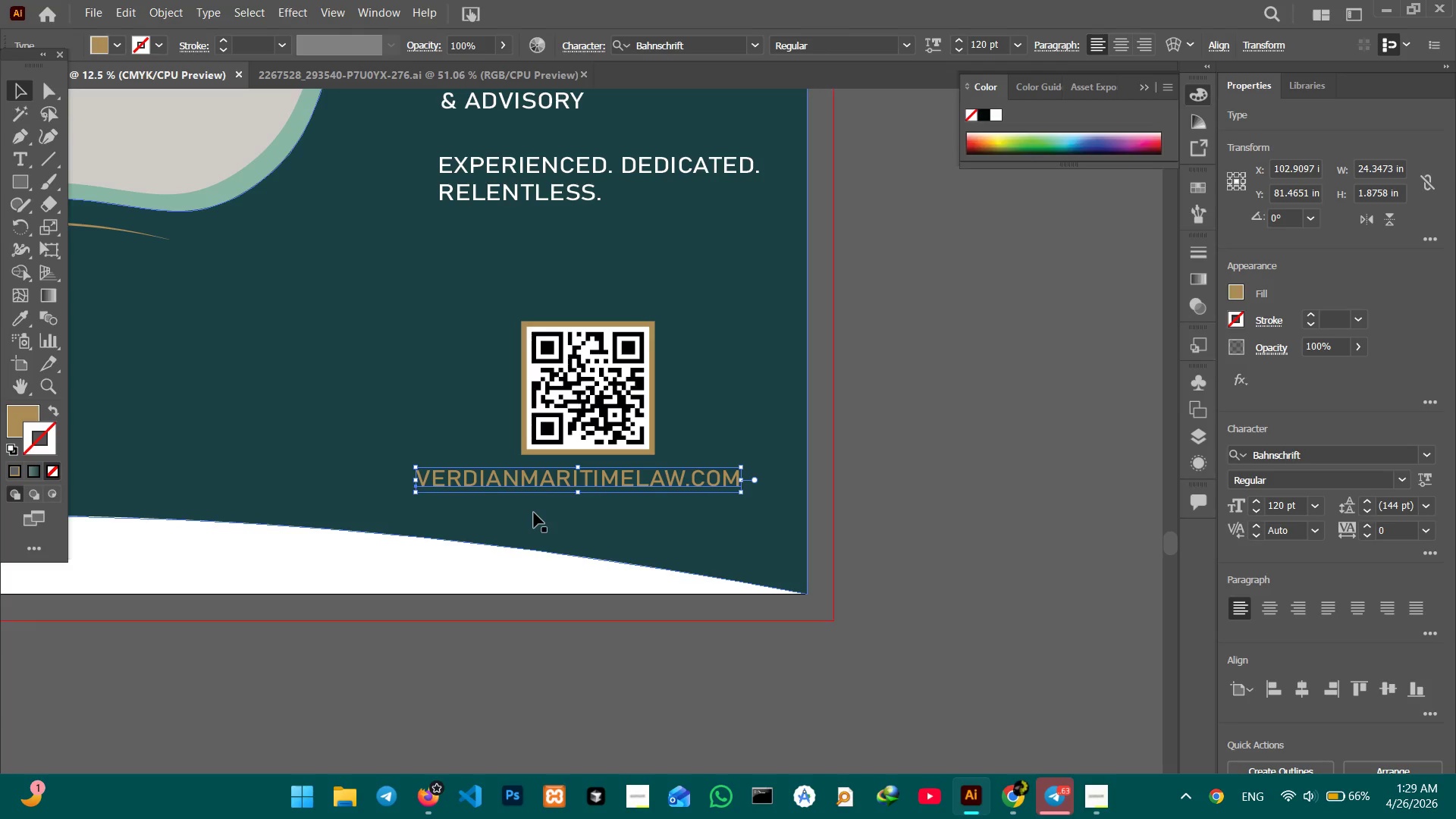 
left_click([413, 374])
 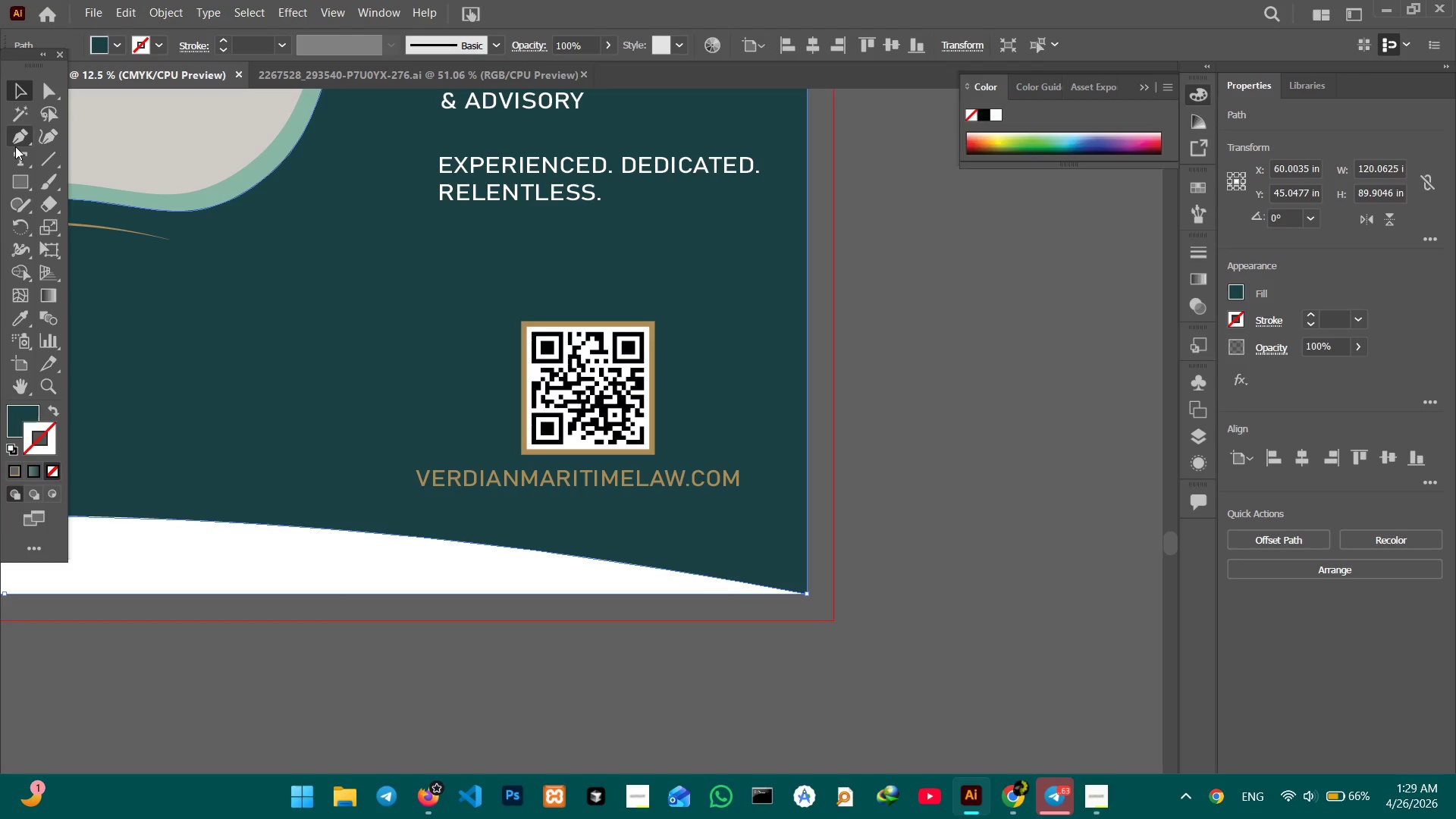 
left_click([21, 142])
 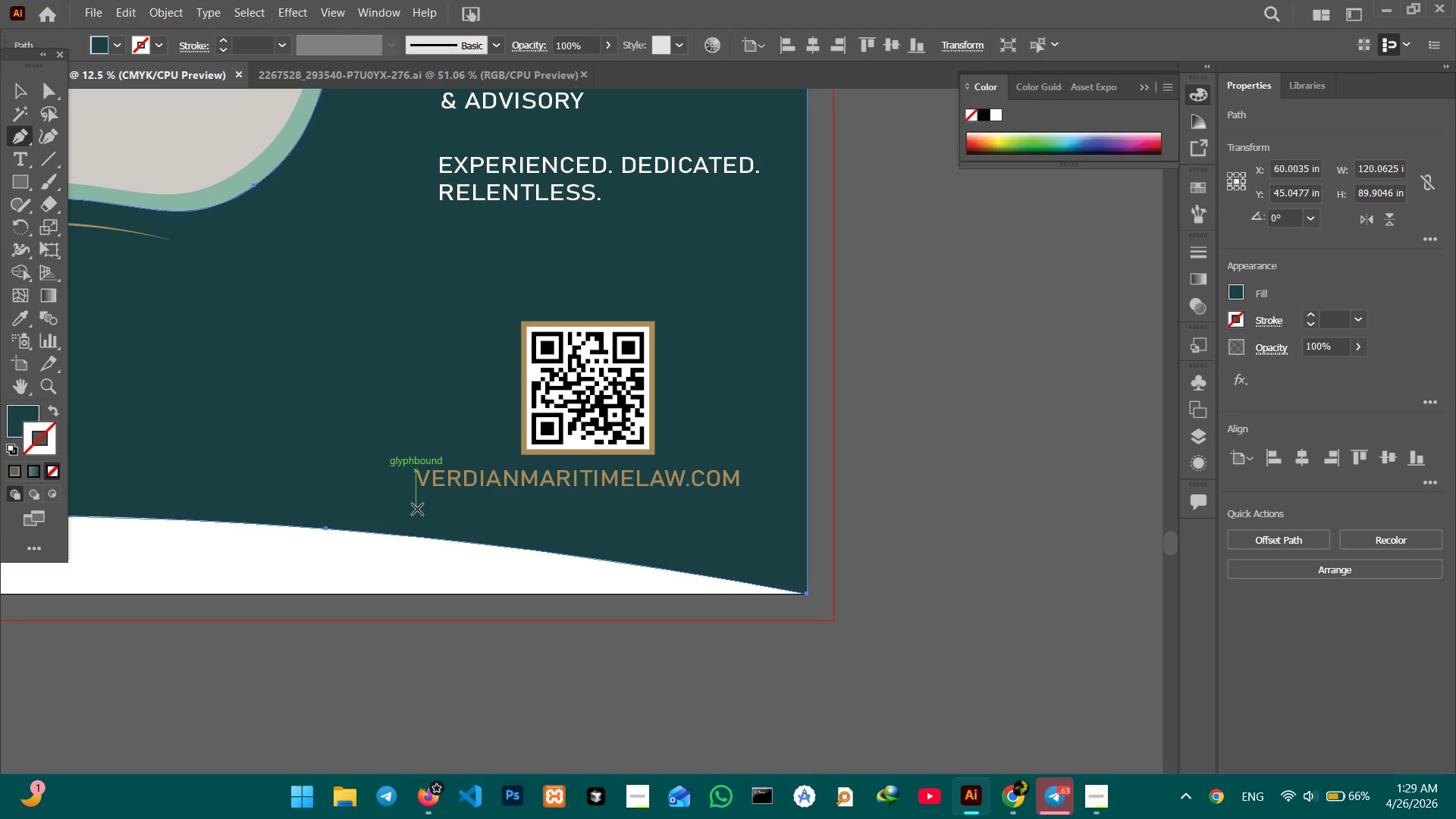 
left_click([418, 509])
 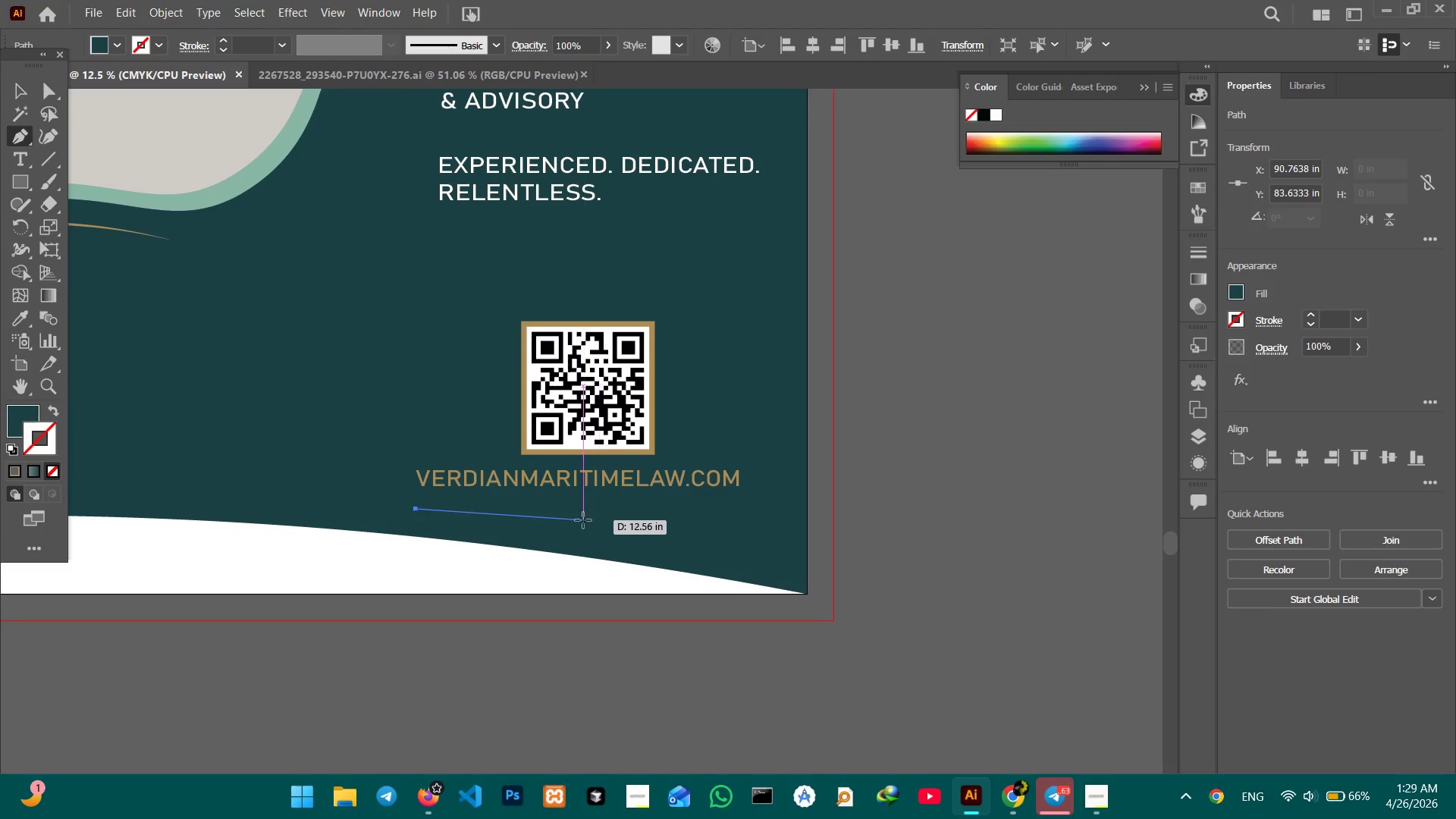 
left_click([584, 516])
 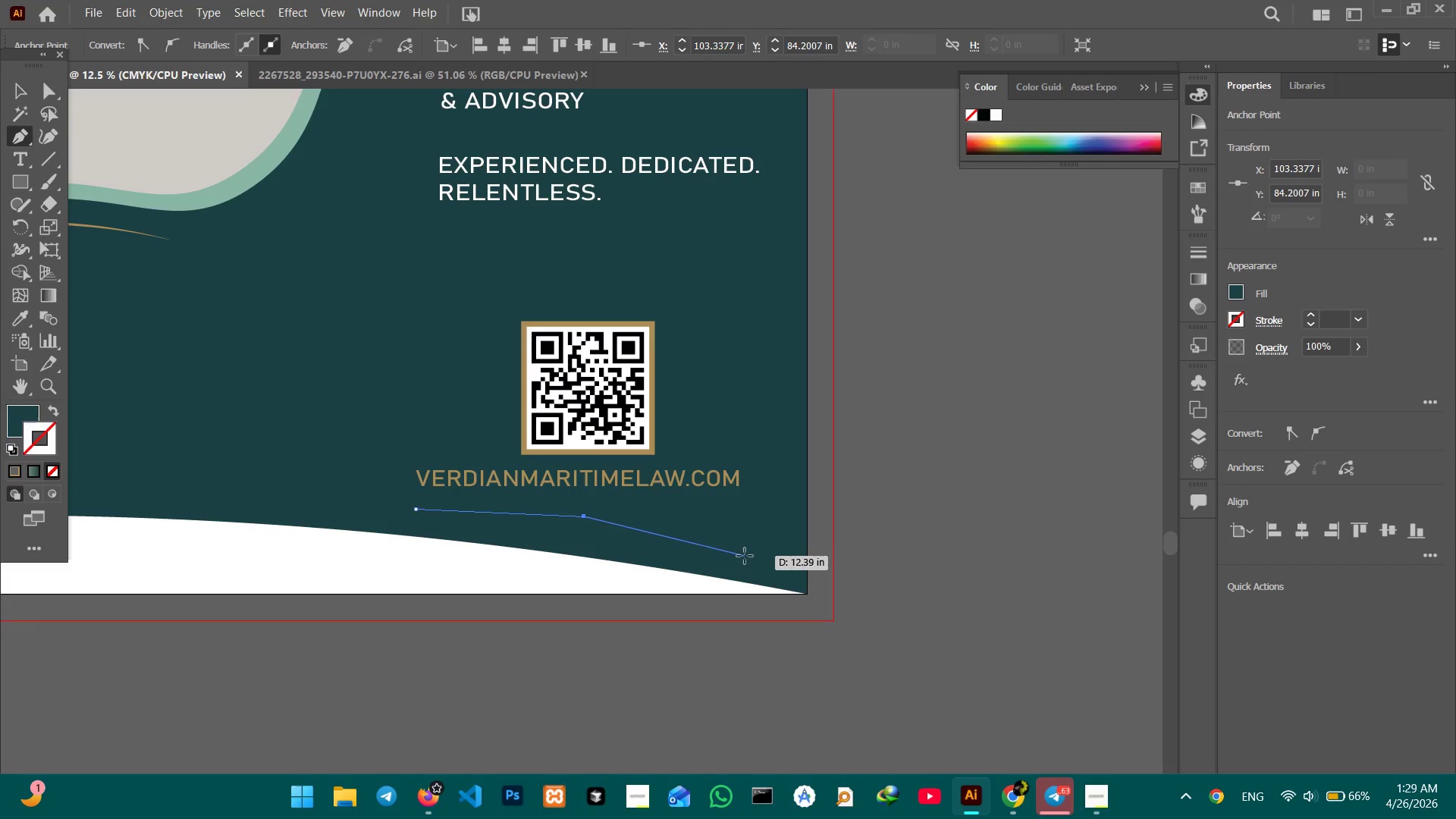 
left_click([745, 556])
 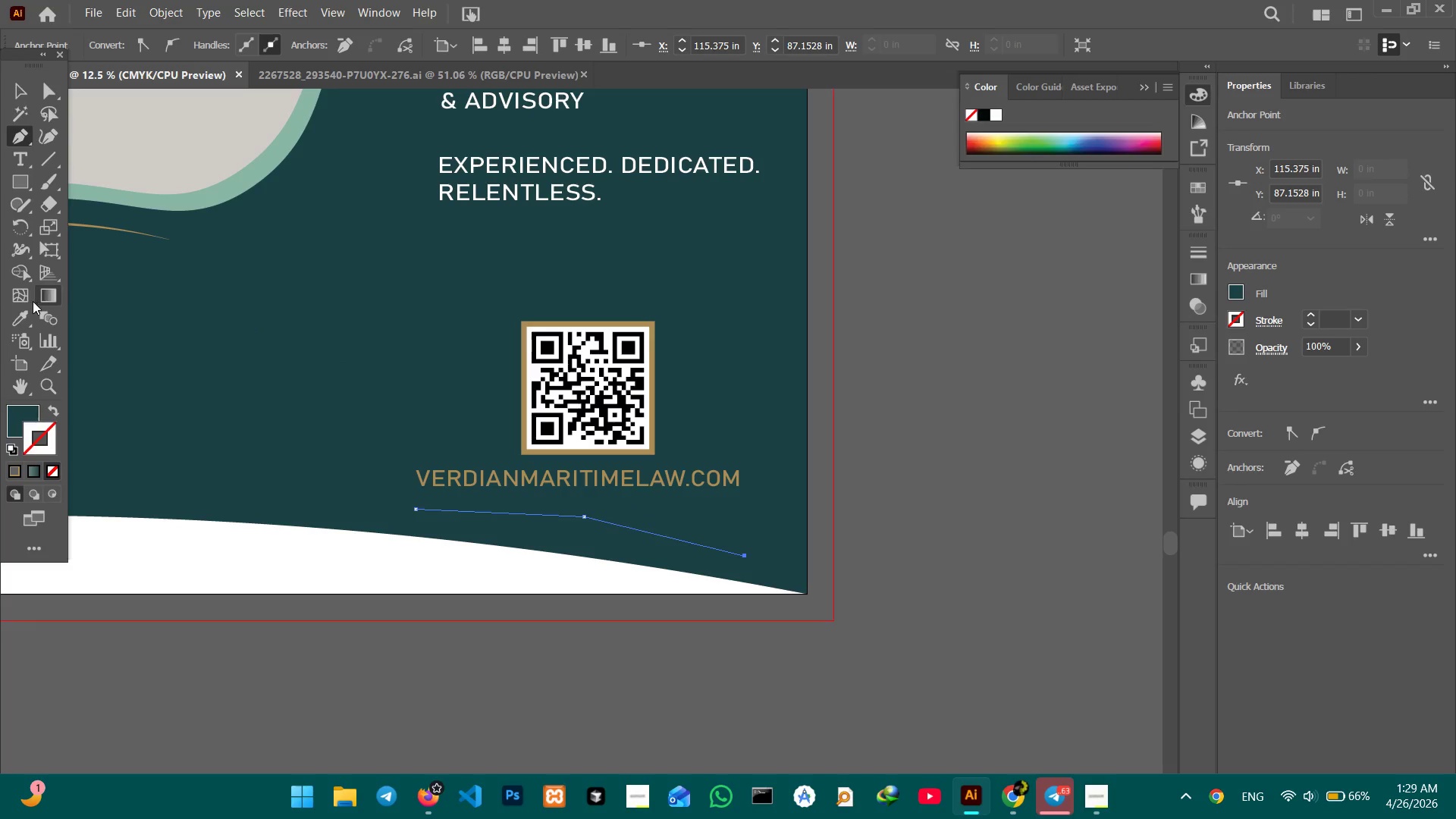 
left_click([15, 318])
 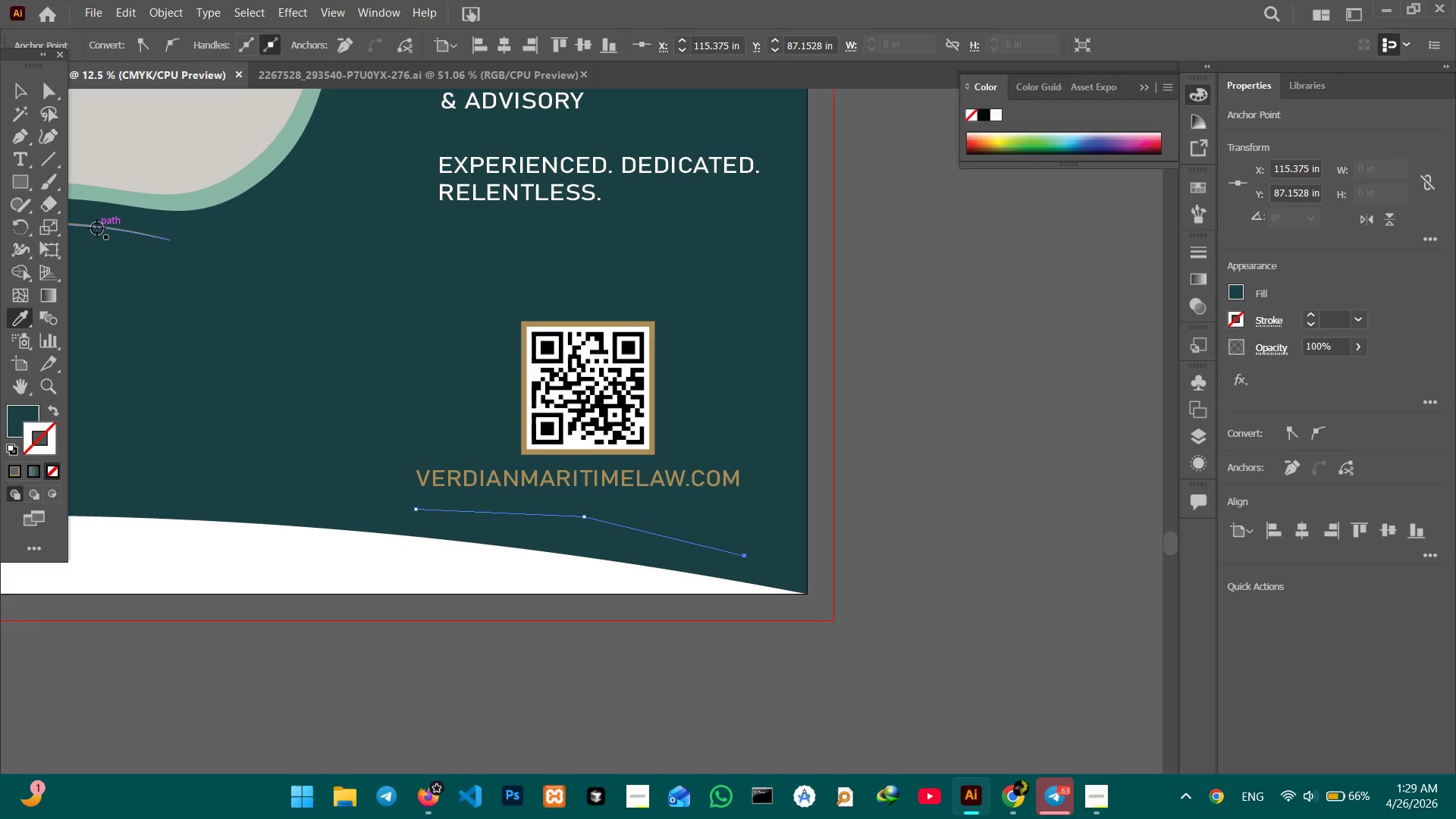 
left_click([97, 228])
 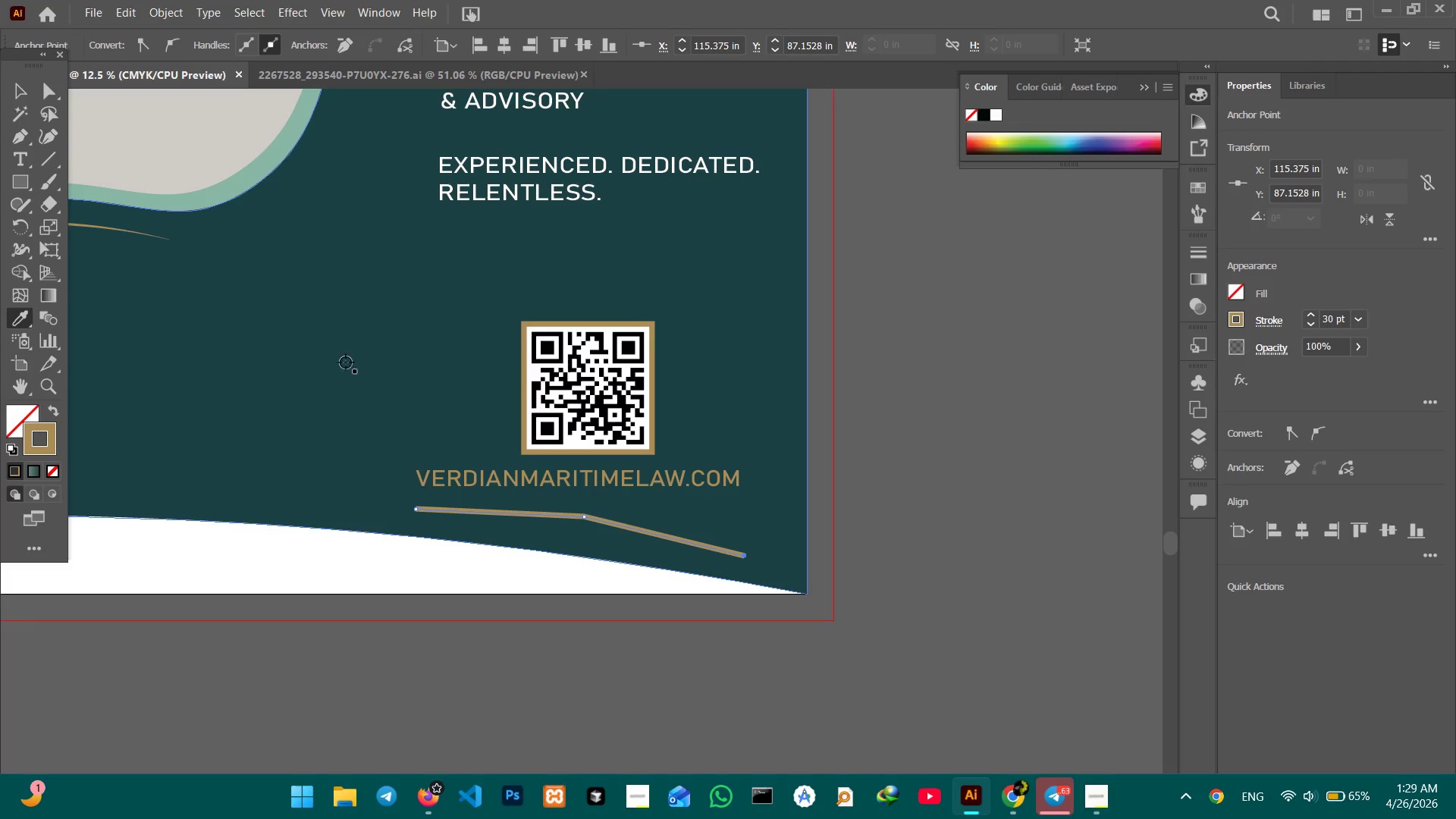 
left_click([42, 140])
 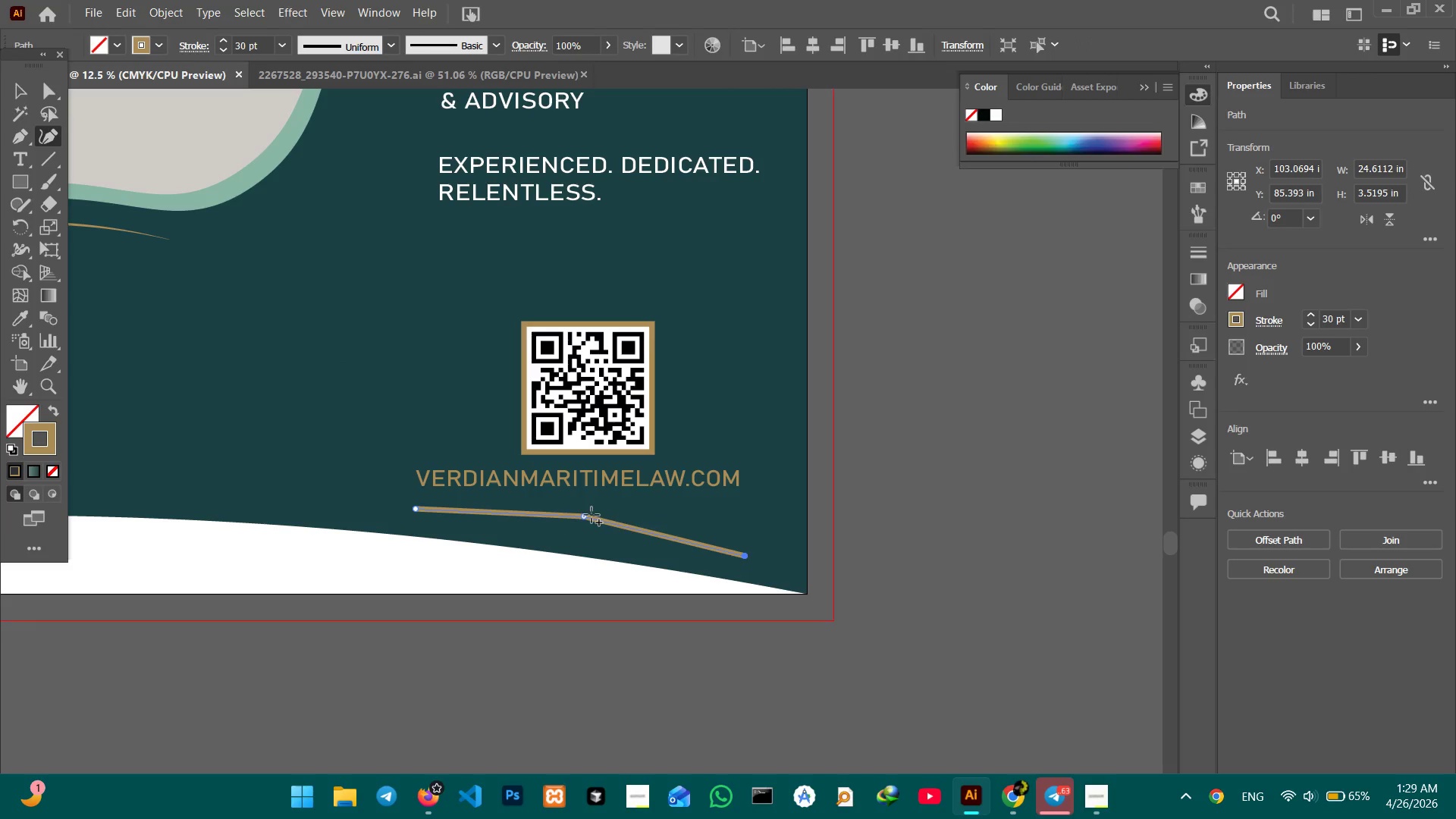 
left_click([584, 514])
 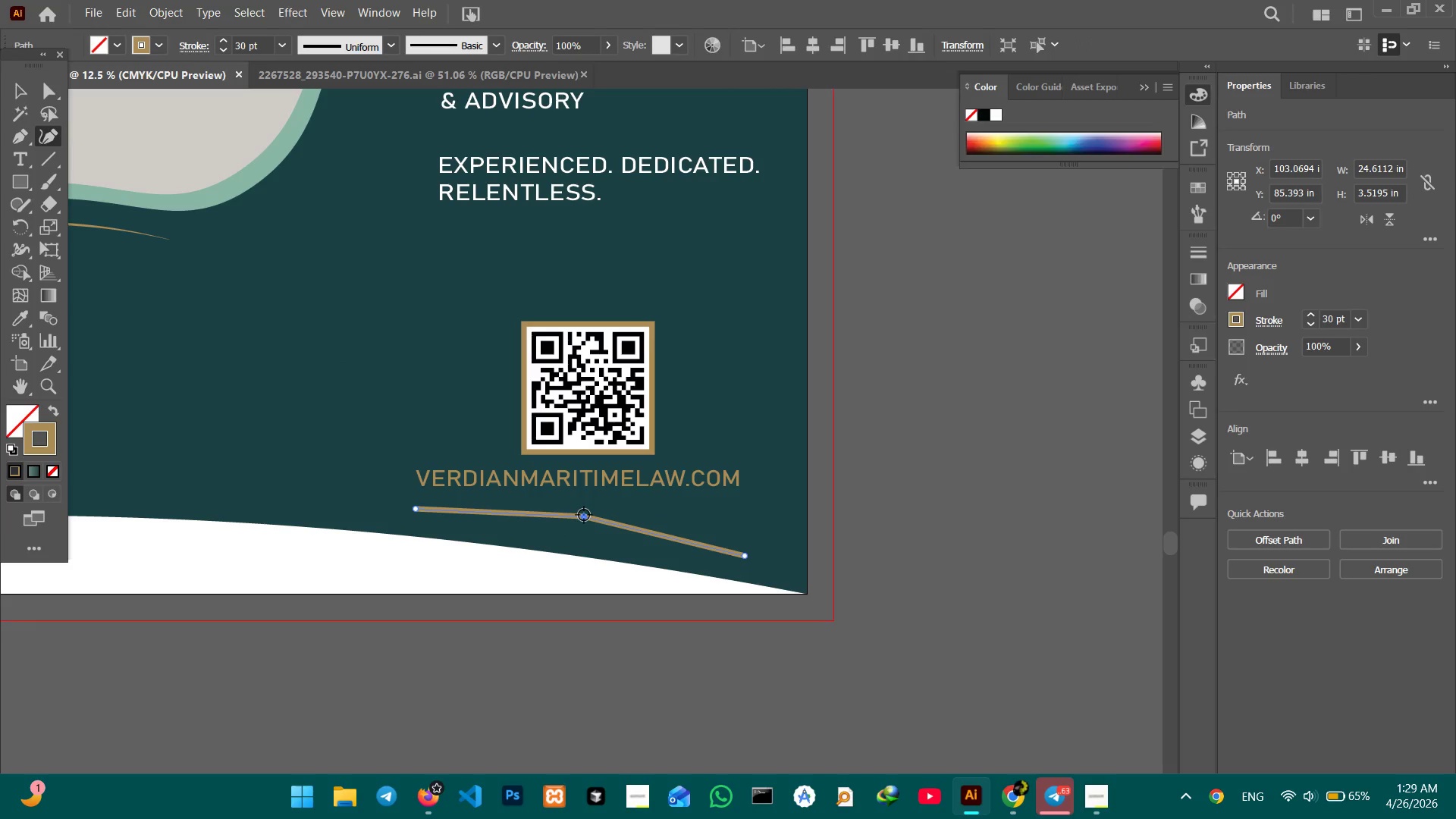 
key(Backspace)
 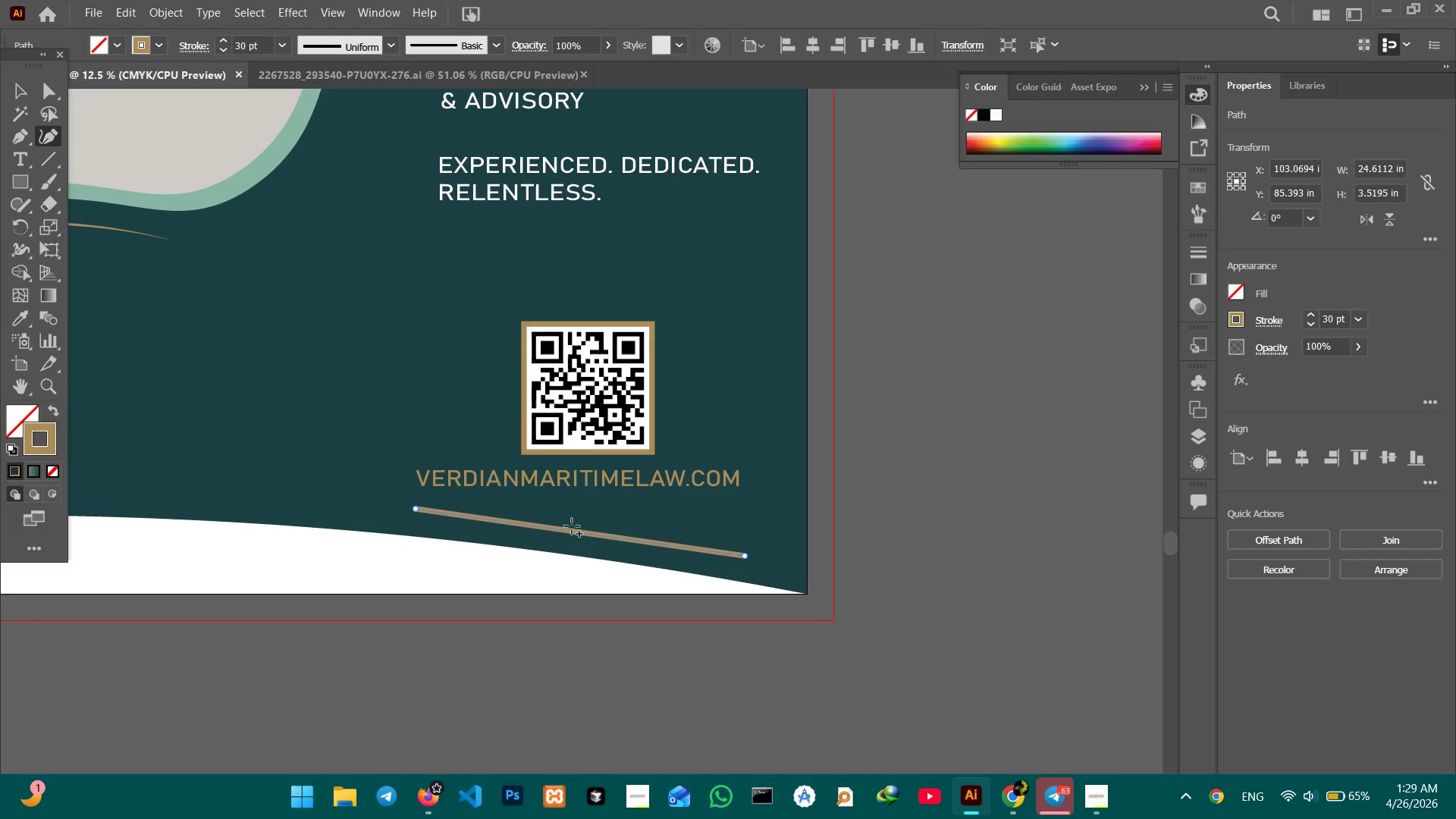 
left_click_drag(start_coordinate=[571, 529], to_coordinate=[573, 519])
 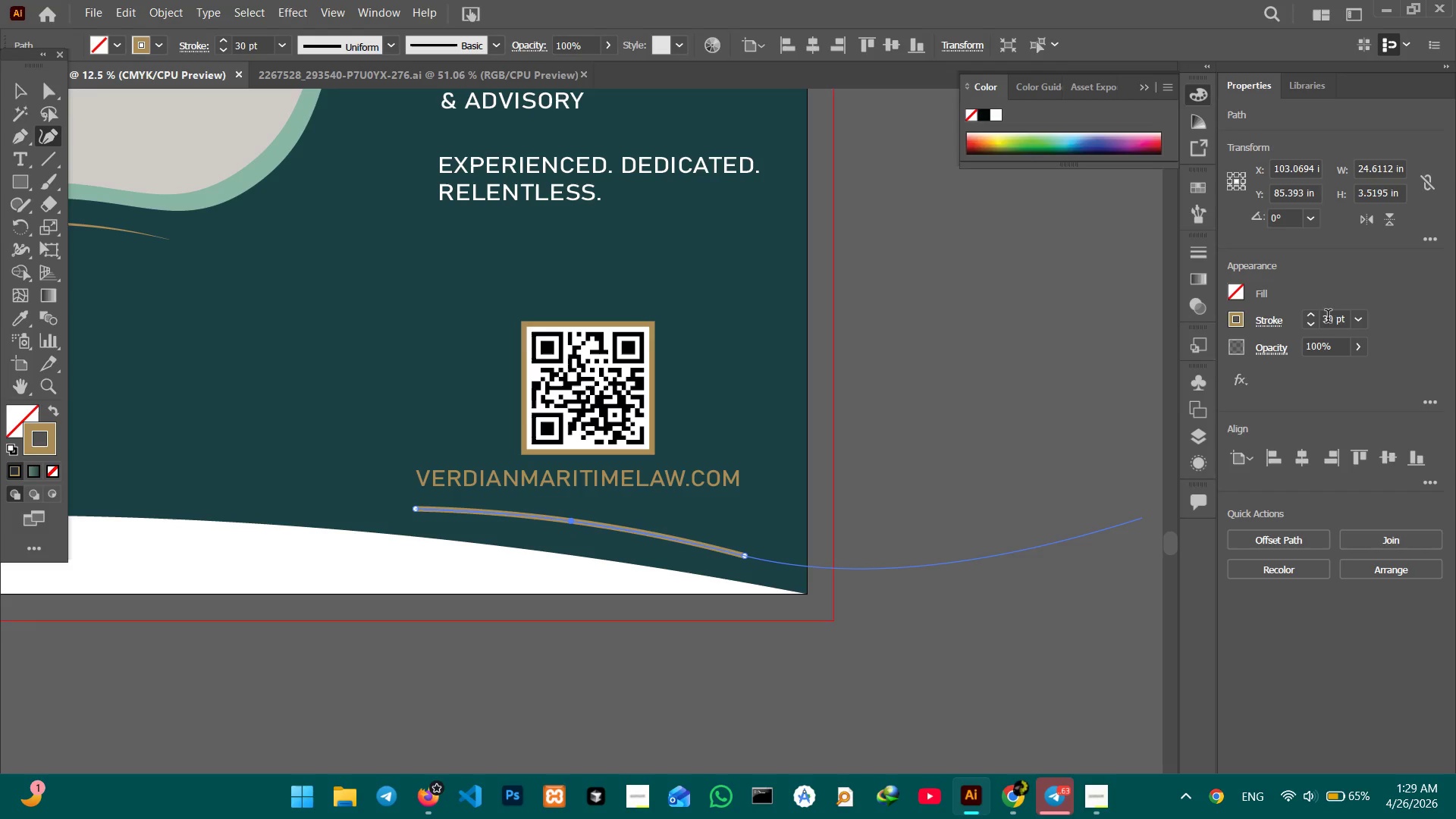 
left_click_drag(start_coordinate=[1334, 321], to_coordinate=[1310, 317])
 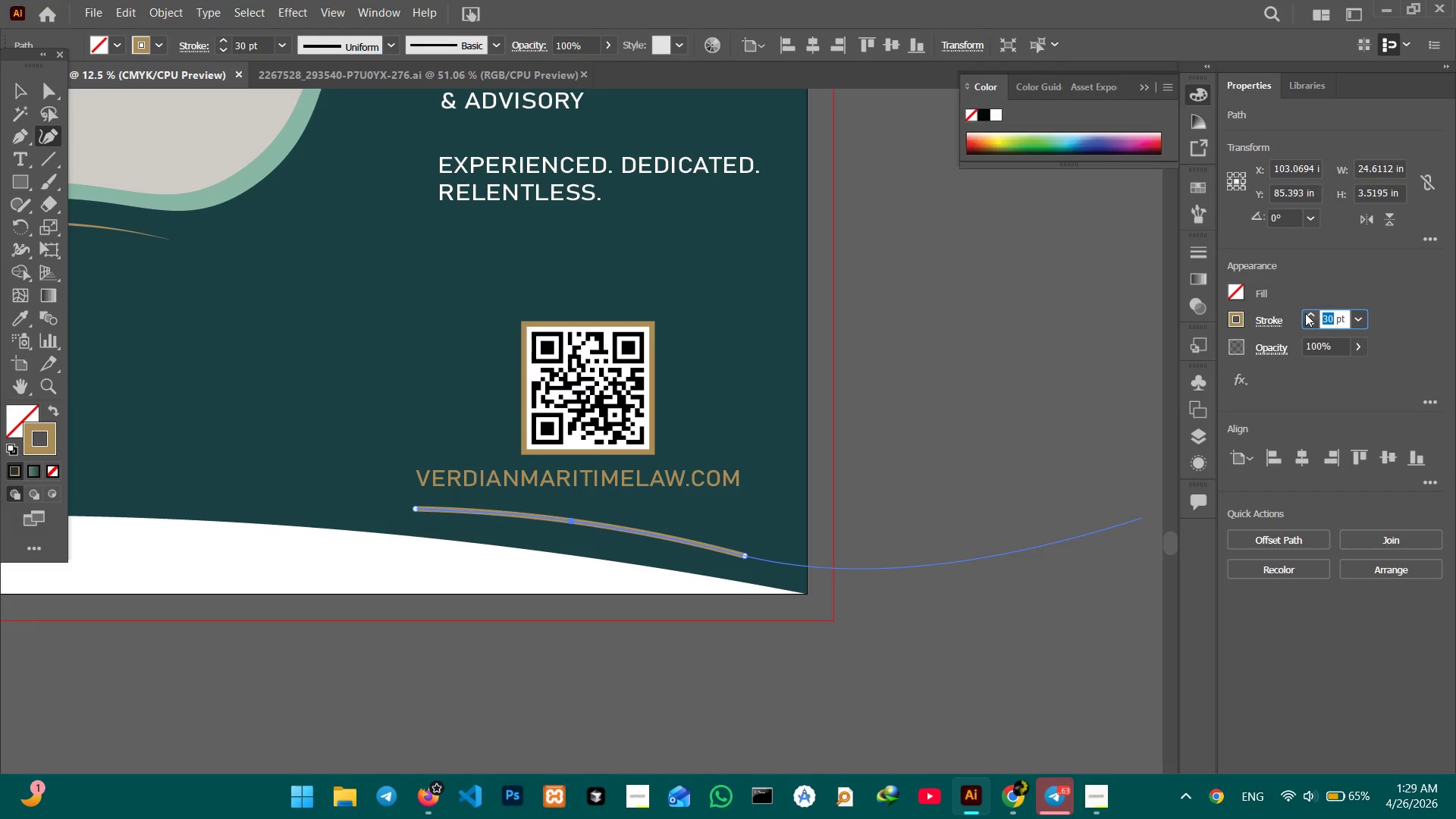 
key(Numpad0)
 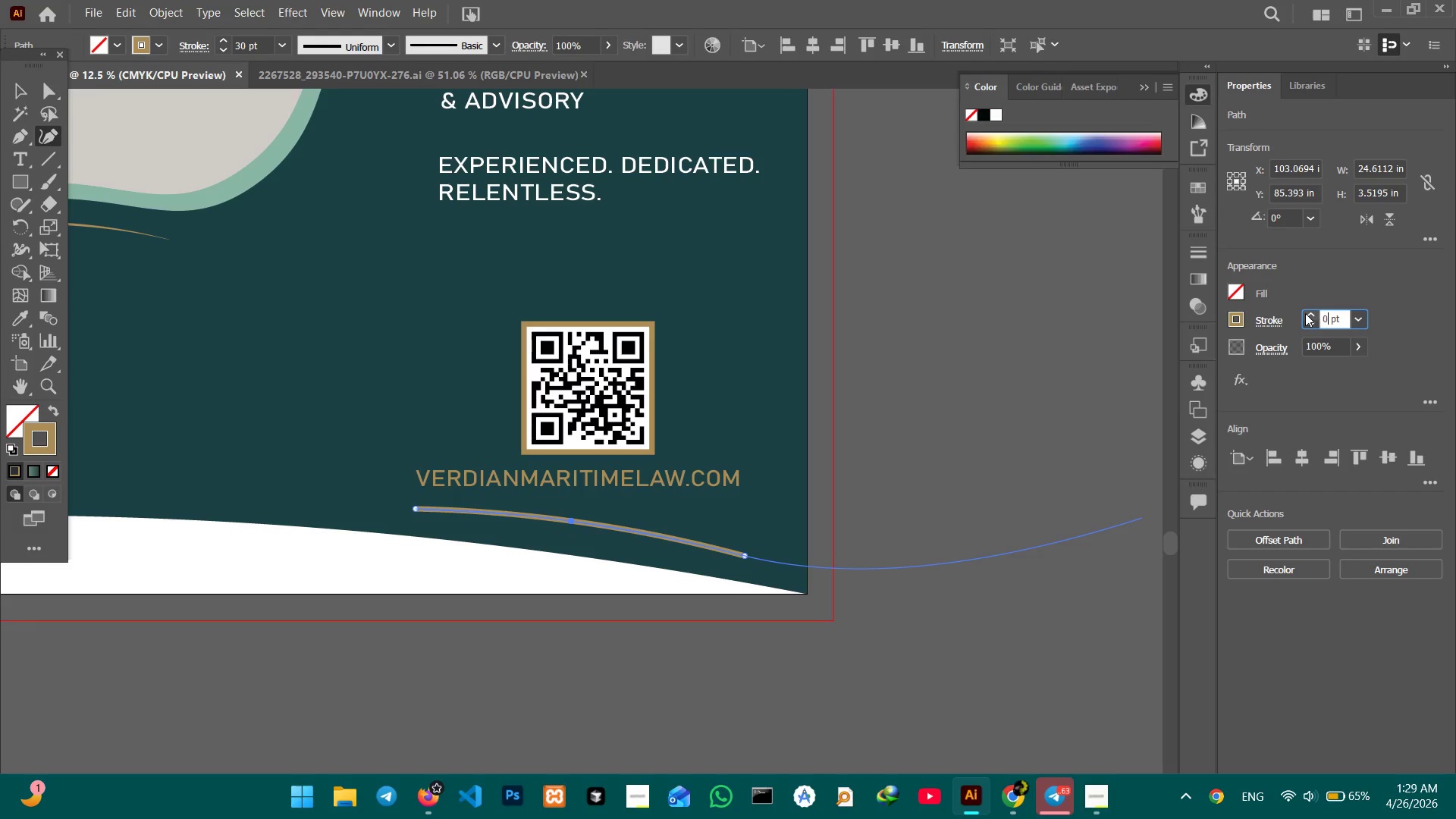 
key(Enter)
 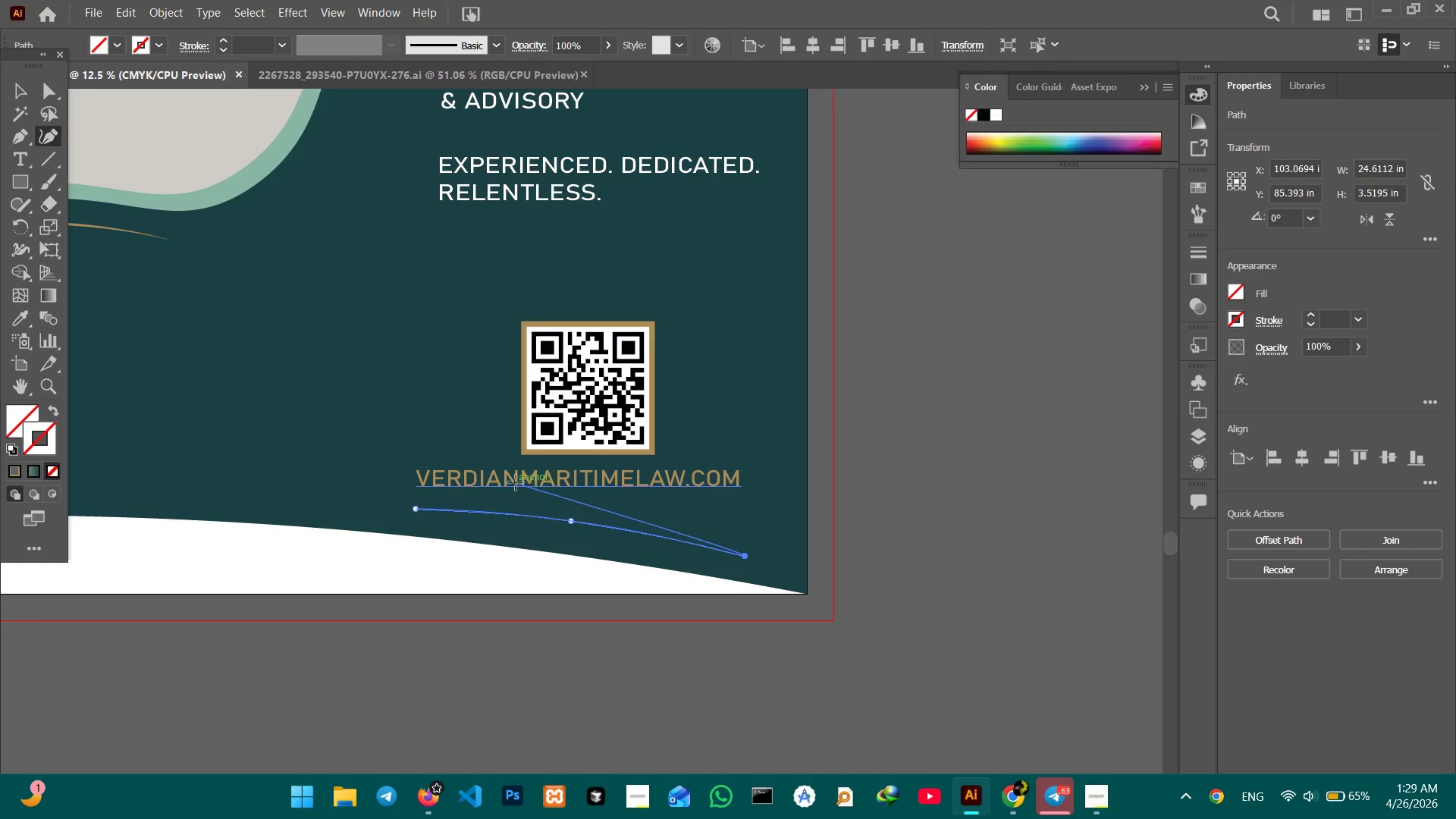 
mouse_move([27, 164])
 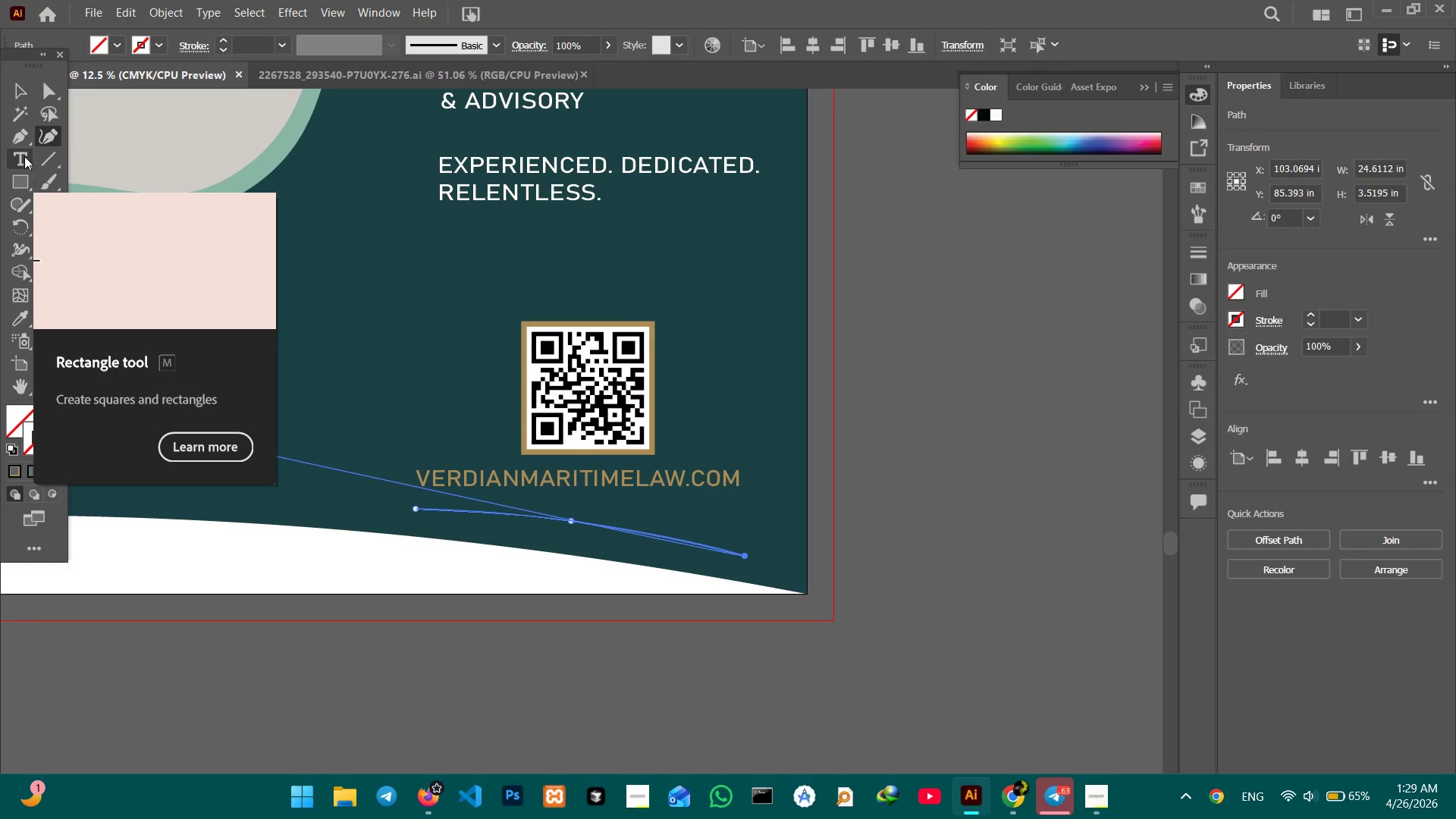 
mouse_move([14, 131])
 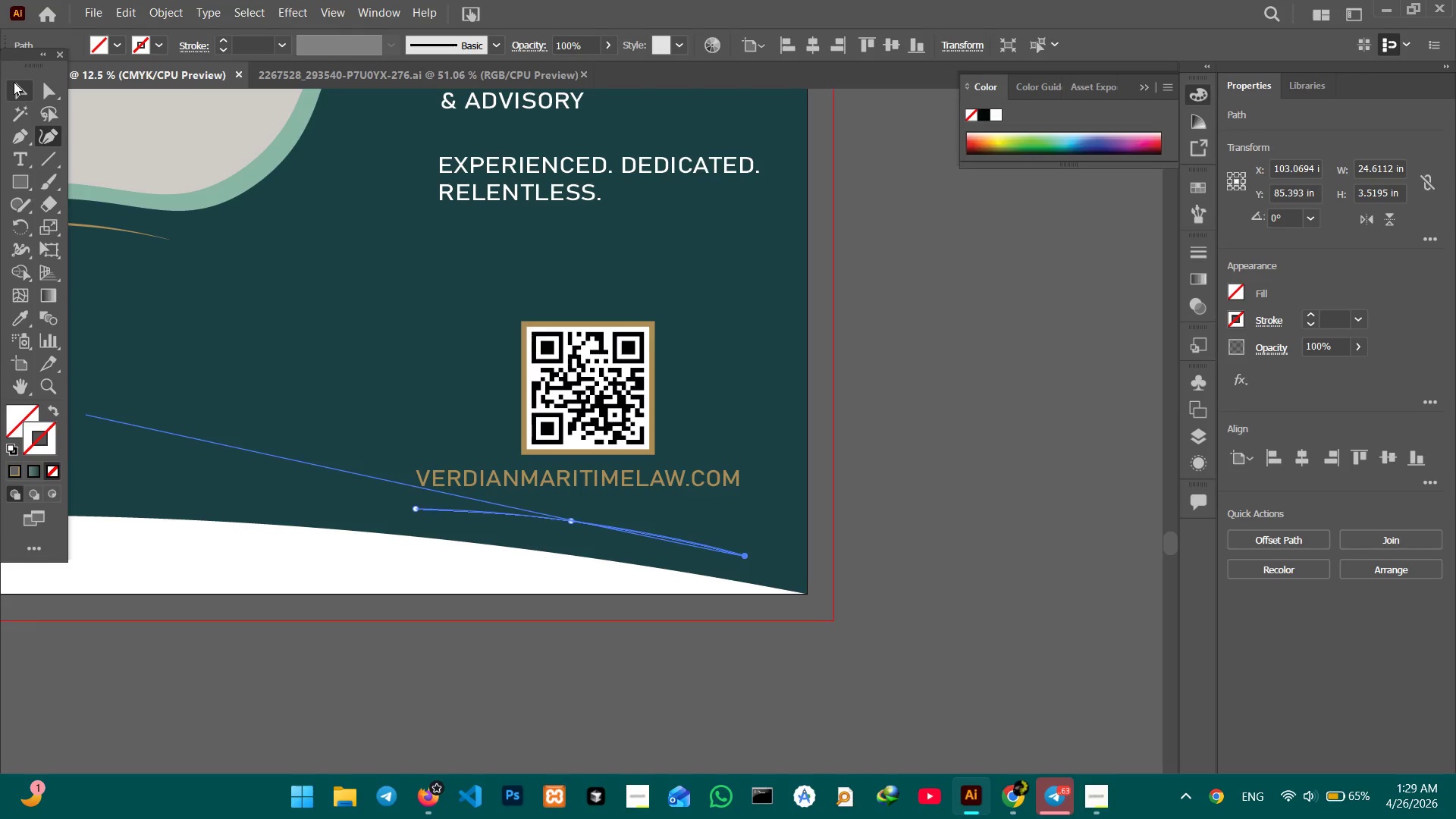 
left_click([14, 82])
 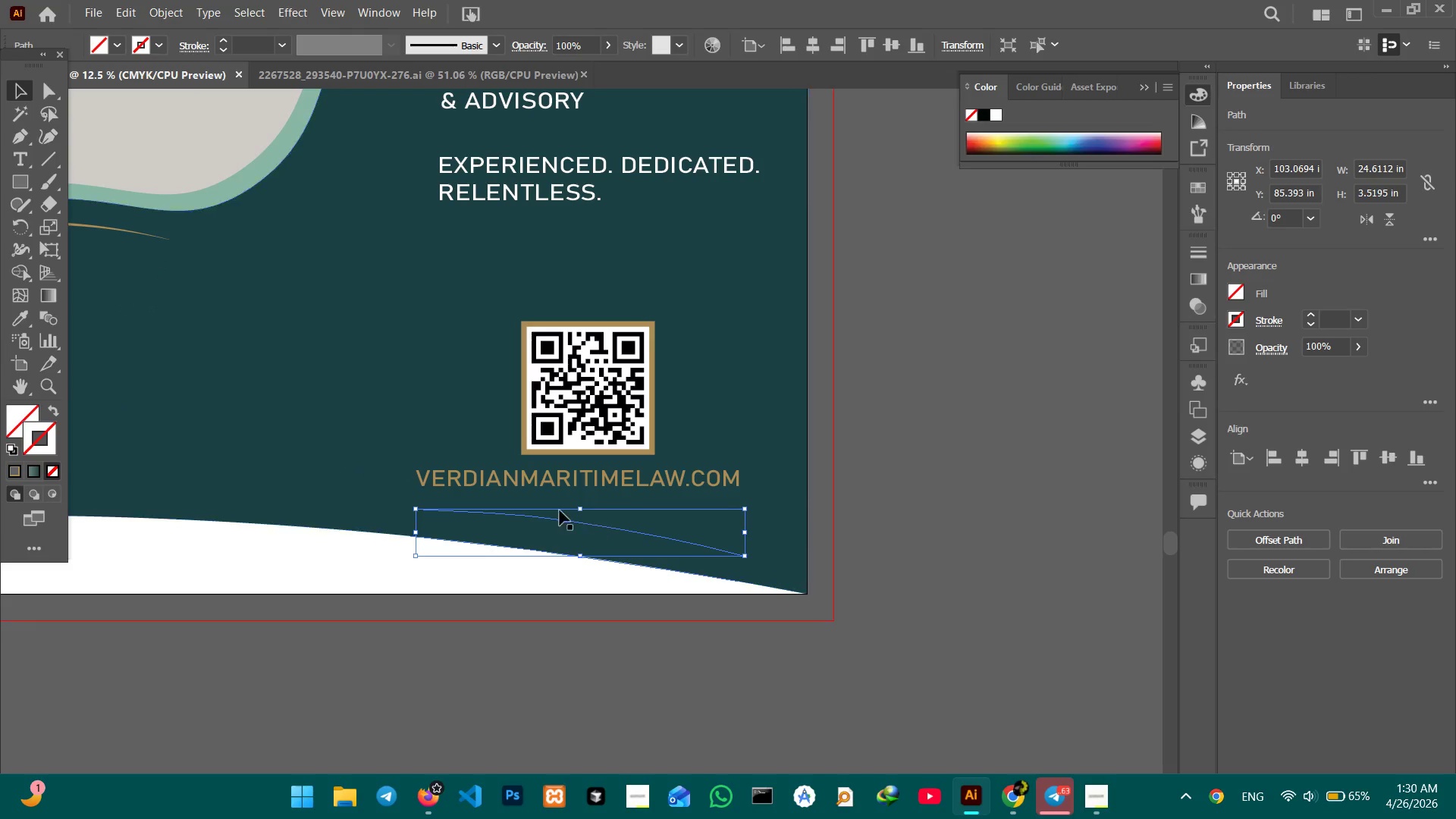 
left_click([546, 475])
 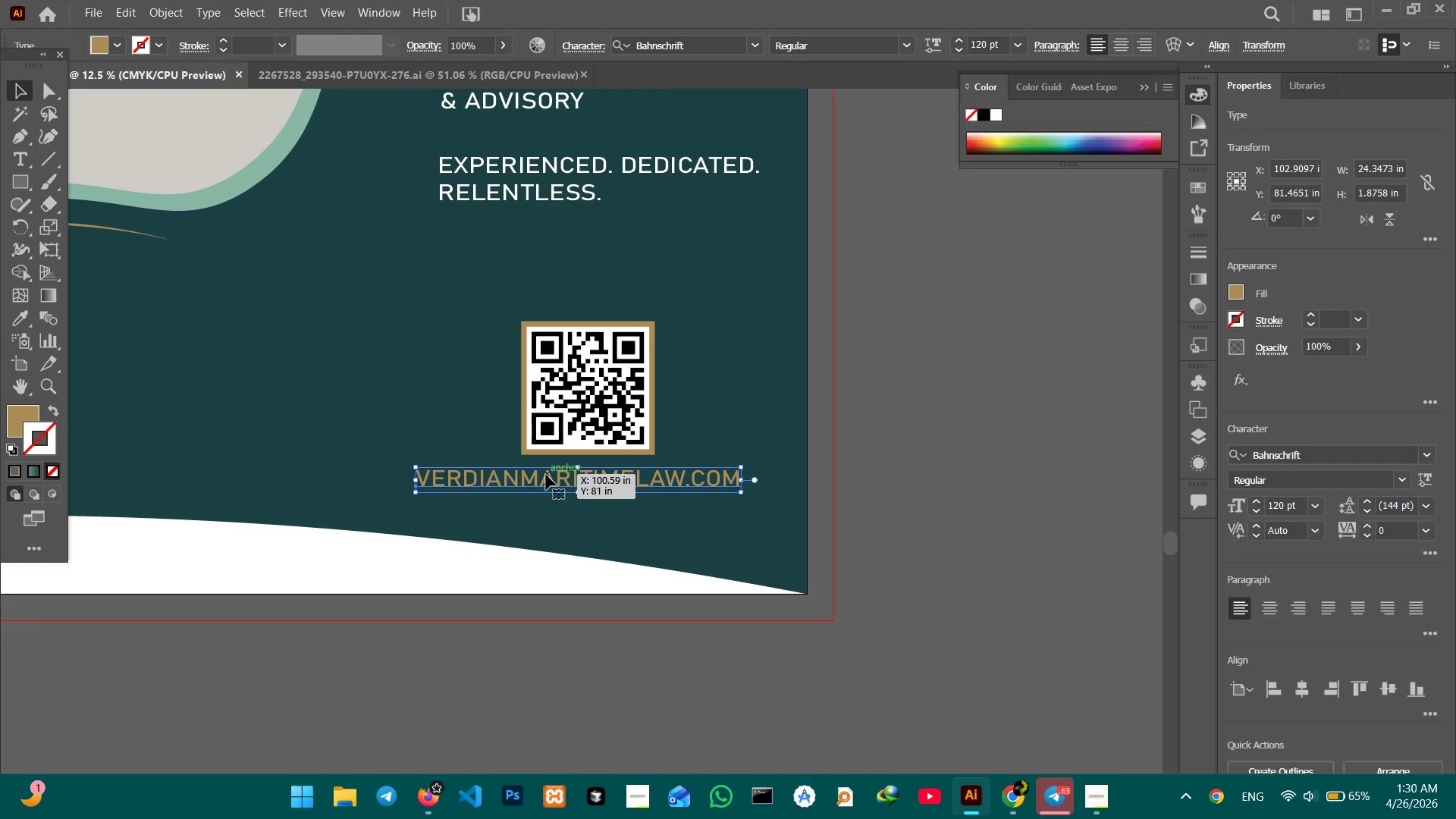 
key(Control+C)
 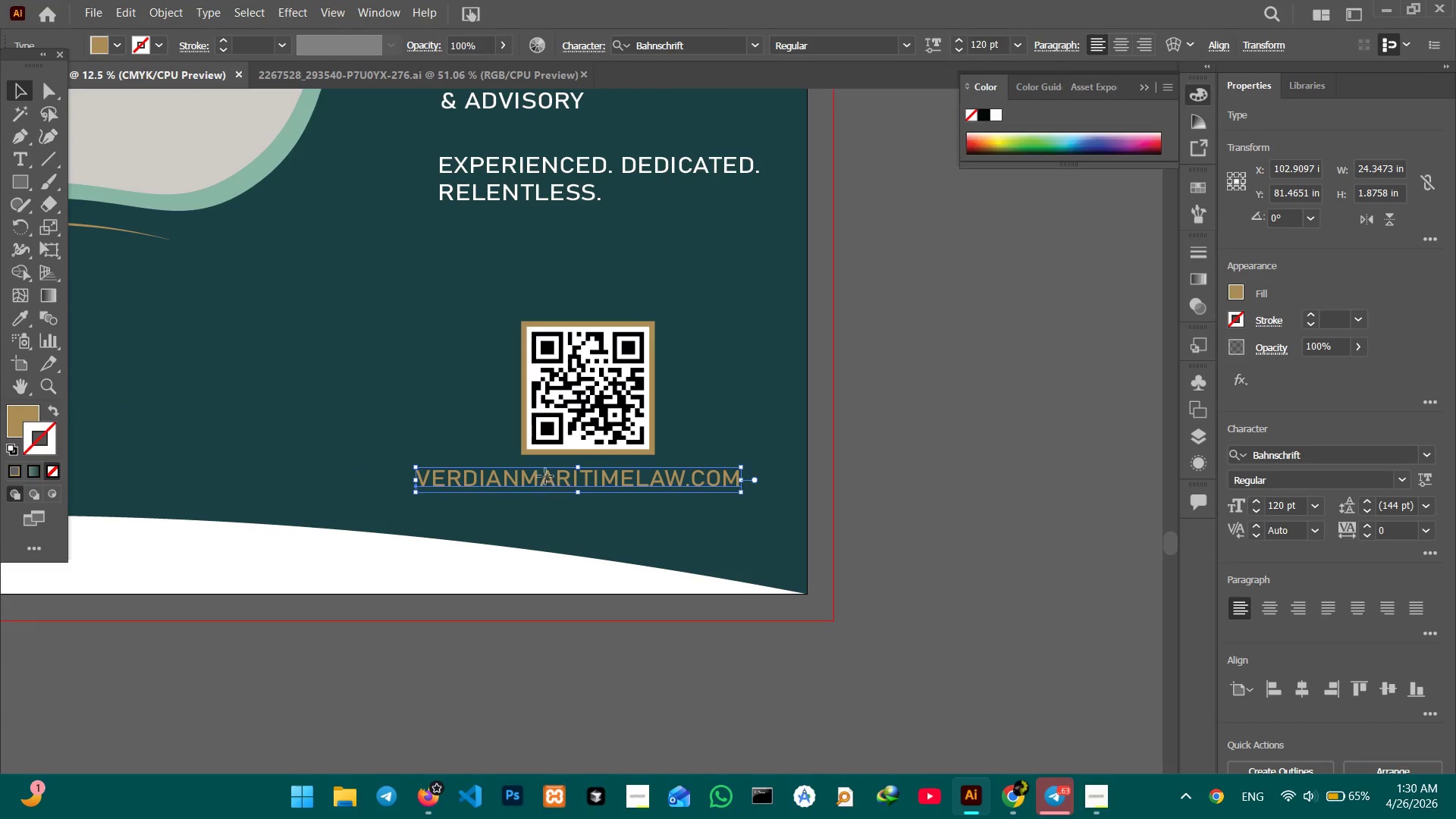 
double_click([545, 476])
 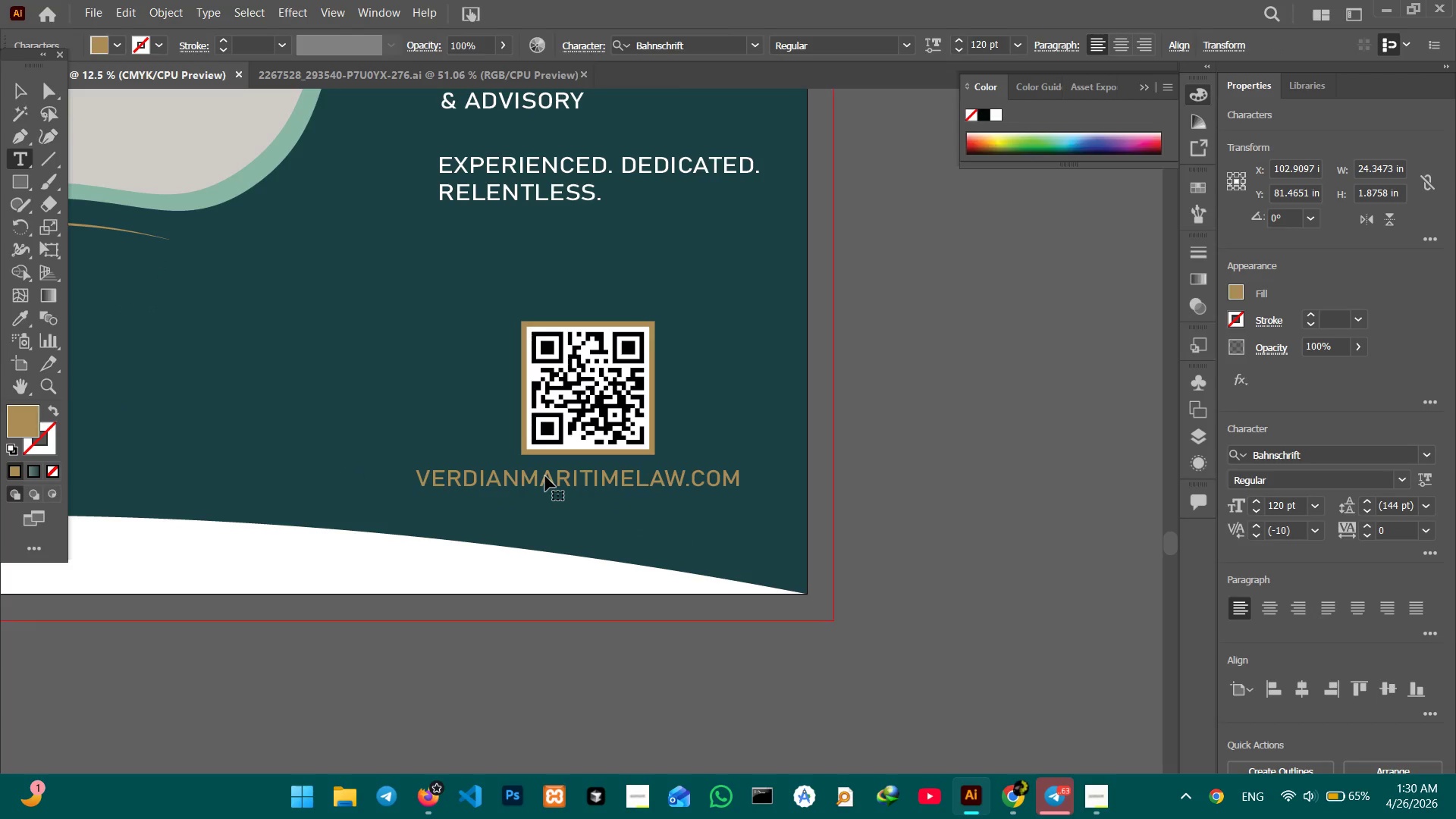 
triple_click([545, 476])
 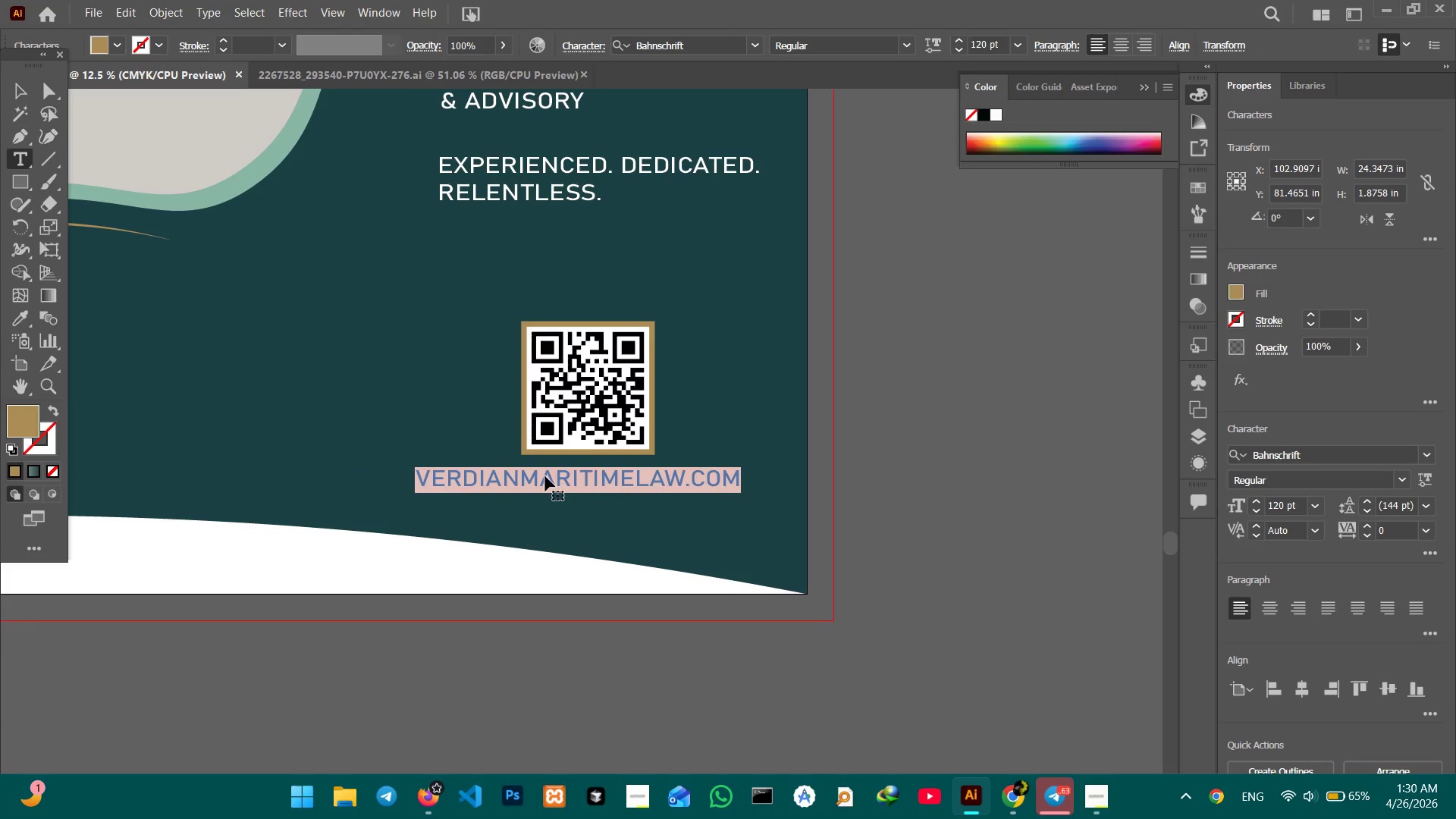 
key(Control+C)
 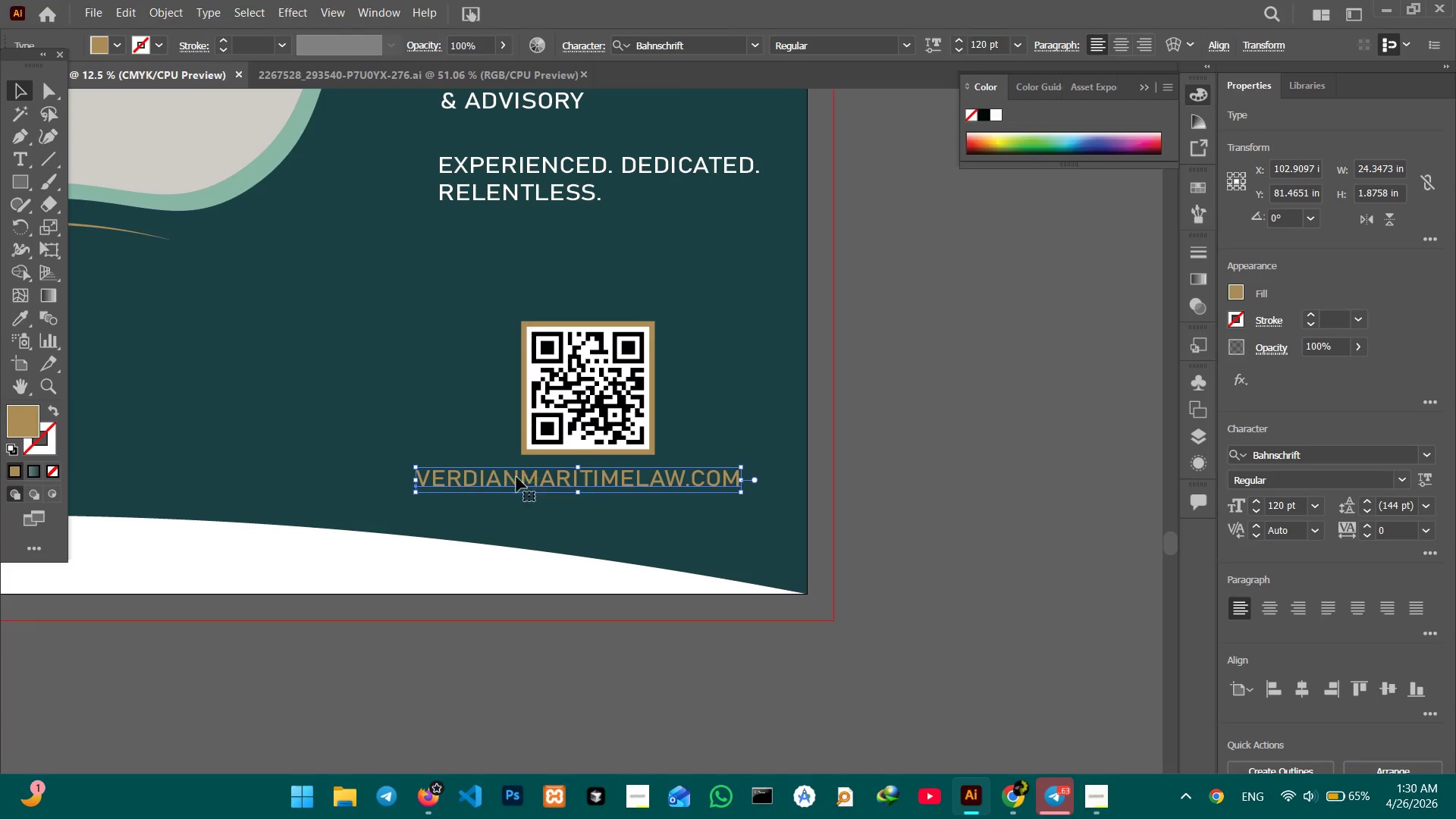 
left_click([529, 518])
 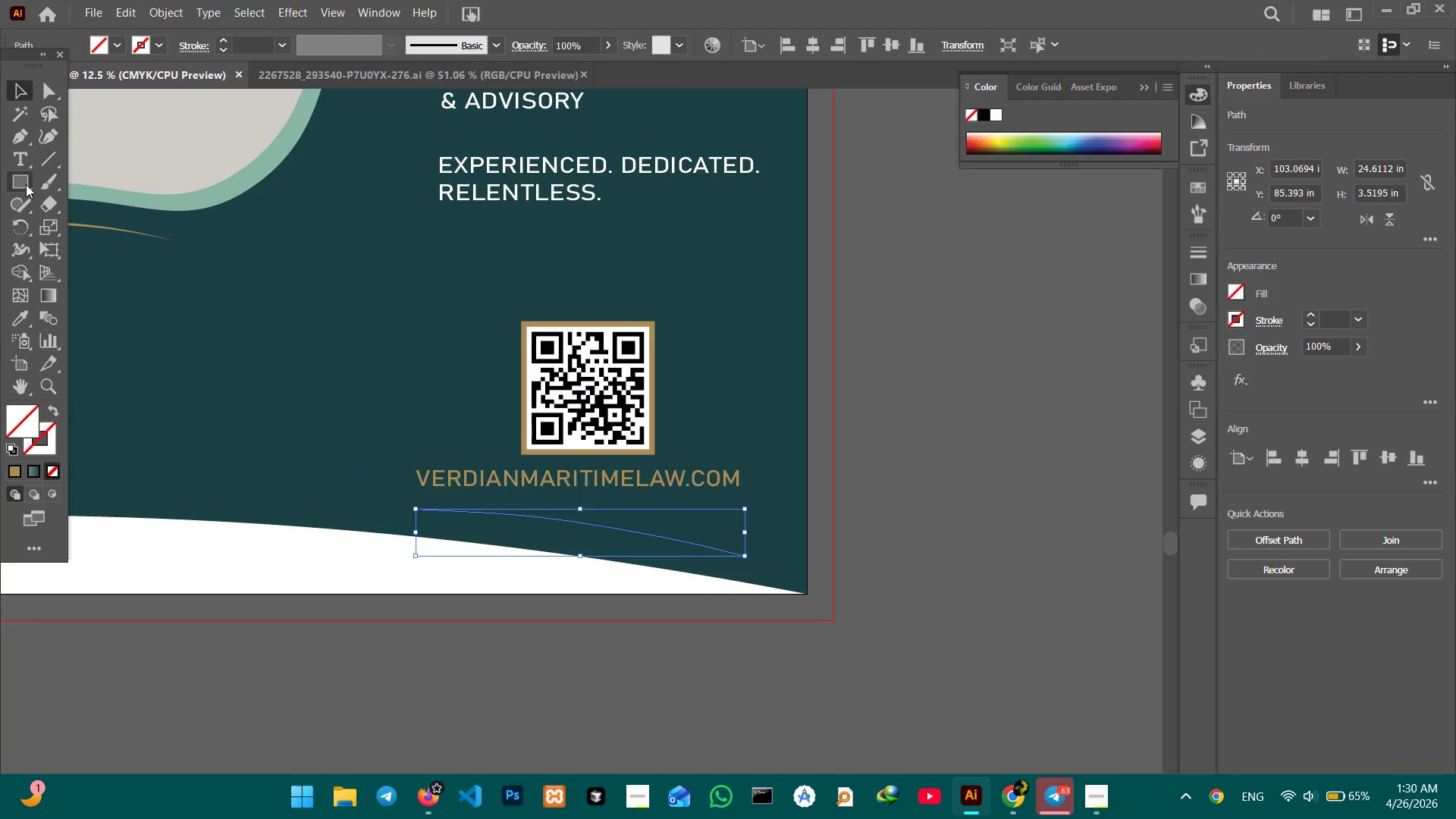 
right_click([25, 162])
 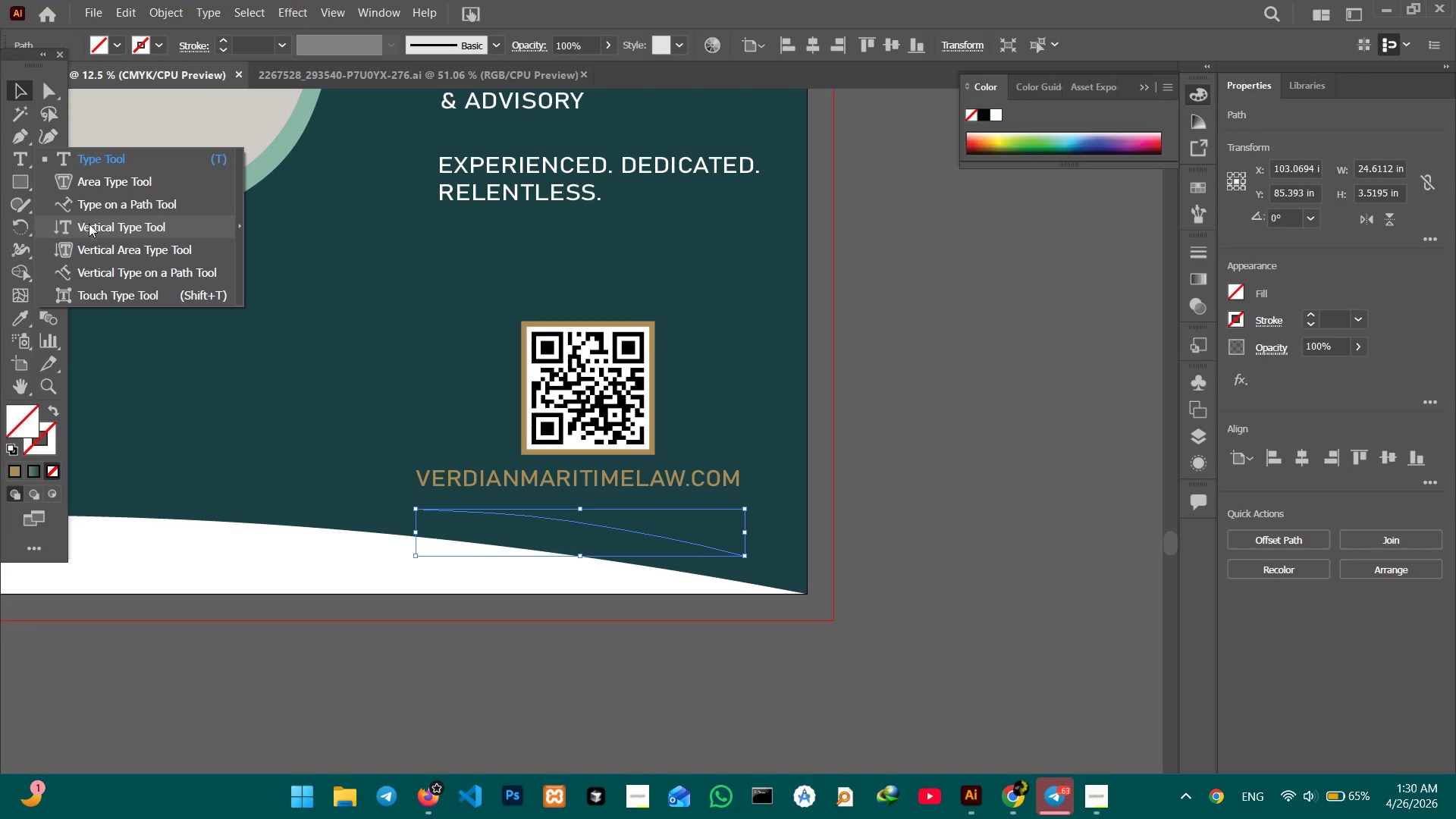 
left_click([121, 209])
 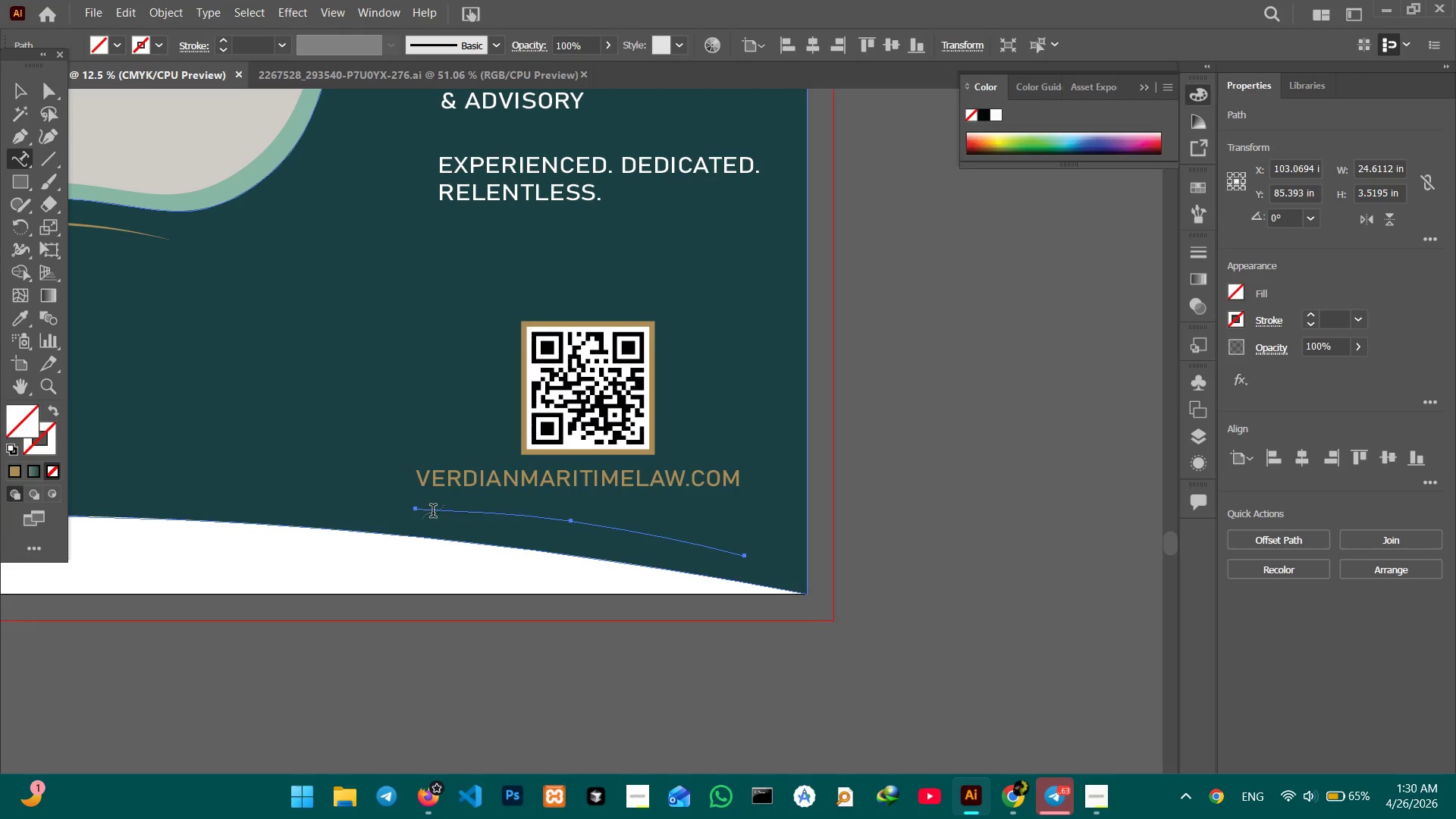 
left_click([432, 512])
 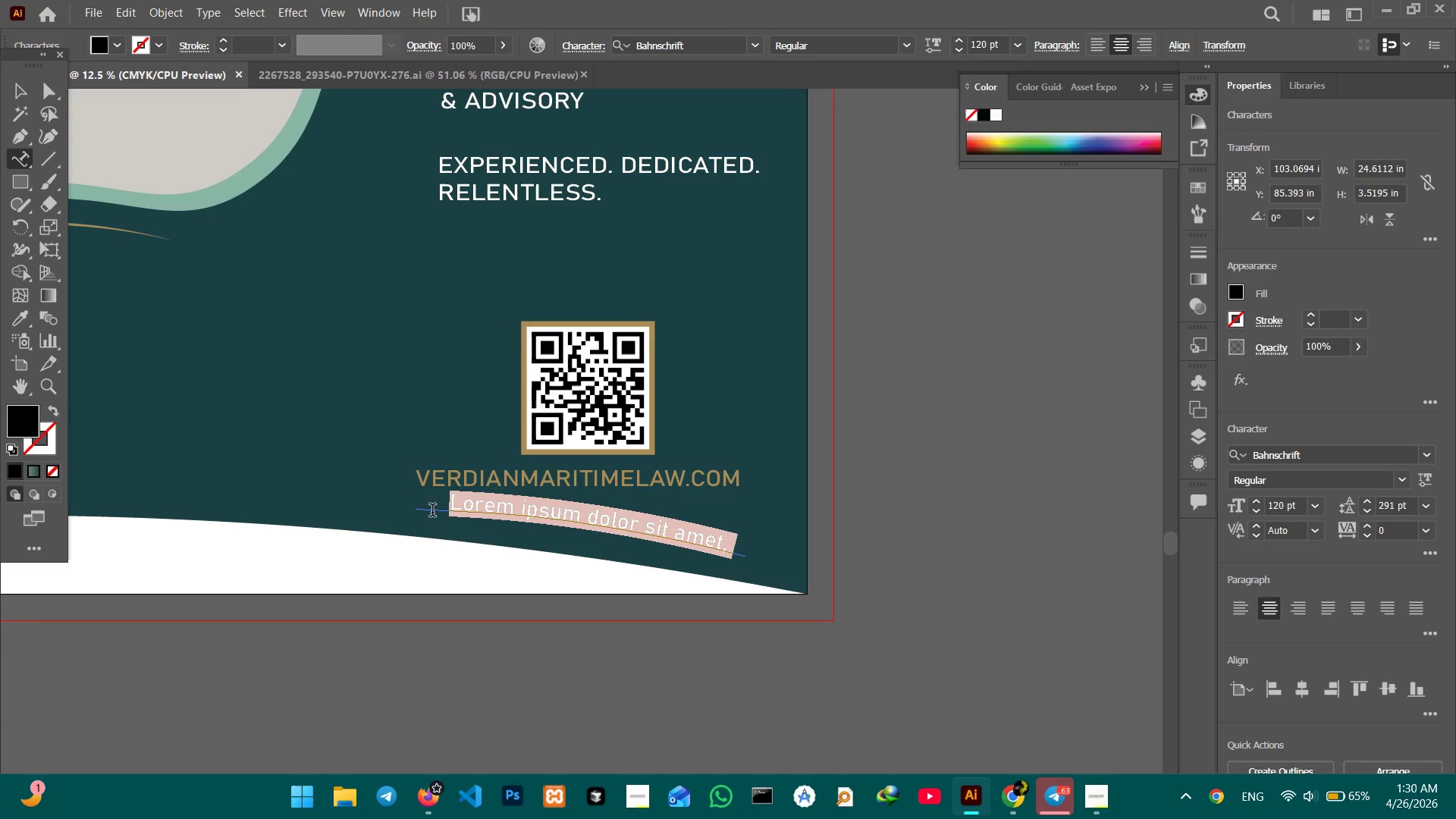 
key(Control+V)
 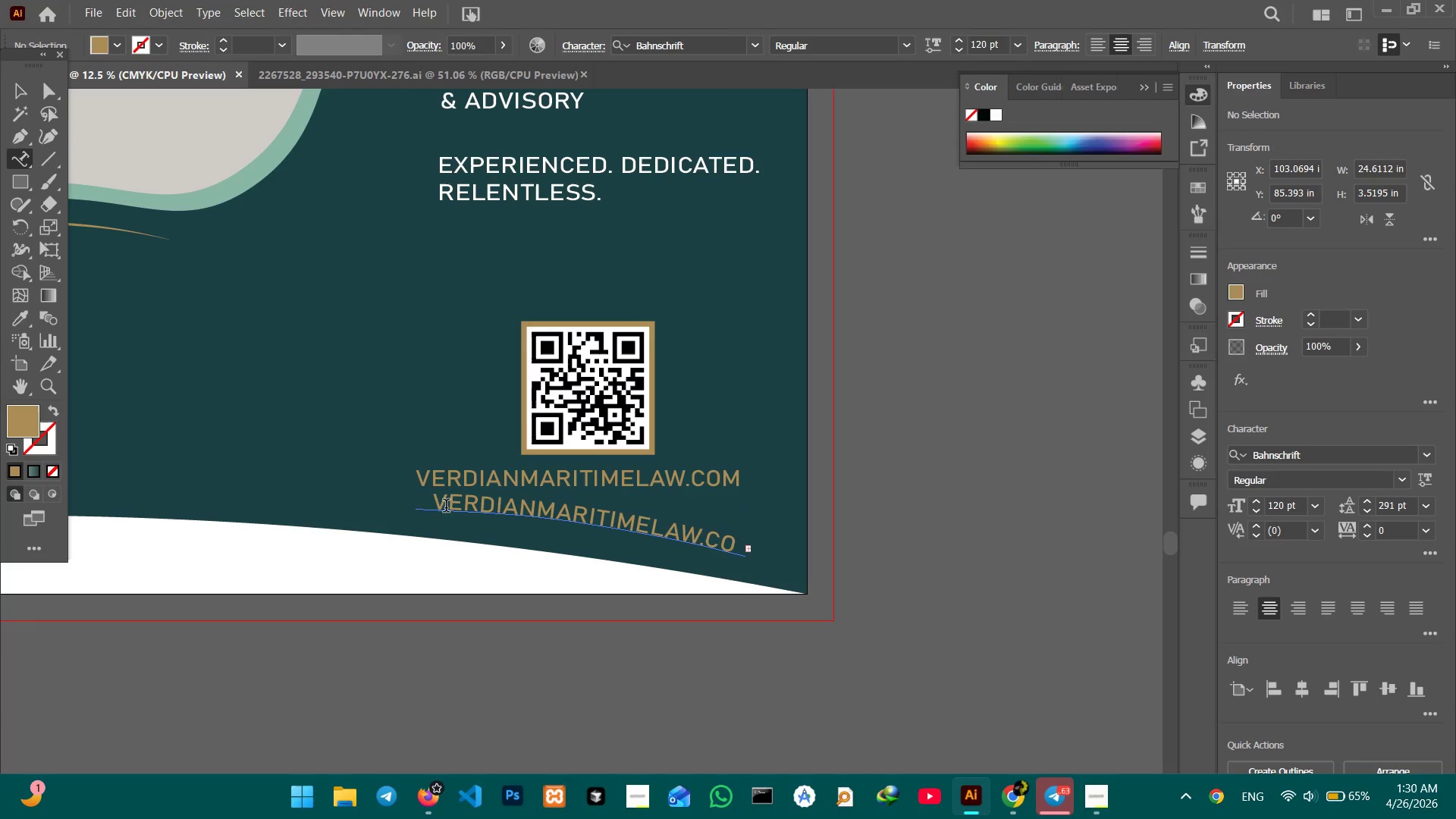 
left_click([438, 505])
 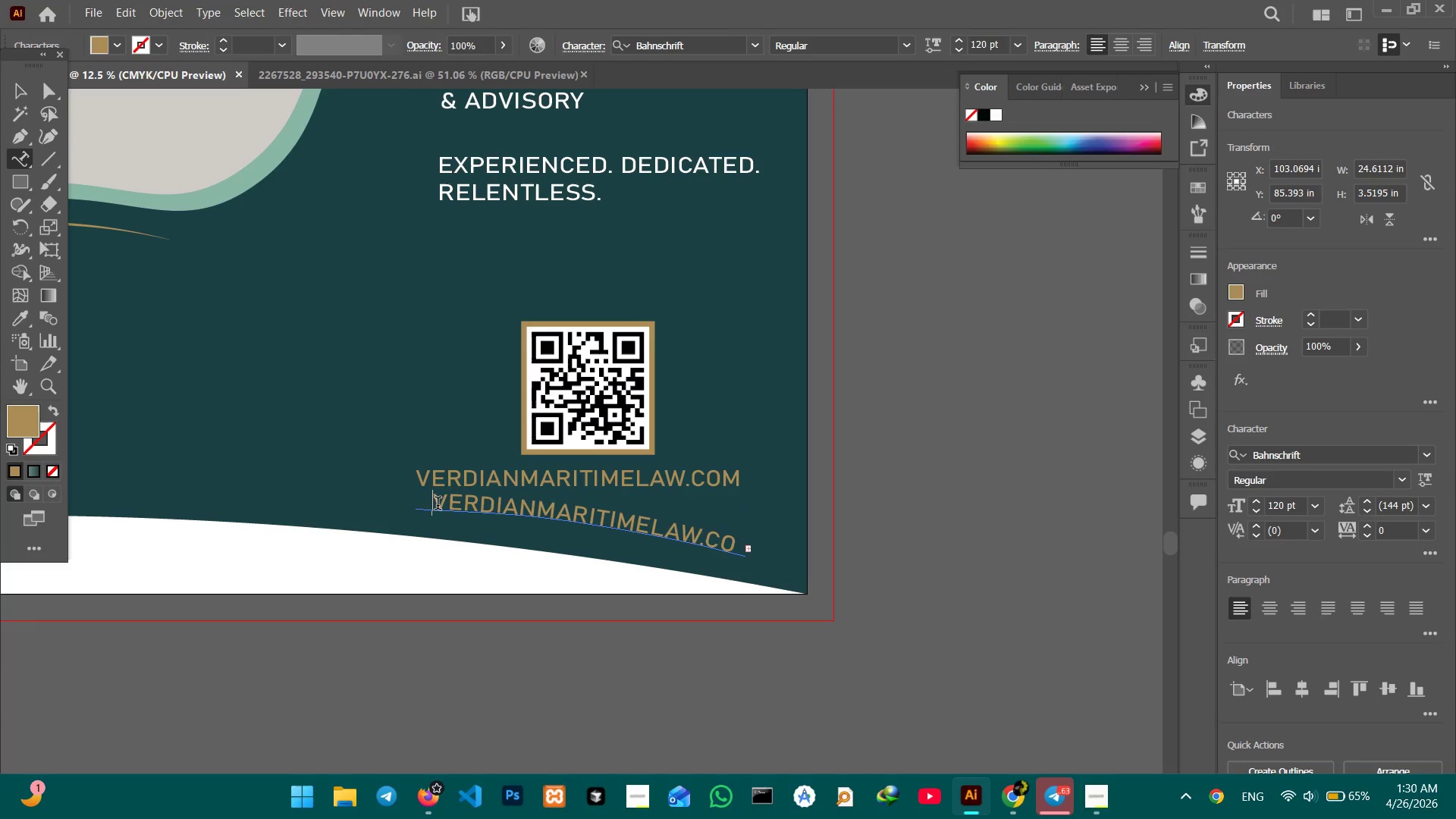 
key(Backspace)
 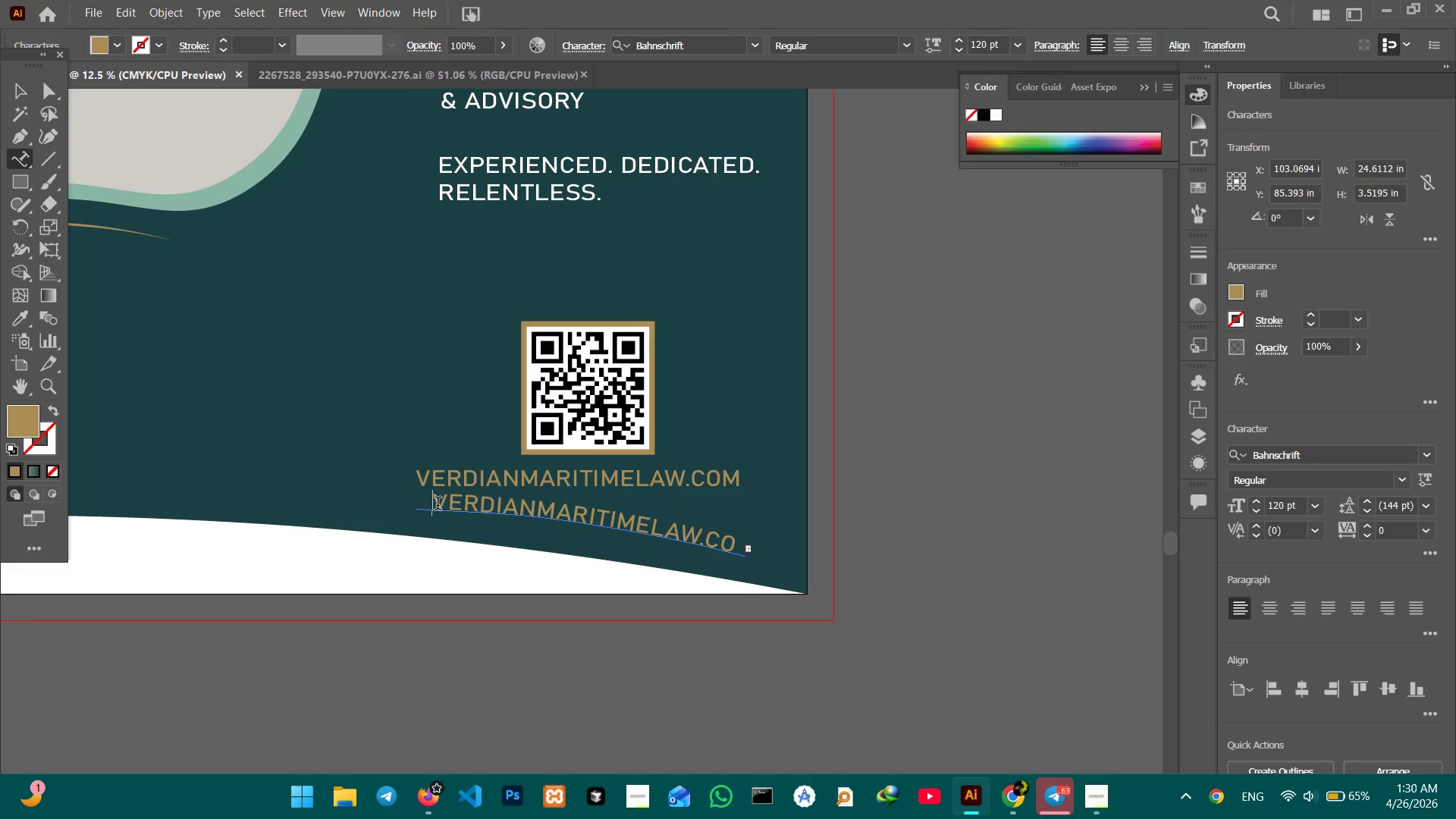 
key(Backspace)
 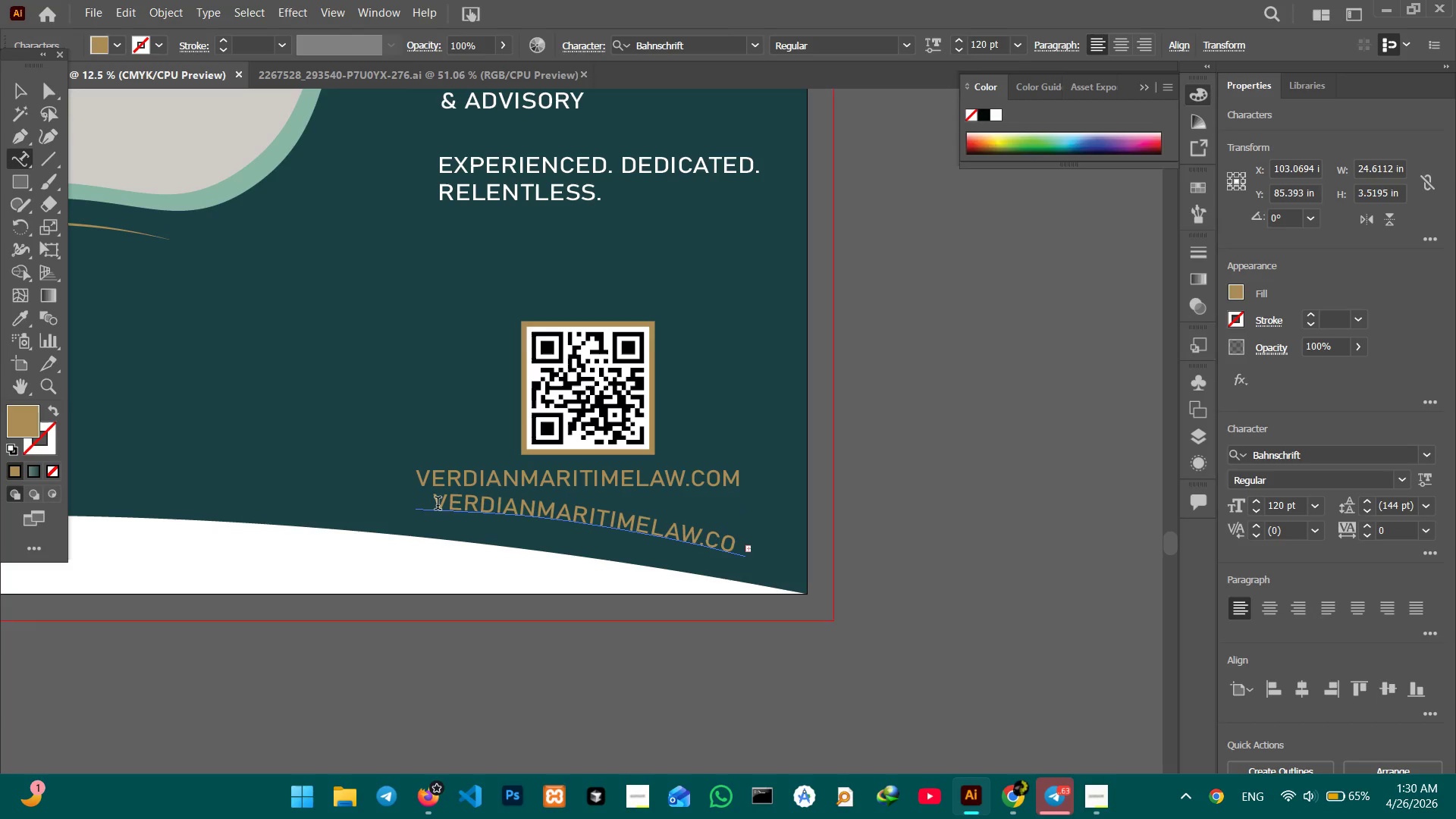 
left_click_drag(start_coordinate=[438, 505], to_coordinate=[798, 557])
 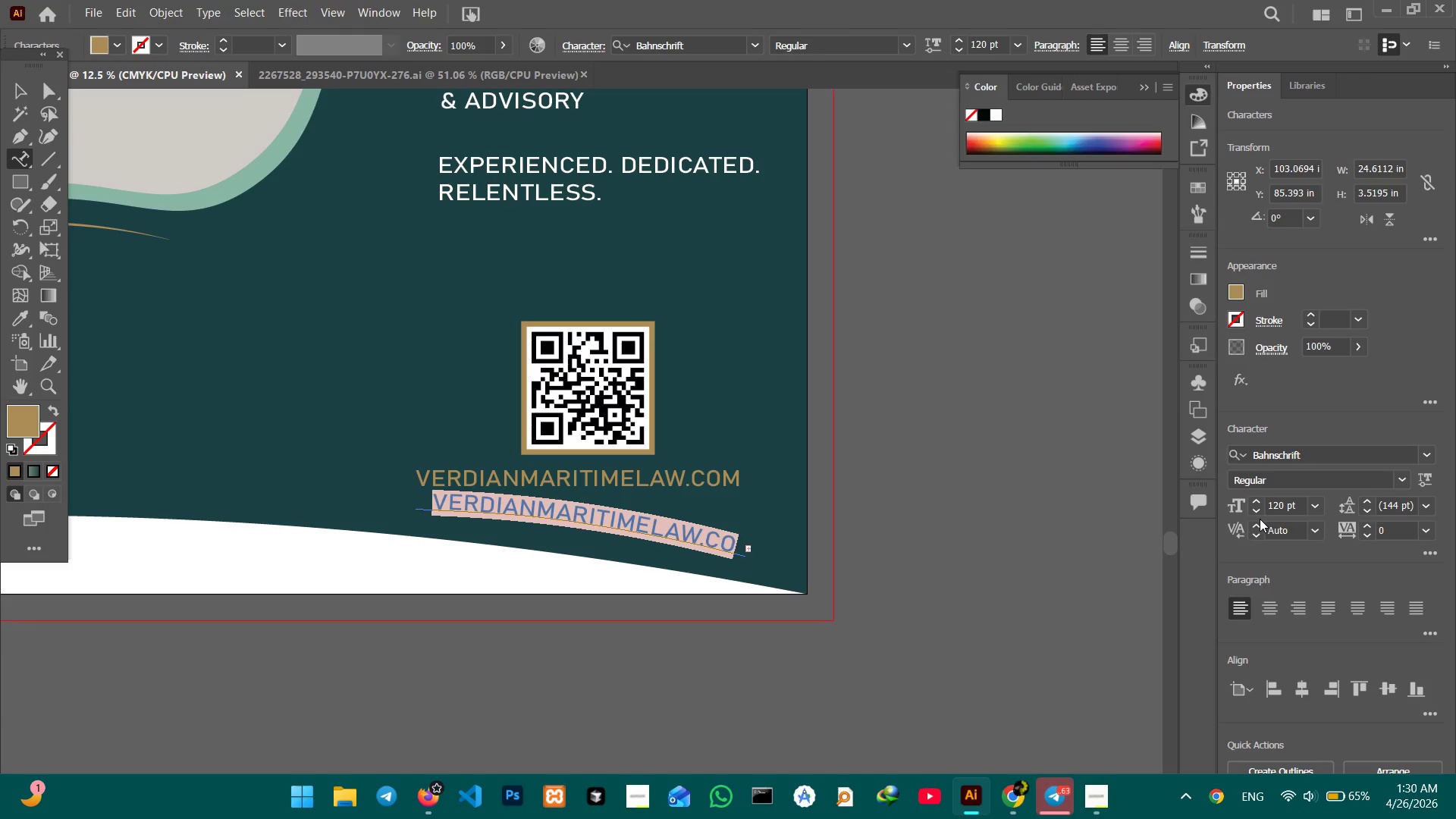 
left_click([1260, 517])
 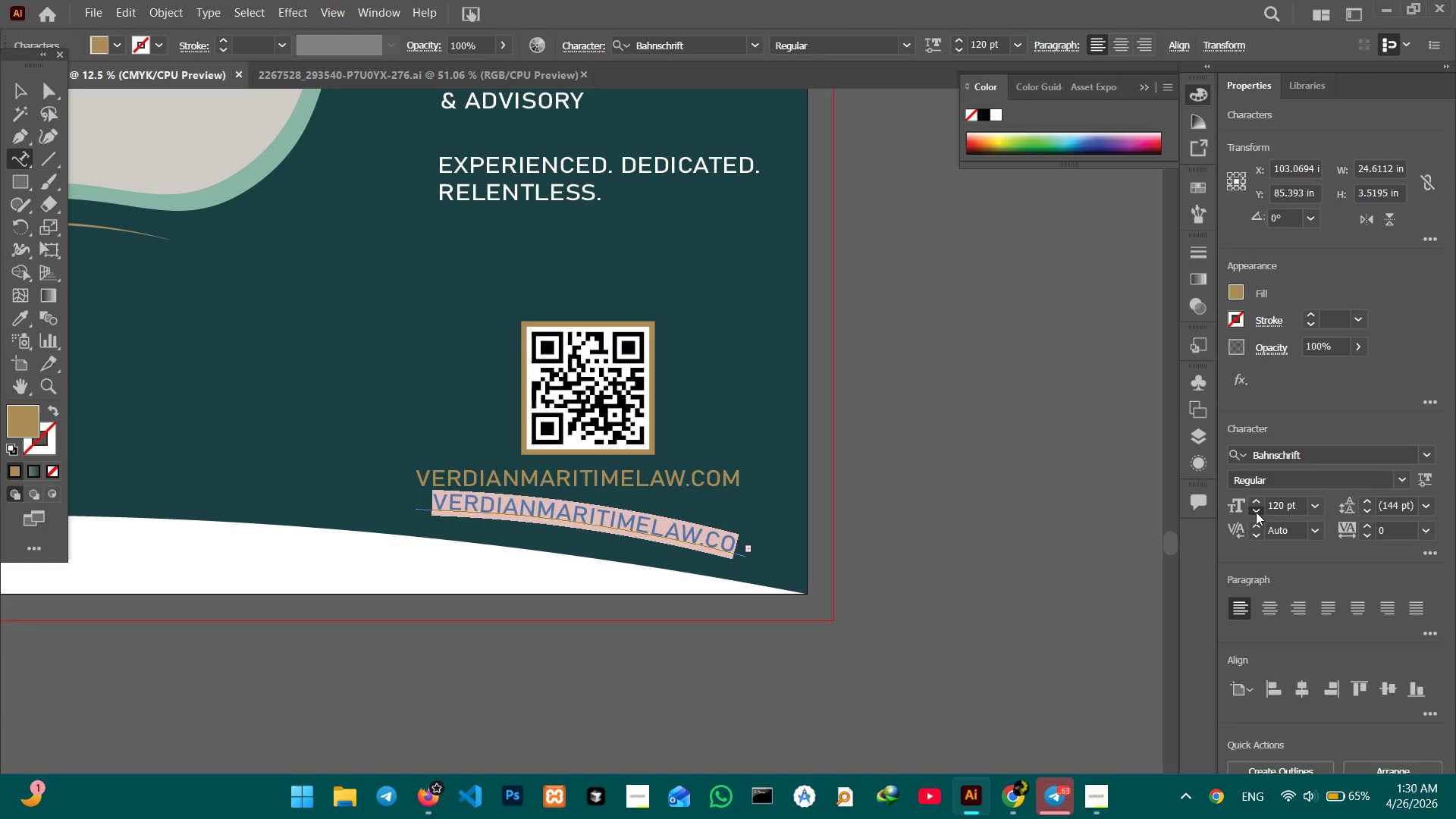 
double_click([1256, 512])
 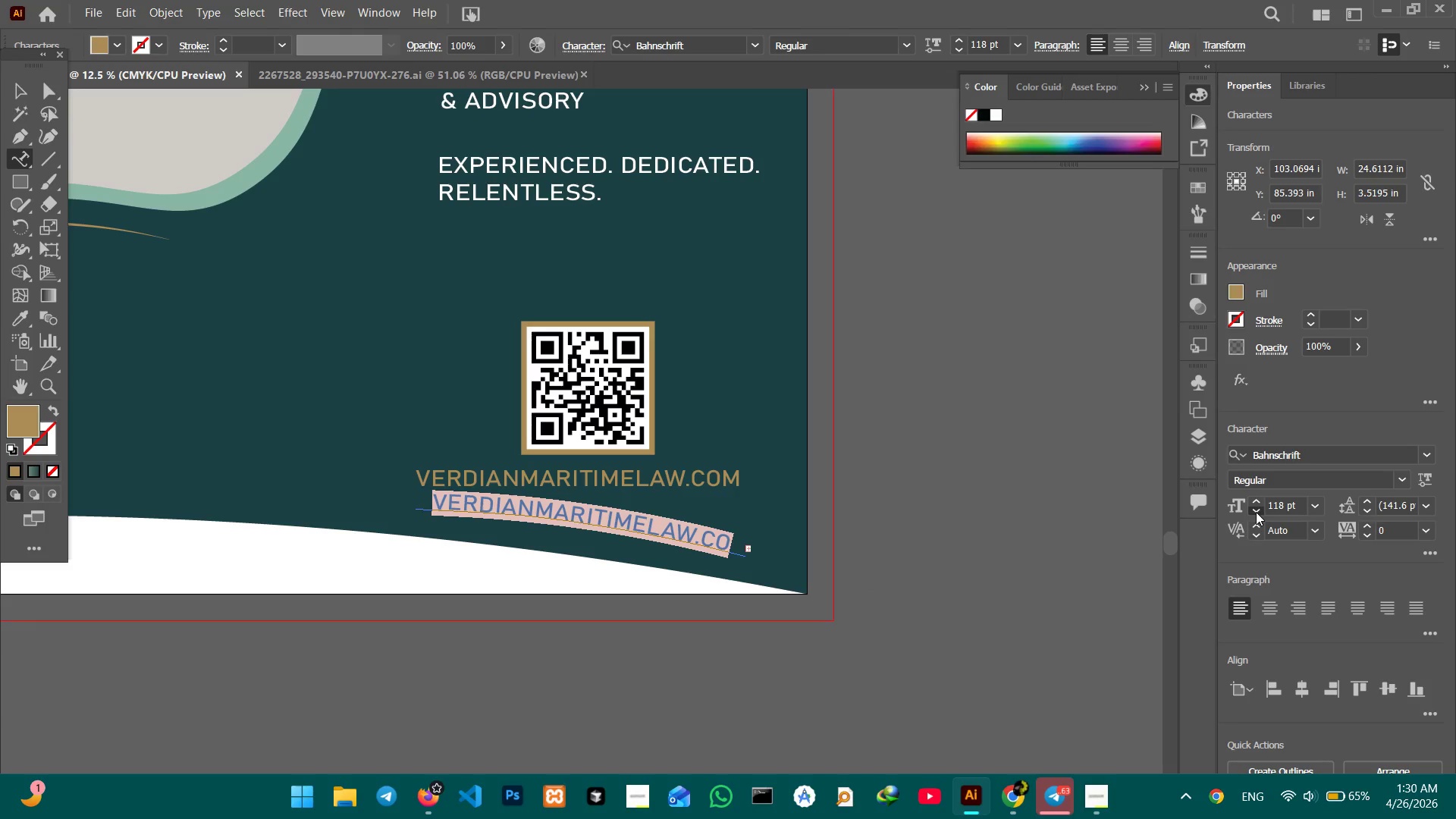 
double_click([1256, 512])
 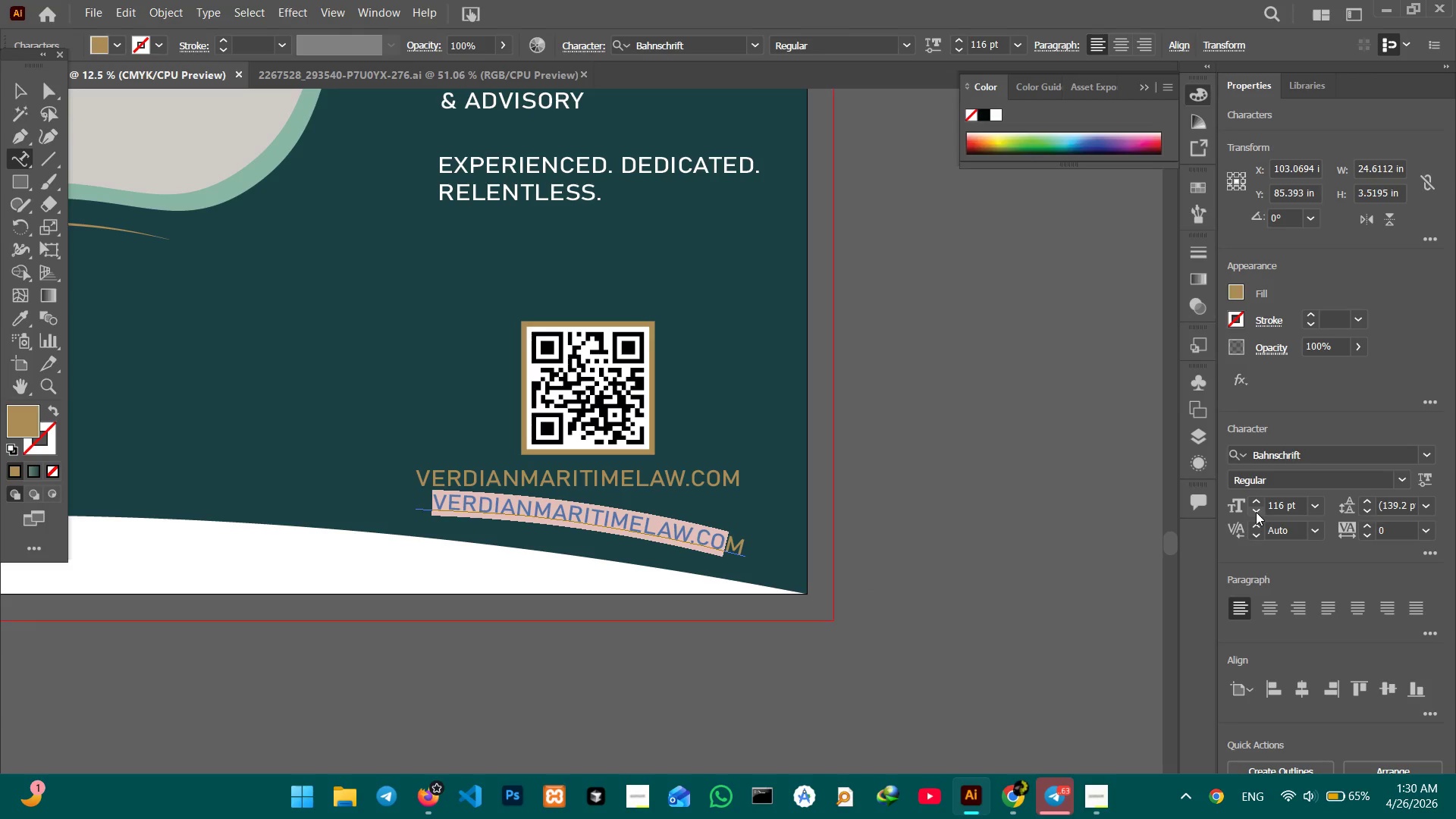 
left_click([1256, 512])
 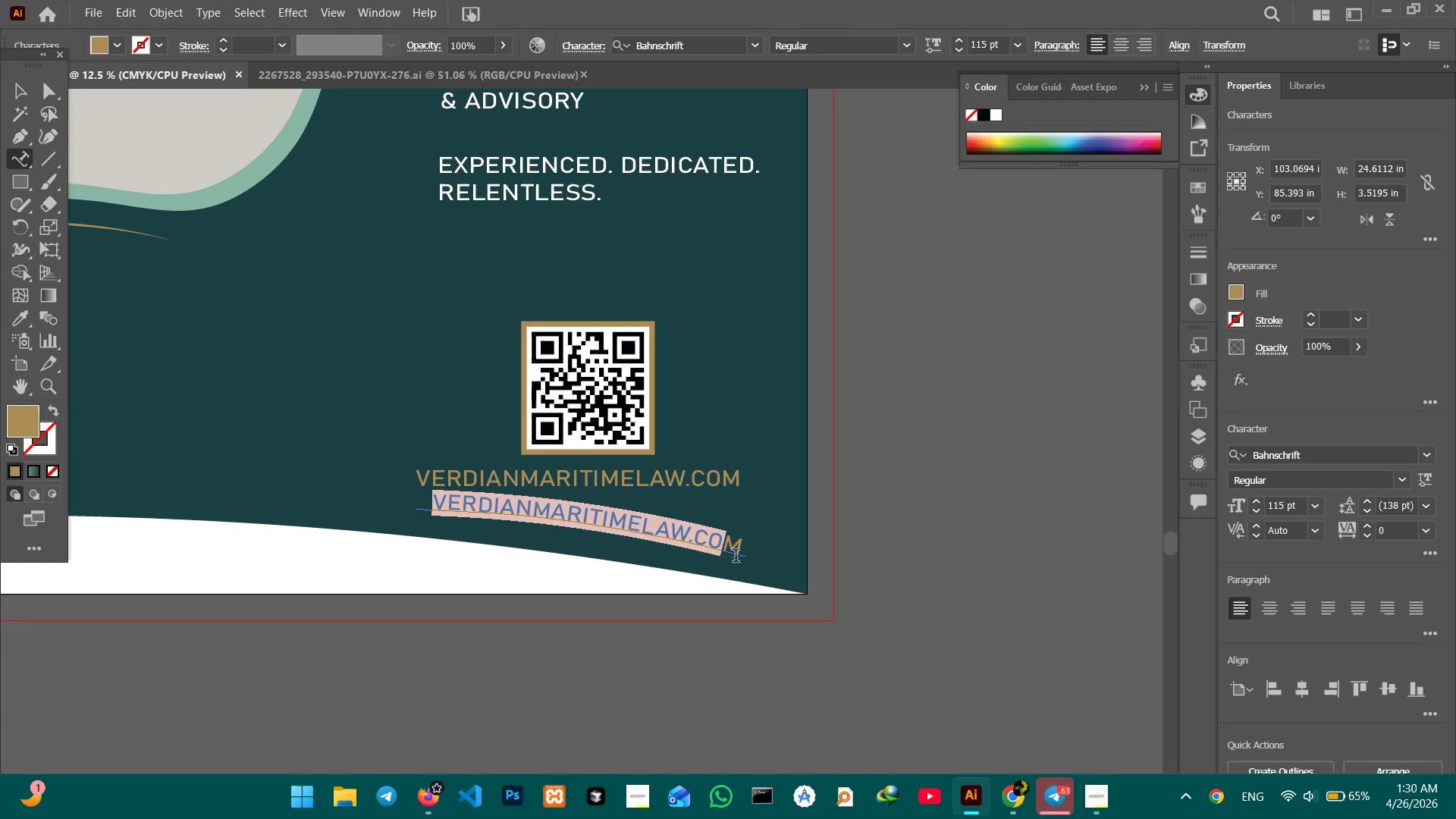 
double_click([735, 548])
 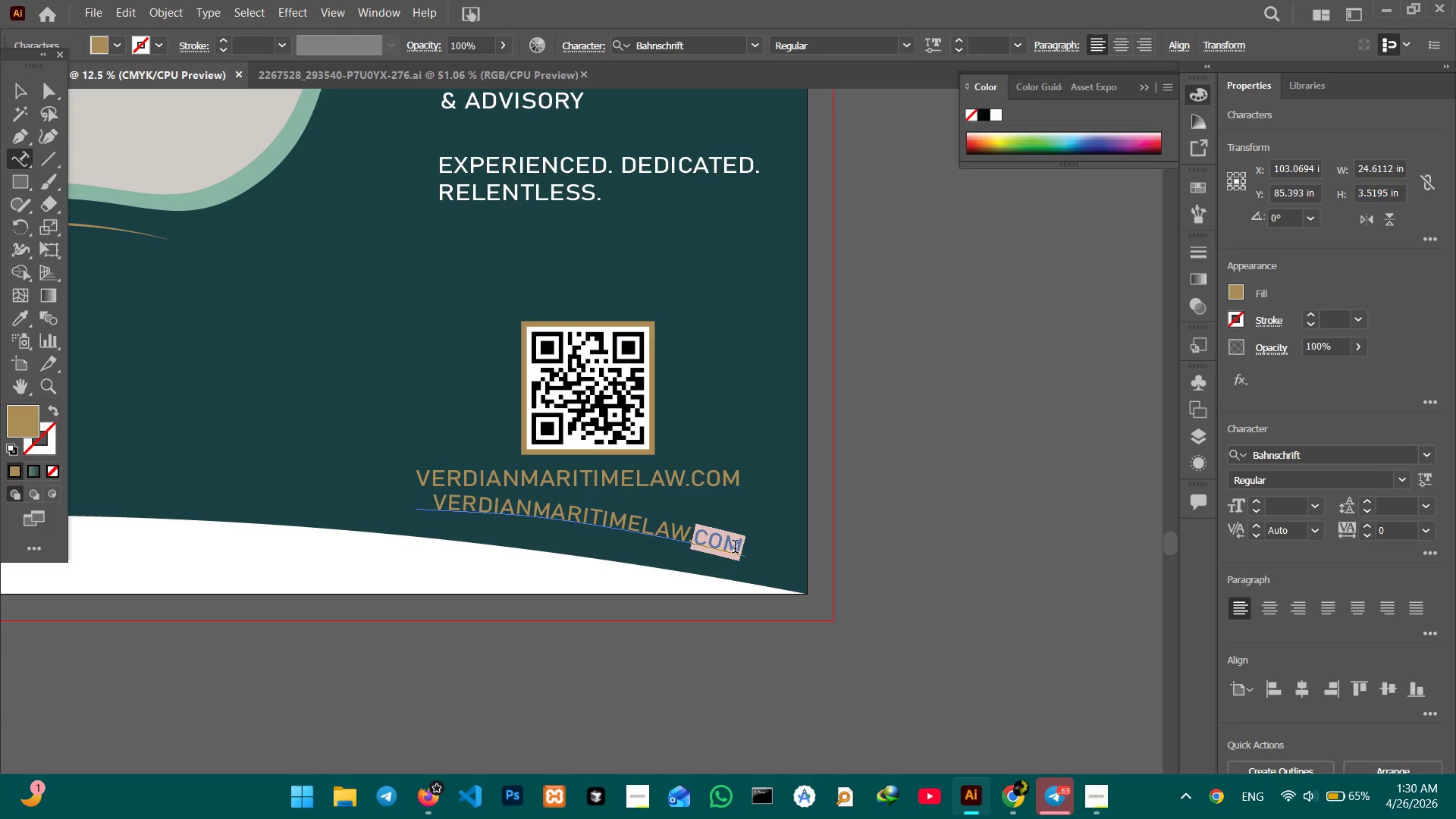 
triple_click([735, 548])
 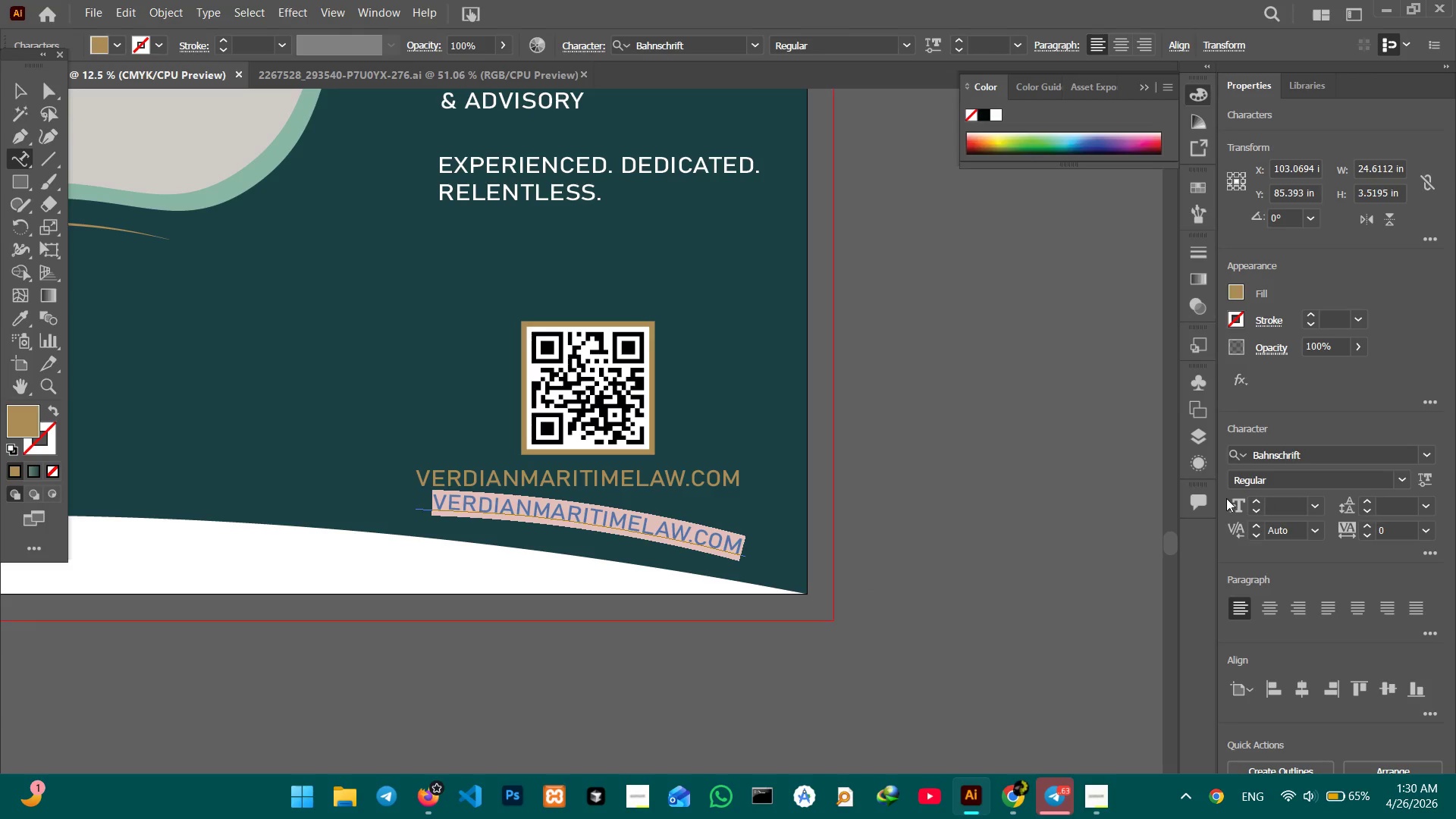 
left_click([1274, 503])
 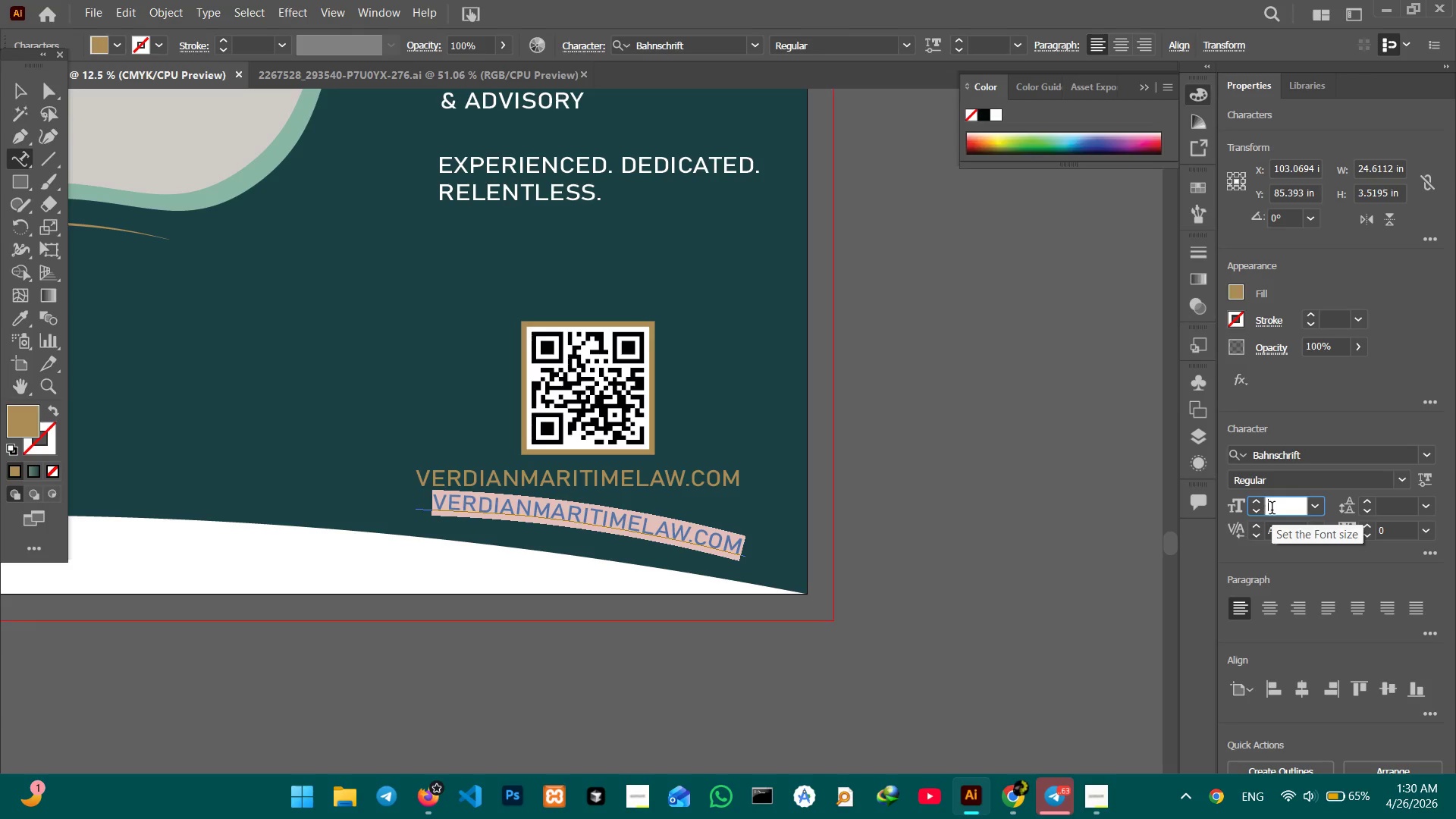 
key(Numpad1)
 